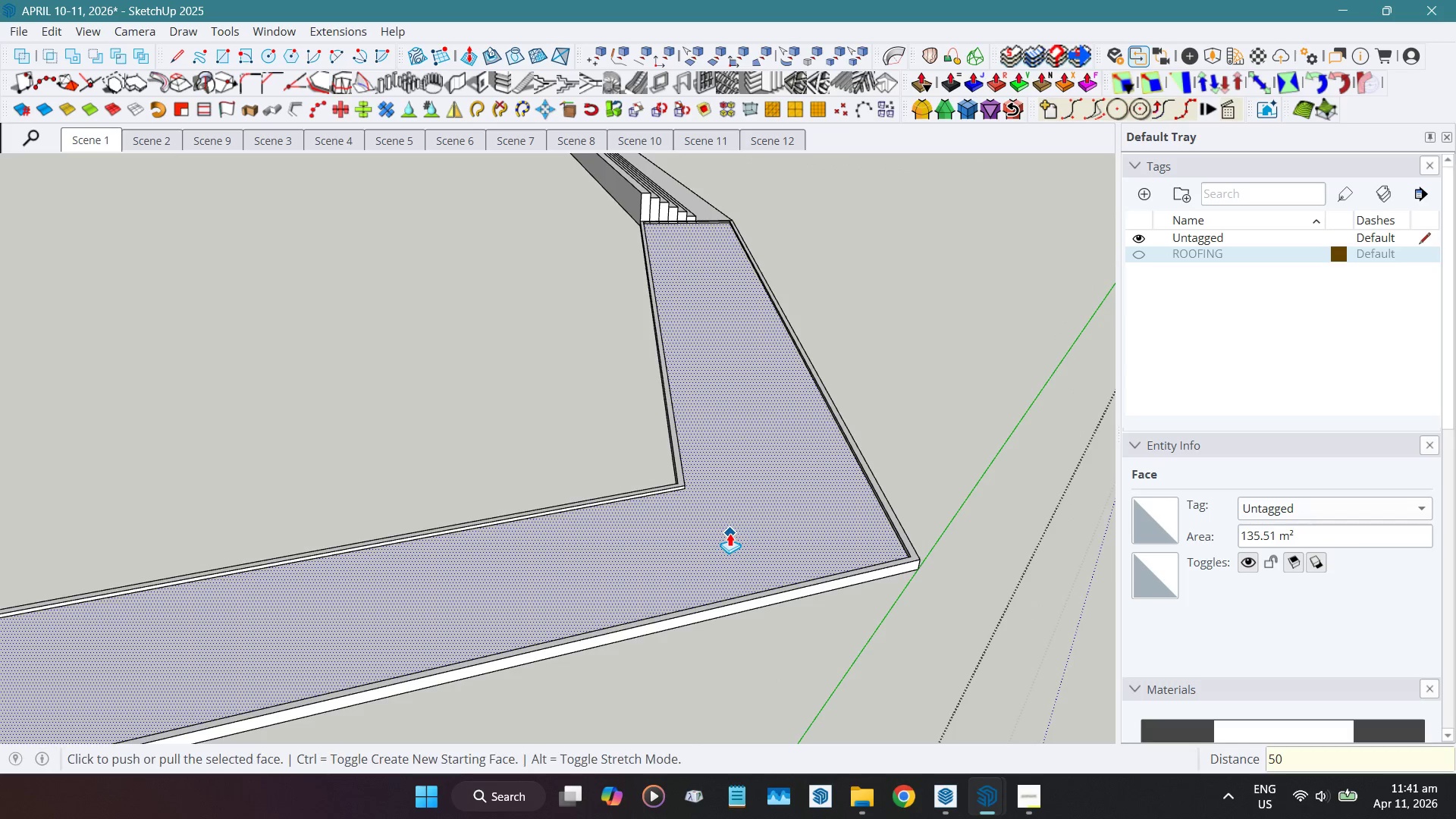 
key(NumpadEnter)
 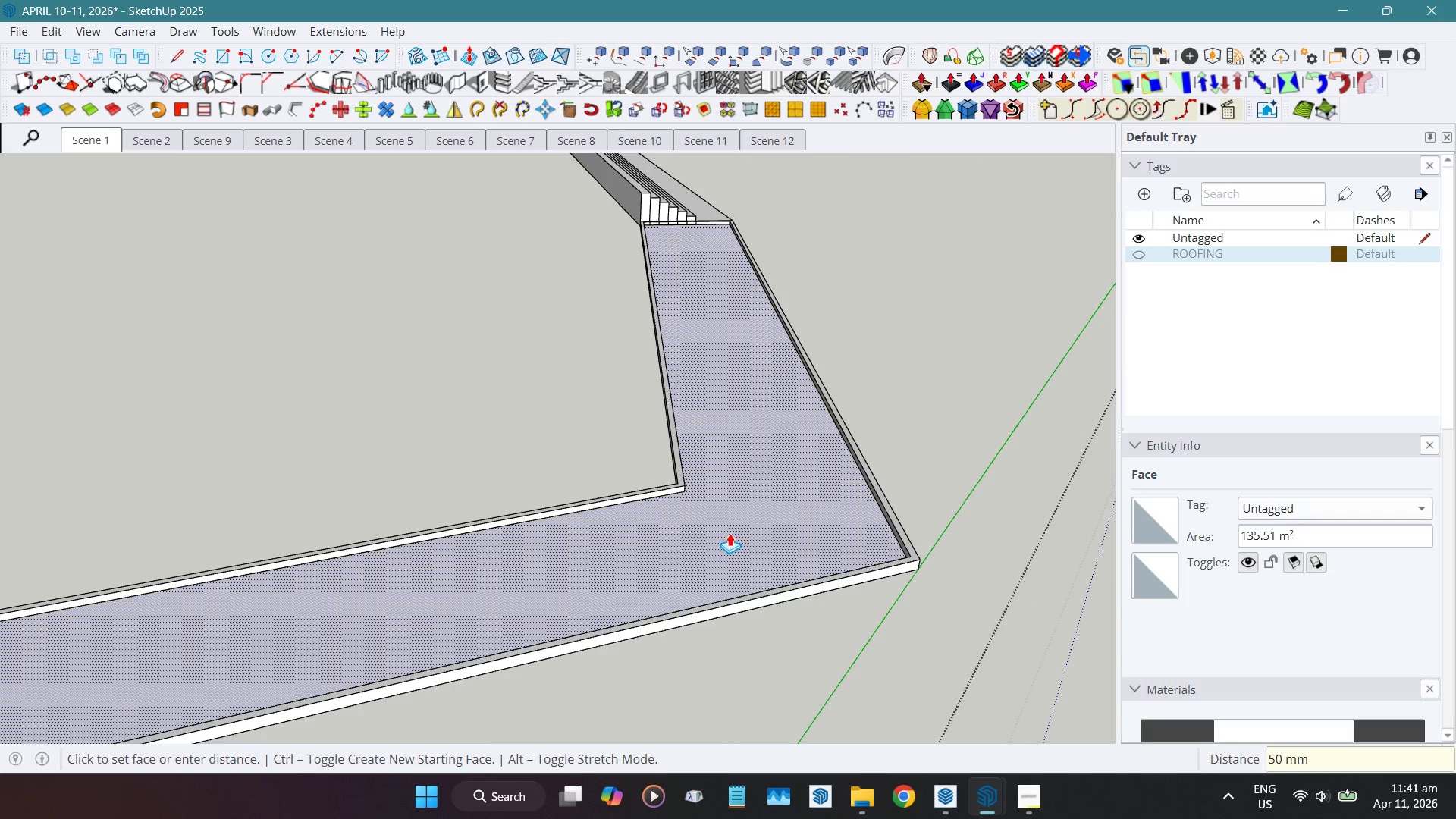 
scroll: coordinate [727, 535], scroll_direction: down, amount: 11.0
 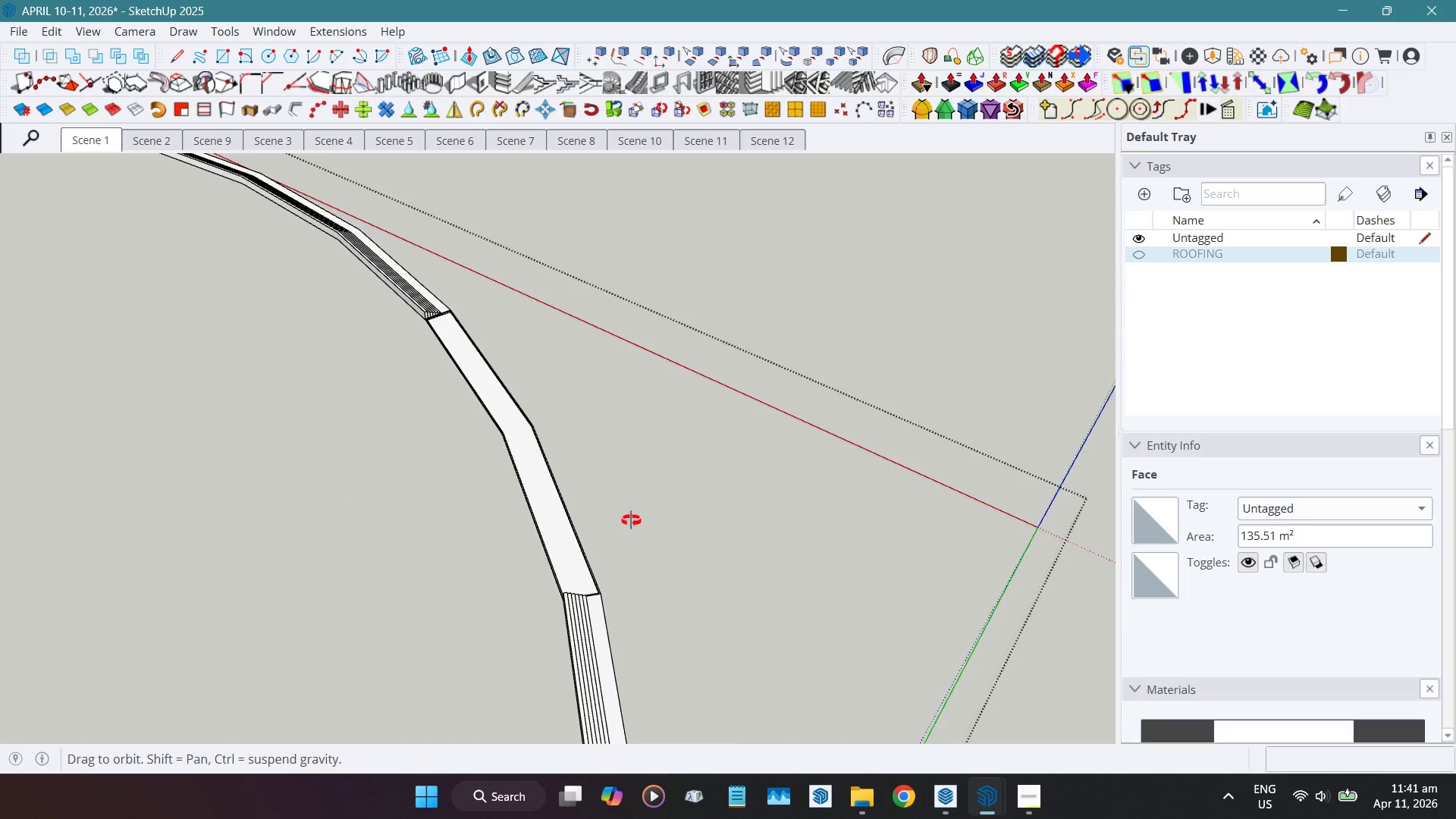 
key(Shift+ShiftLeft)
 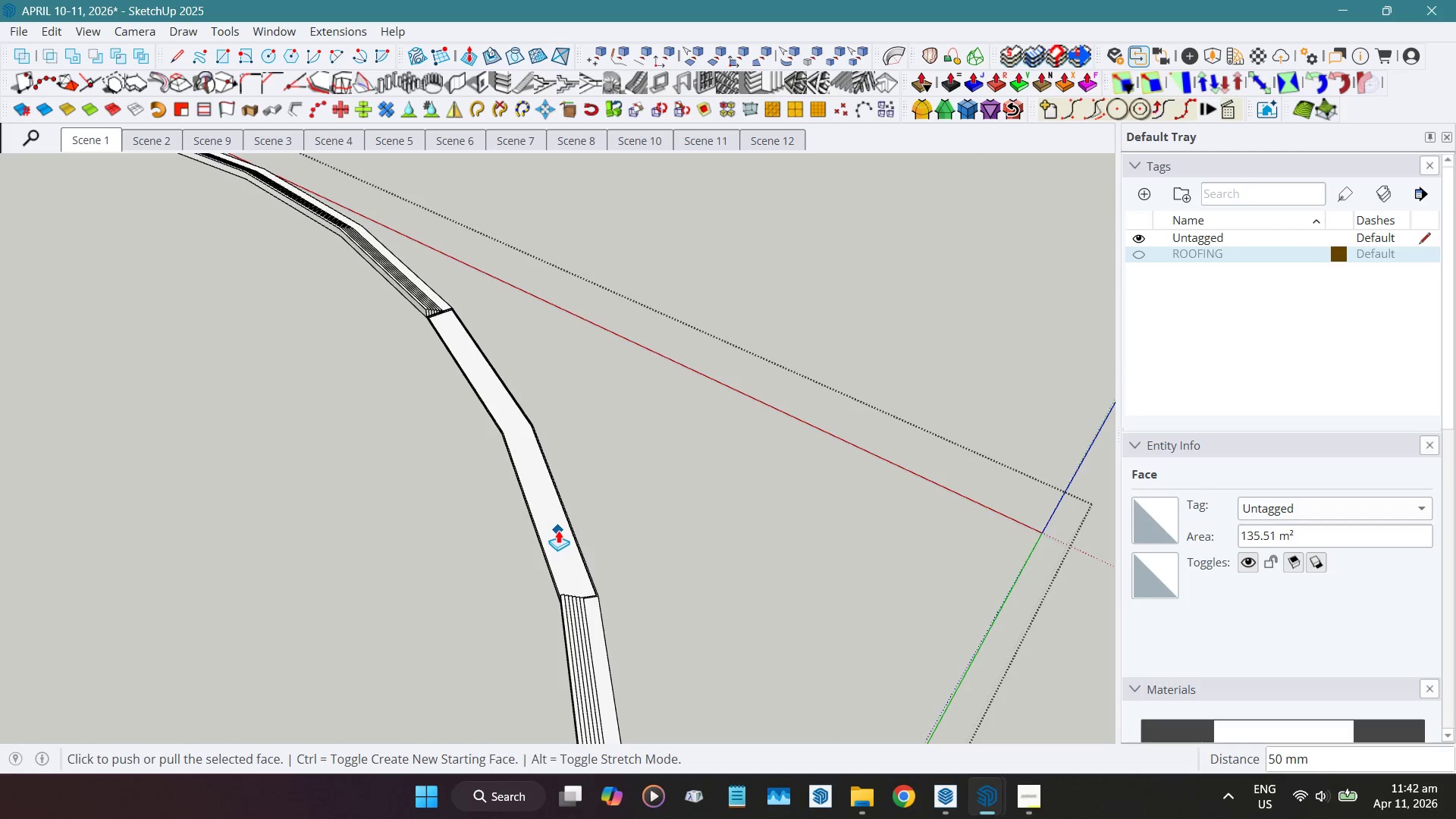 
scroll: coordinate [558, 529], scroll_direction: up, amount: 4.0
 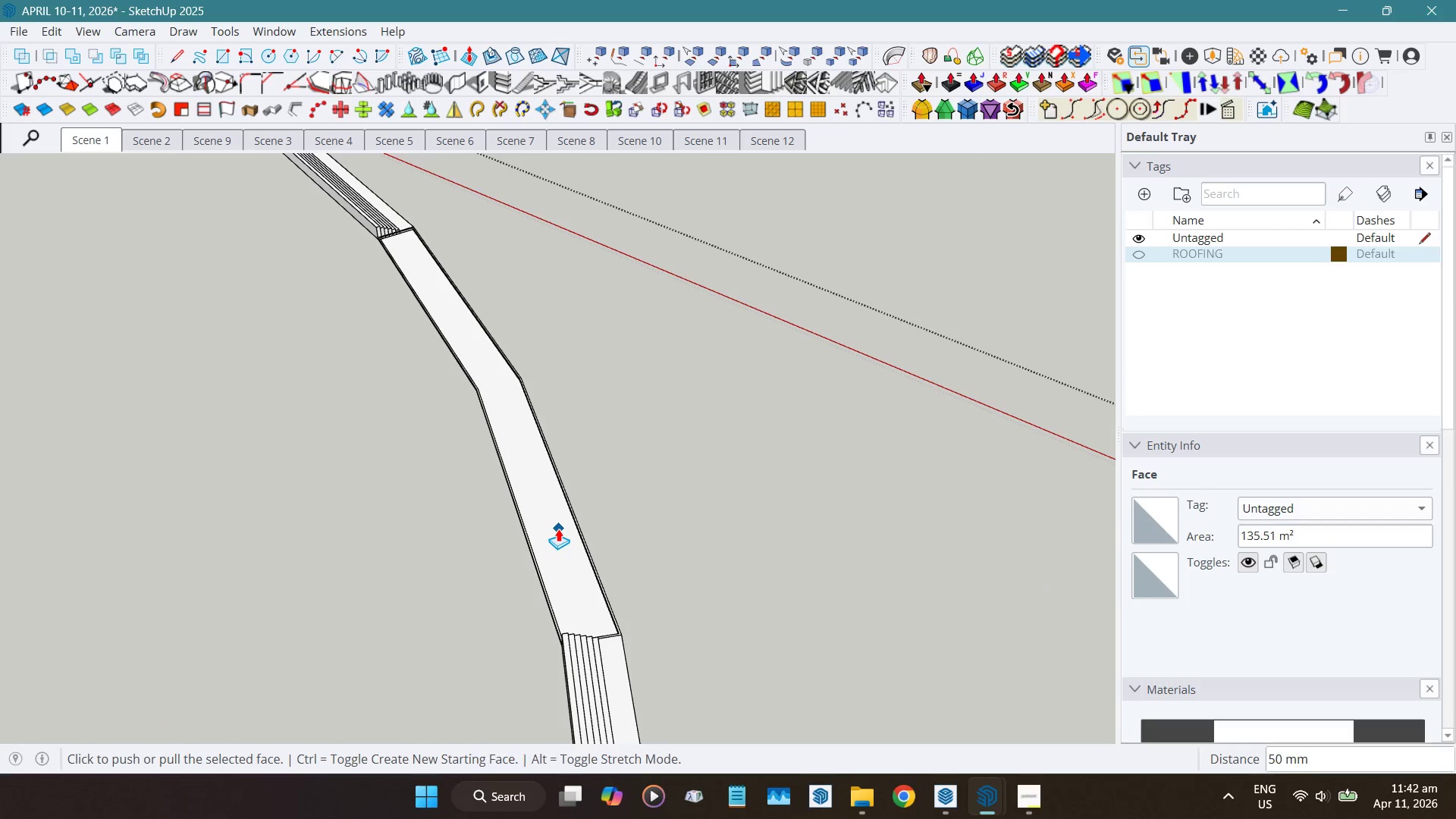 
key(Escape)
 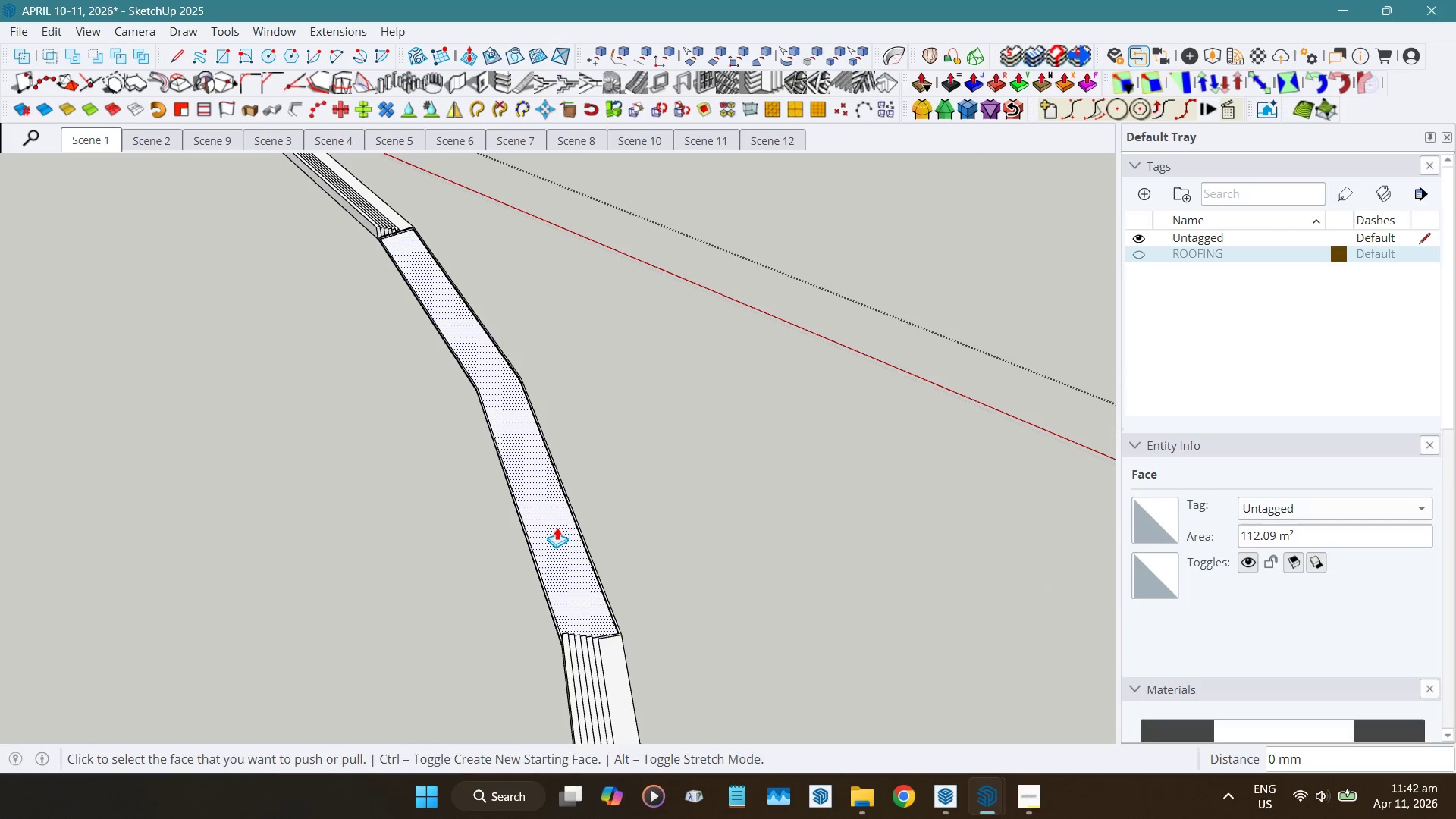 
double_click([557, 527])
 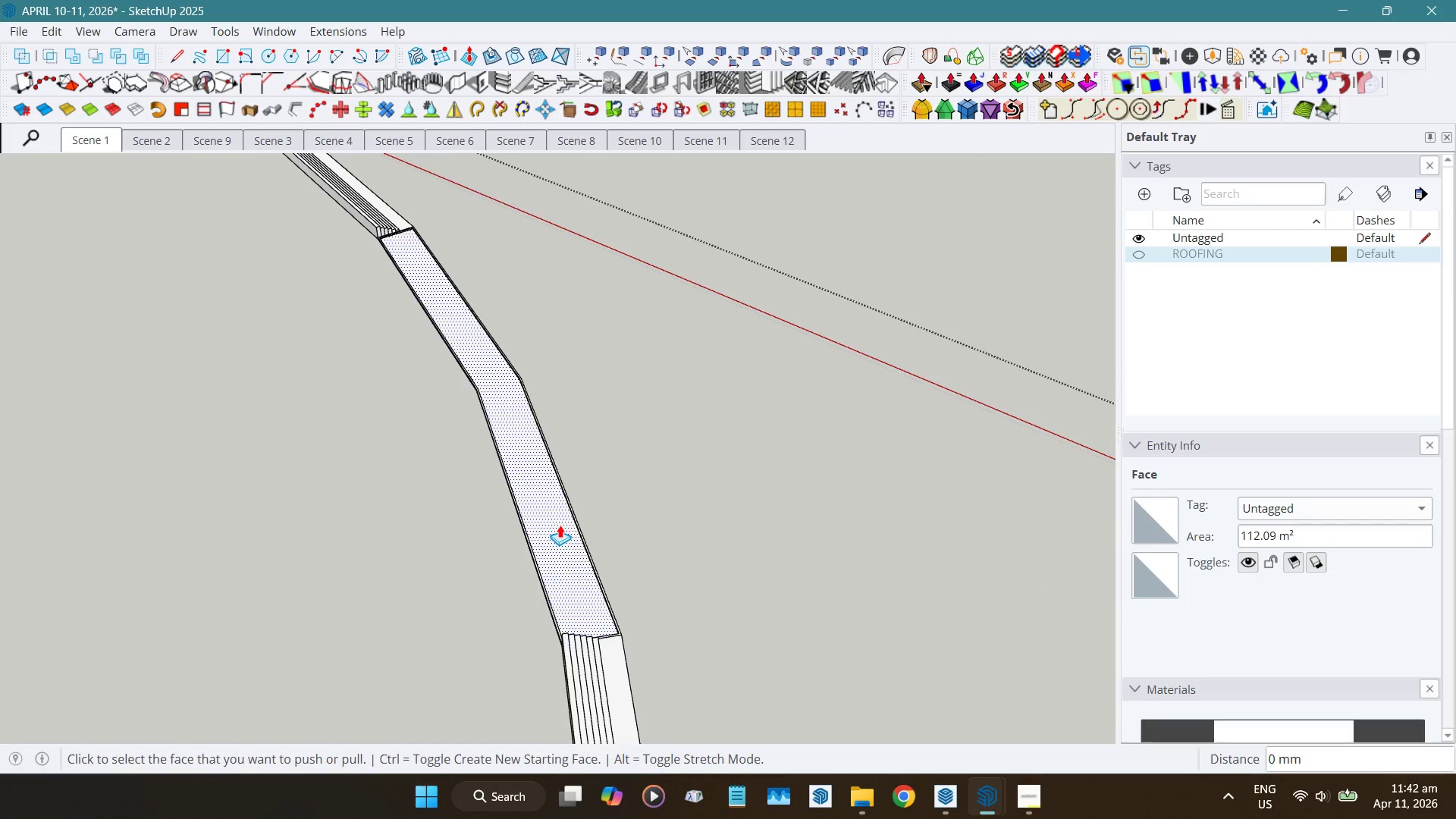 
hold_key(key=ShiftLeft, duration=1.3)
 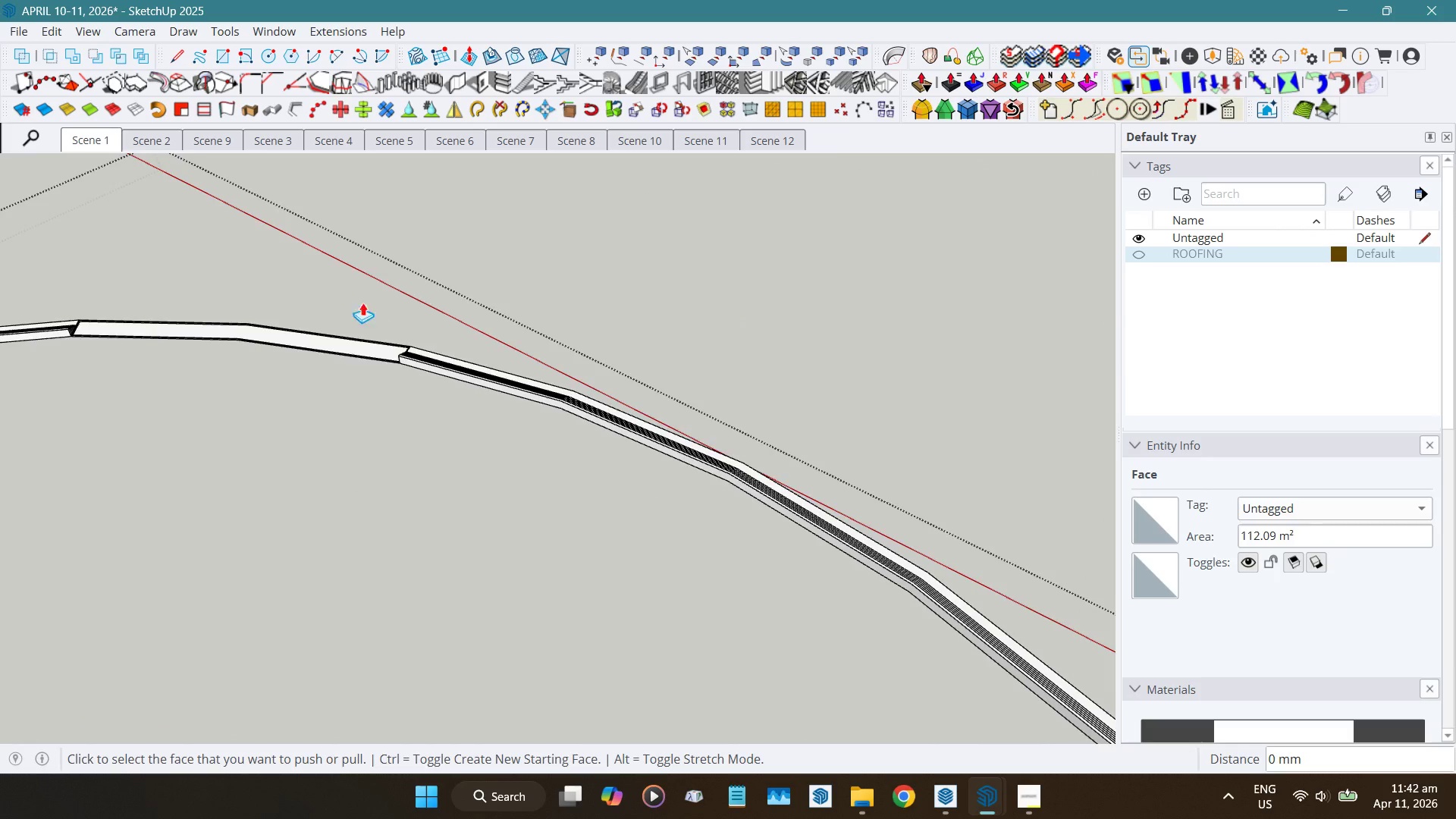 
scroll: coordinate [400, 467], scroll_direction: up, amount: 15.0
 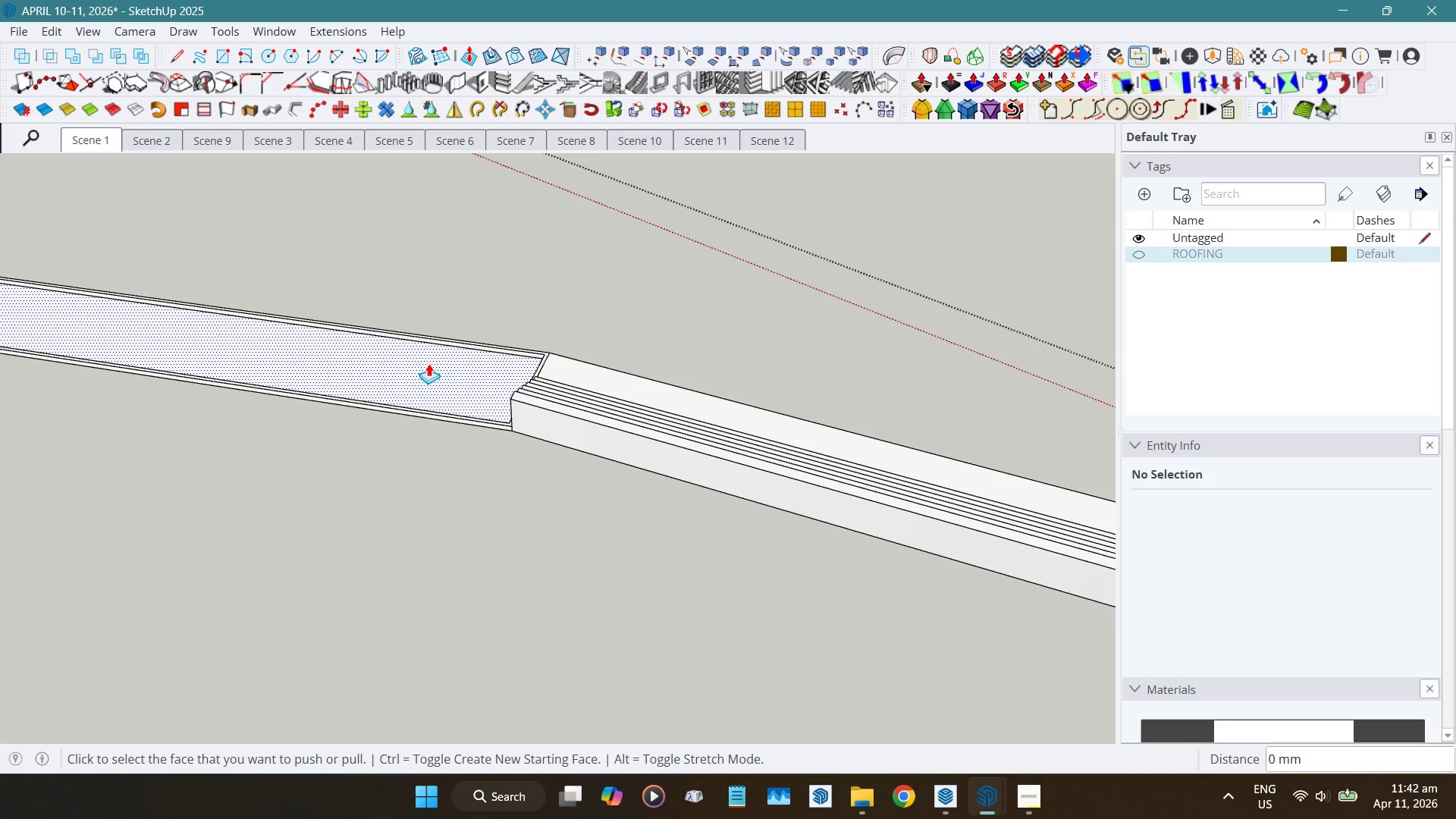 
double_click([428, 363])
 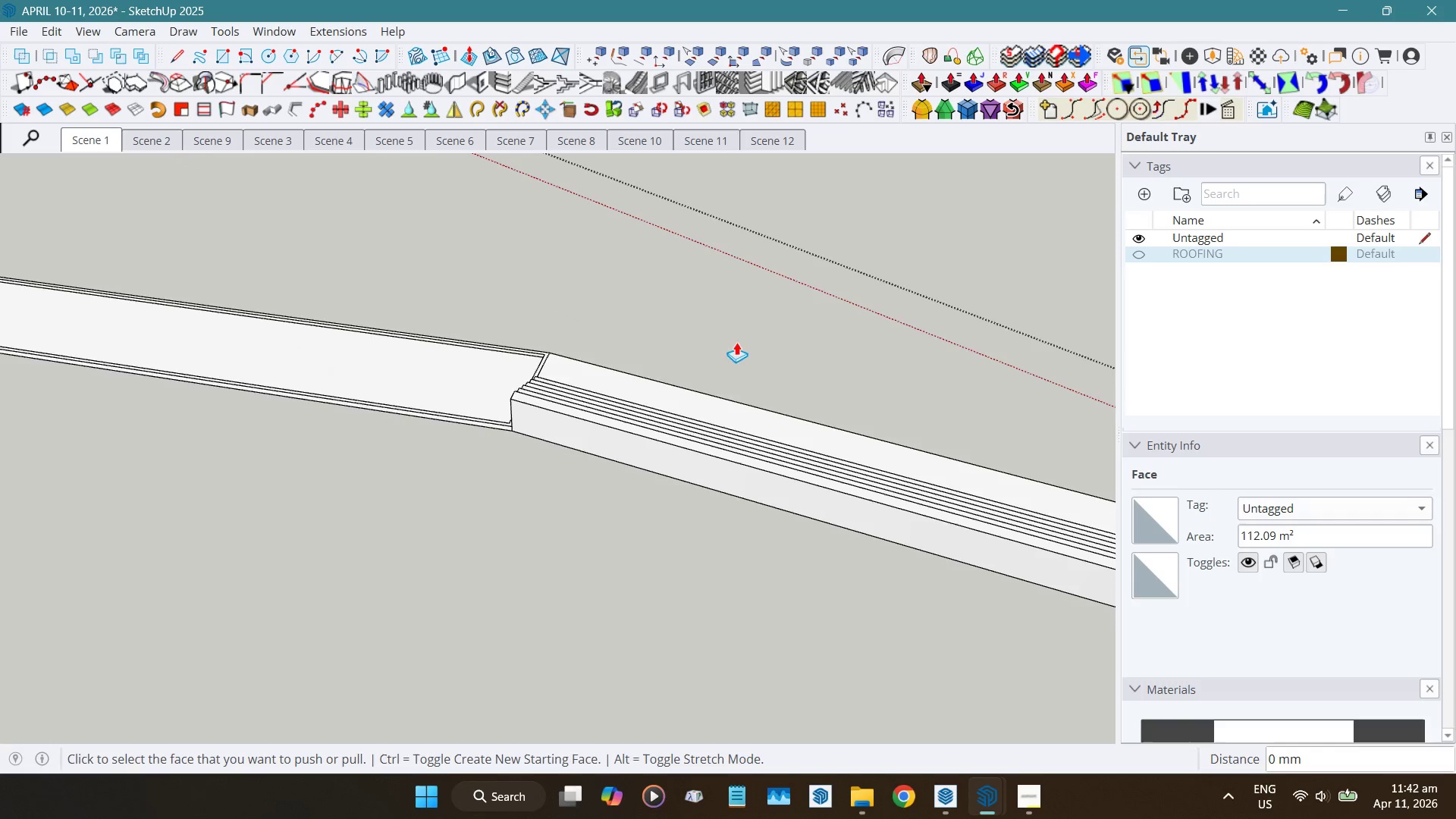 
hold_key(key=ShiftLeft, duration=1.12)
 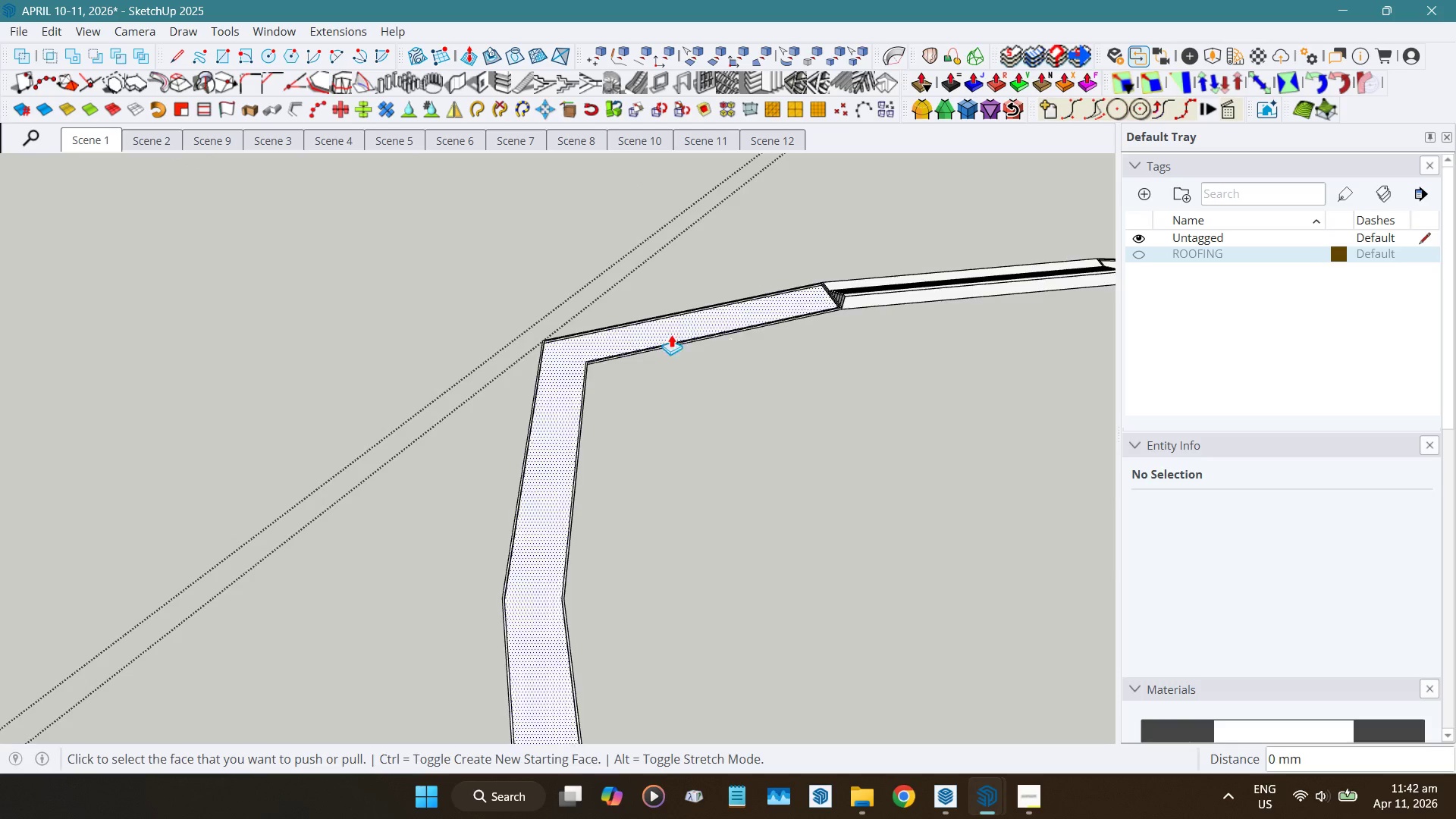 
scroll: coordinate [884, 357], scroll_direction: down, amount: 11.0
 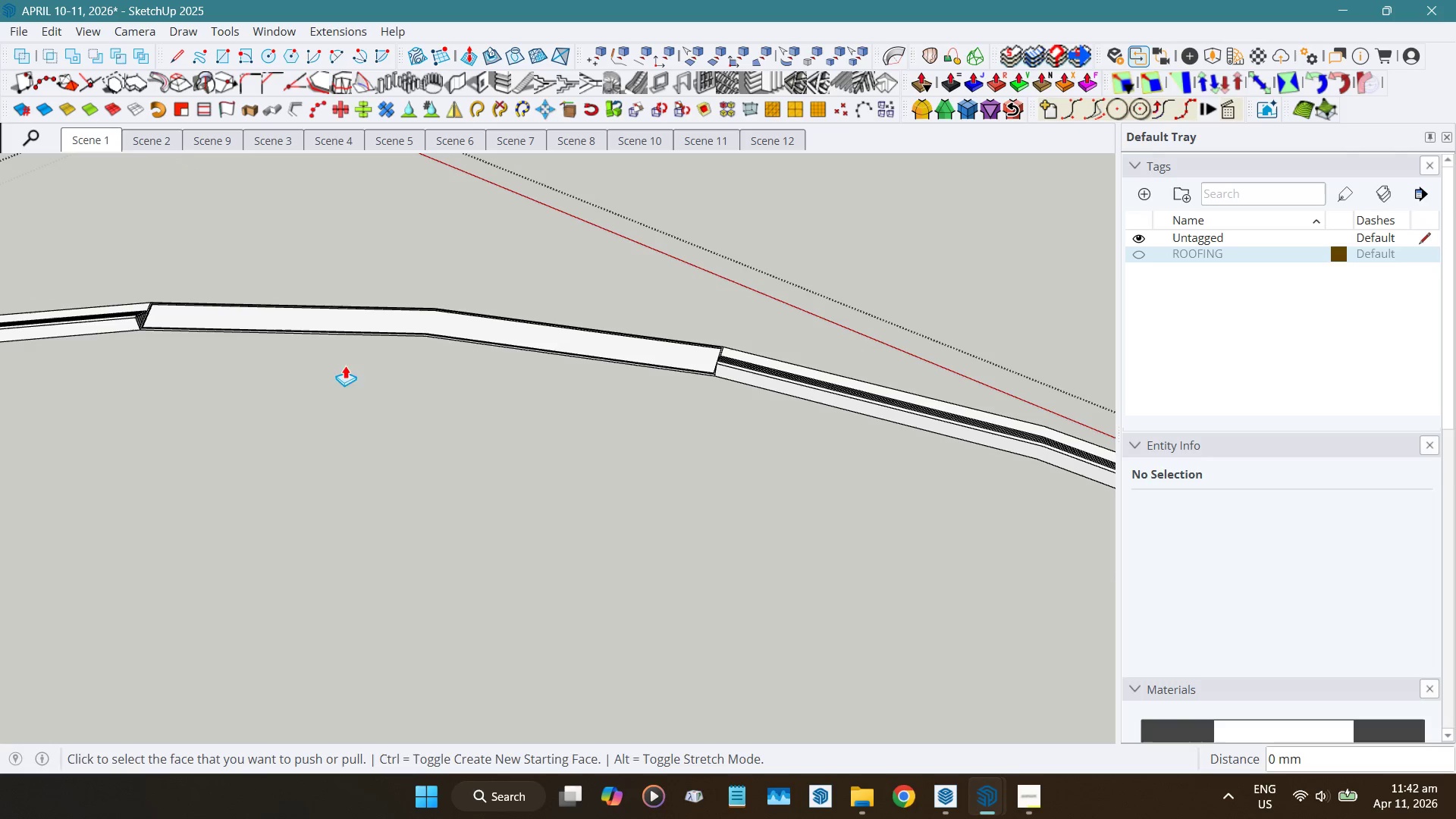 
scroll: coordinate [611, 331], scroll_direction: up, amount: 4.0
 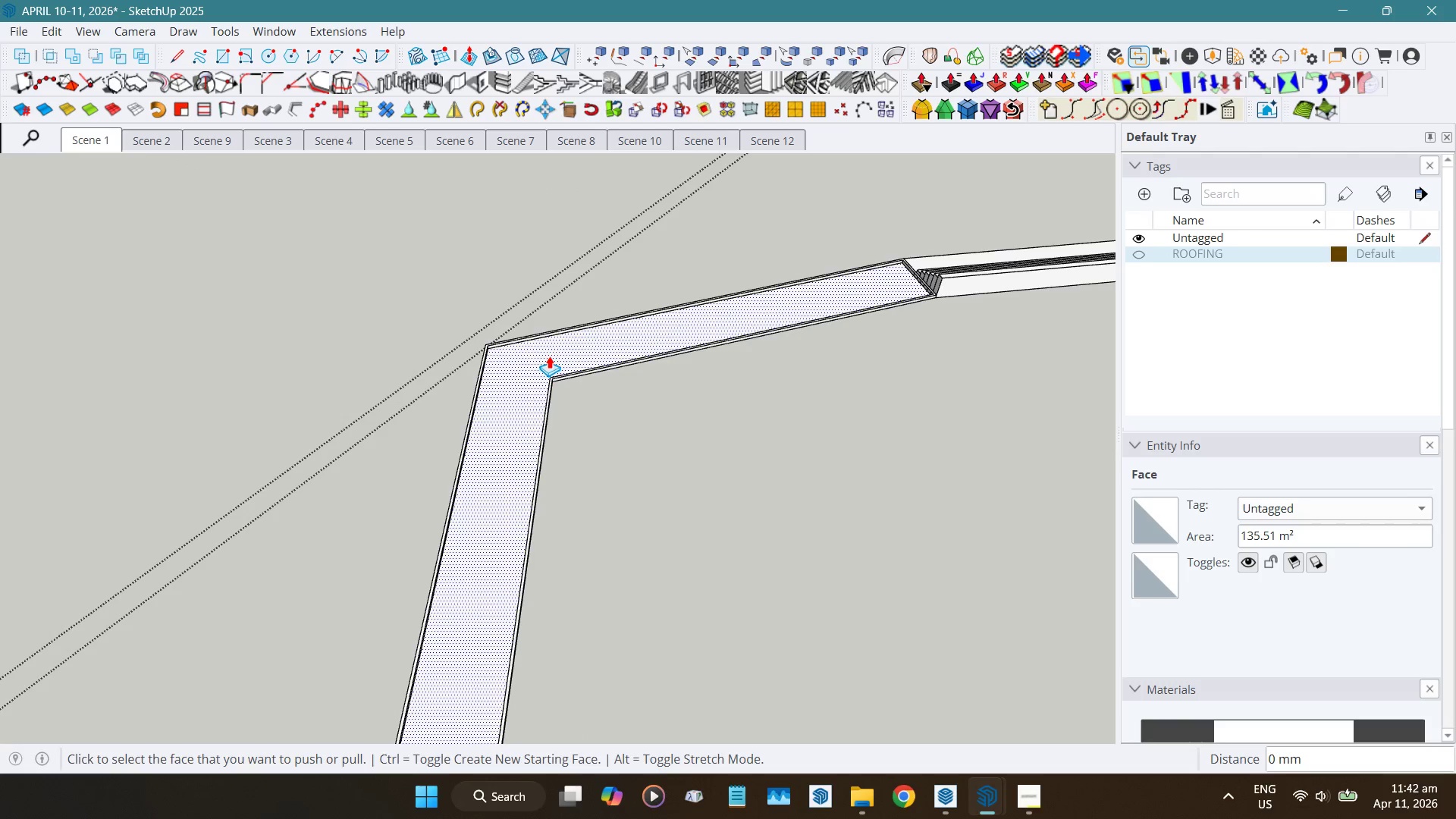 
double_click([549, 356])
 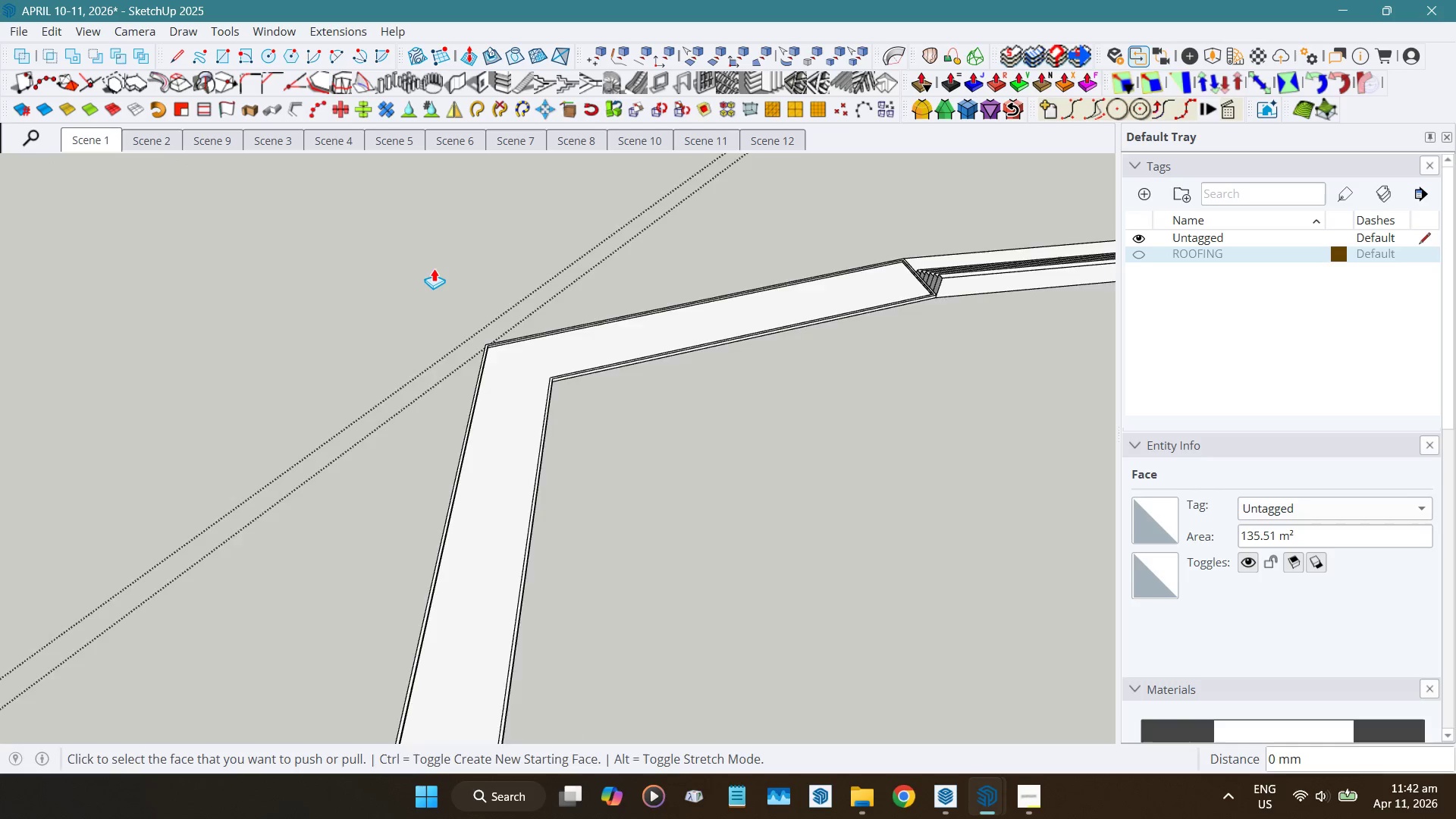 
hold_key(key=ShiftLeft, duration=0.84)
 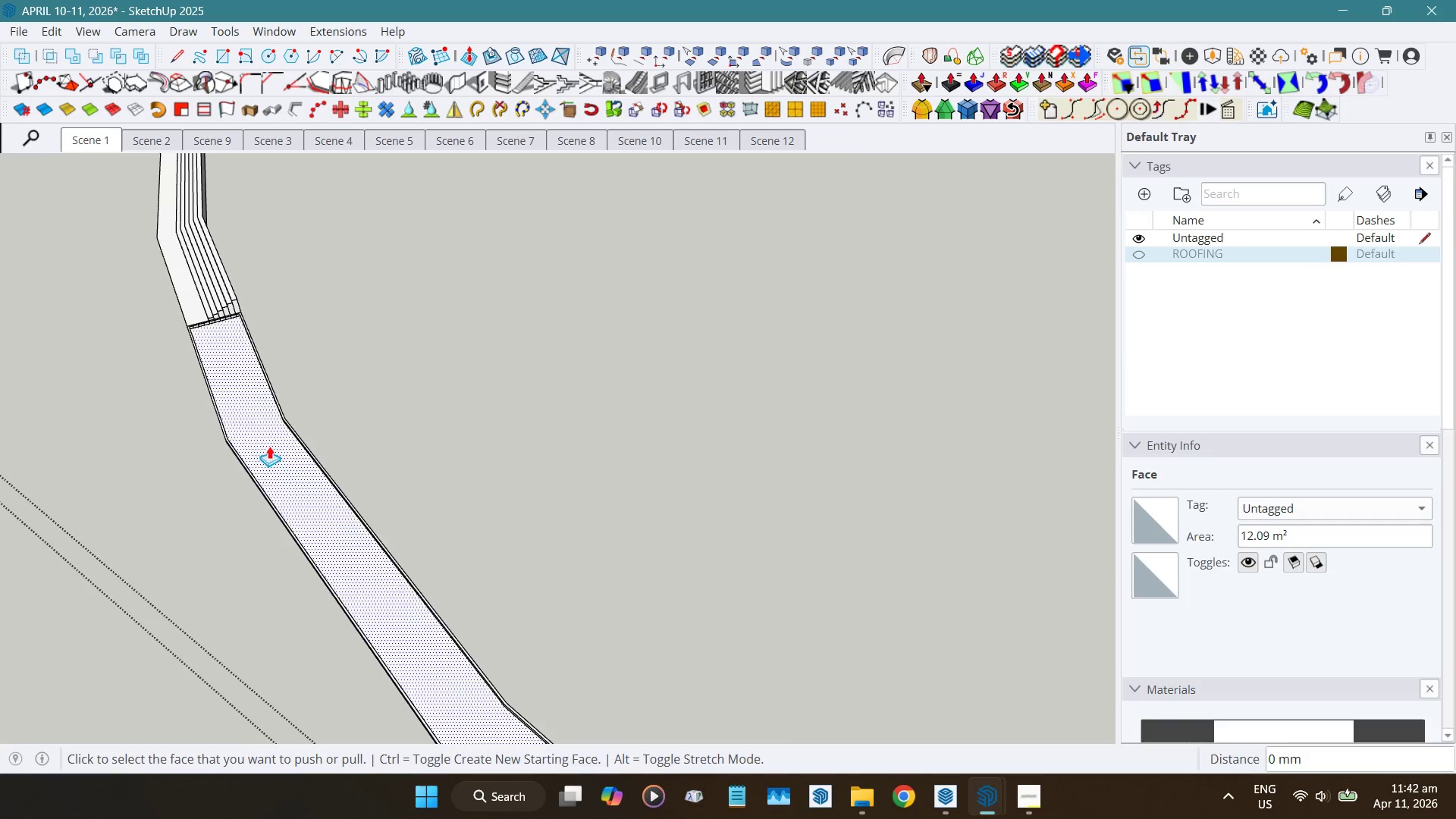 
scroll: coordinate [422, 262], scroll_direction: down, amount: 11.0
 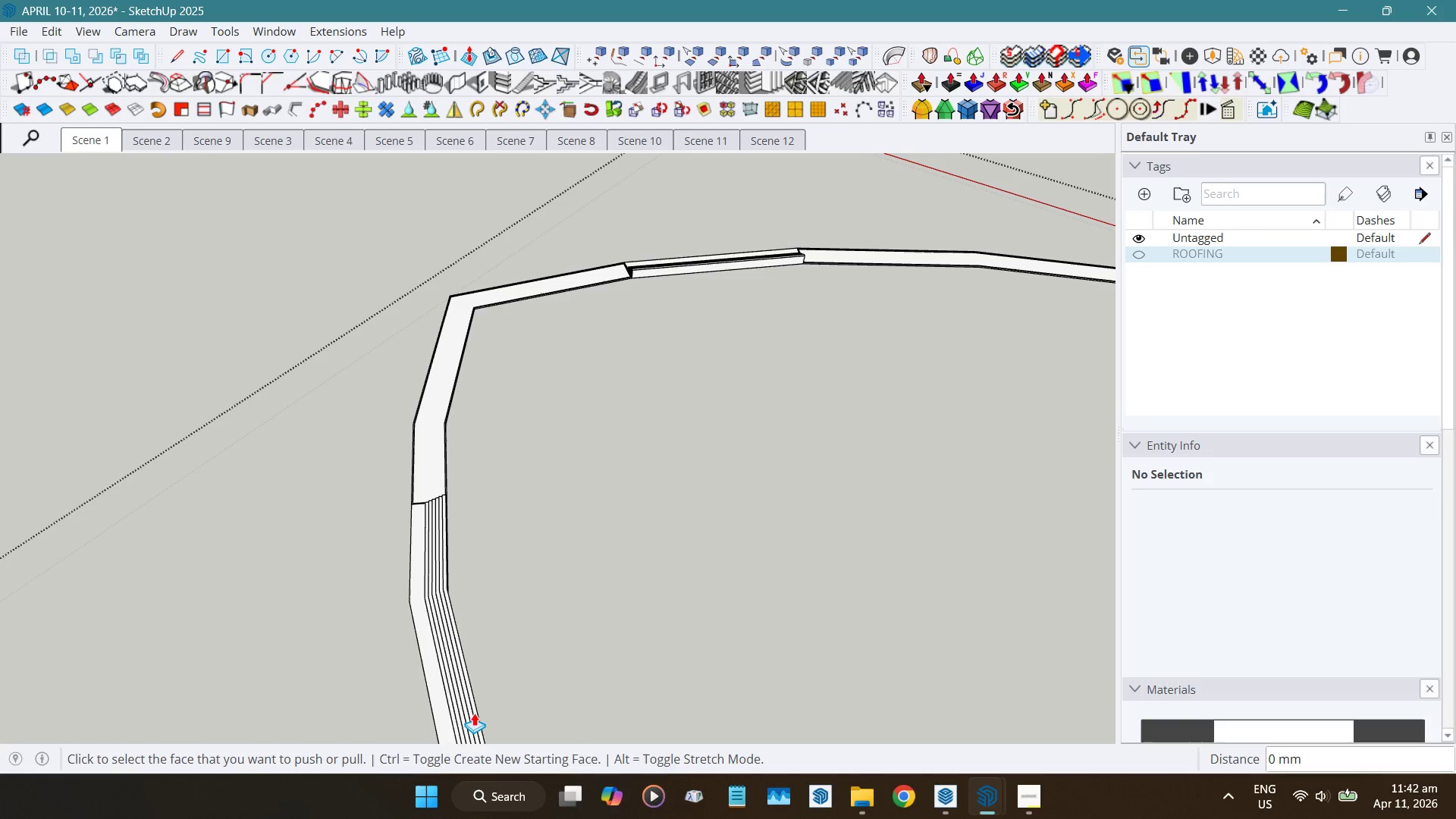 
left_click([228, 293])
 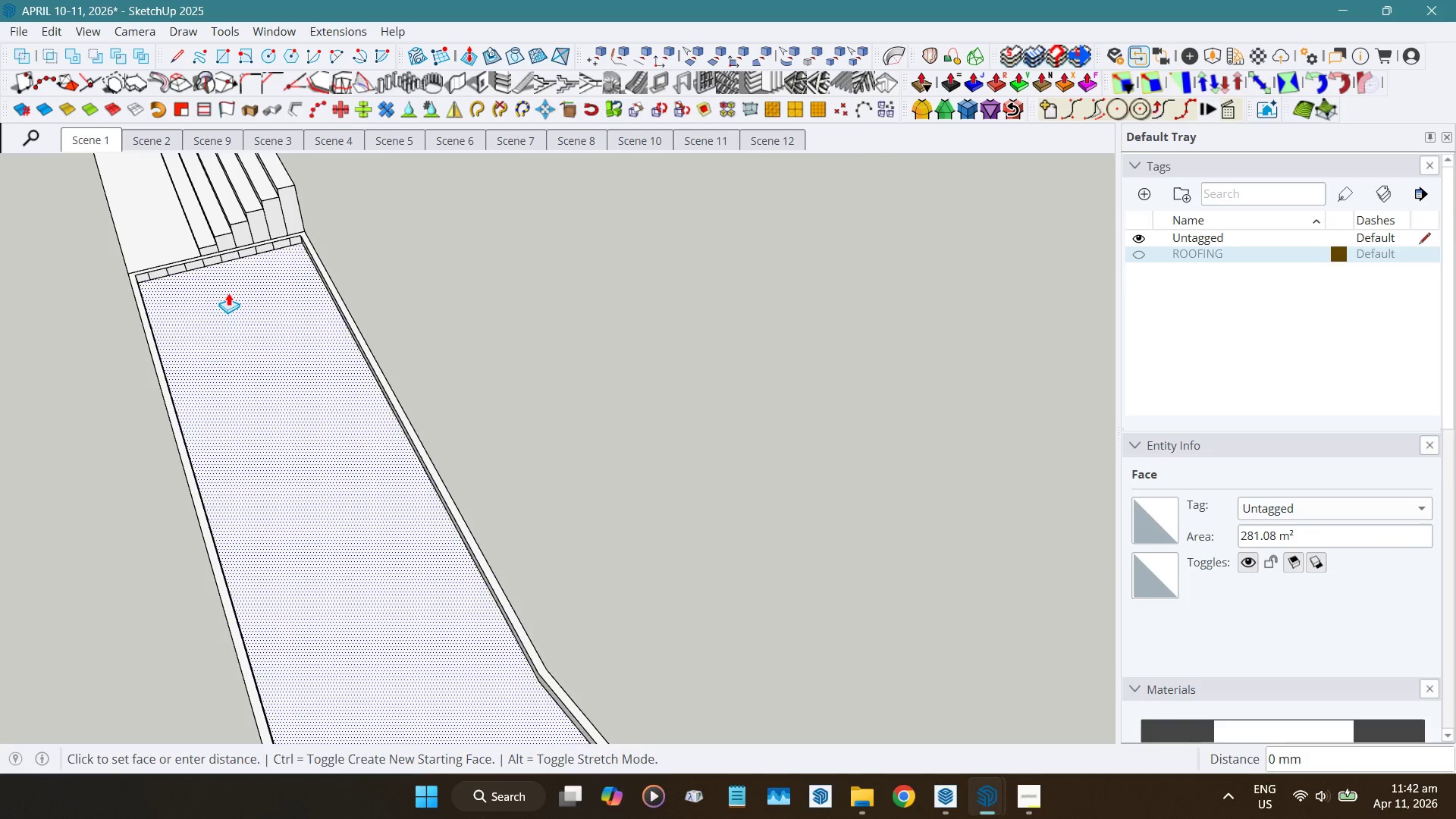 
scroll: coordinate [188, 295], scroll_direction: up, amount: 13.0
 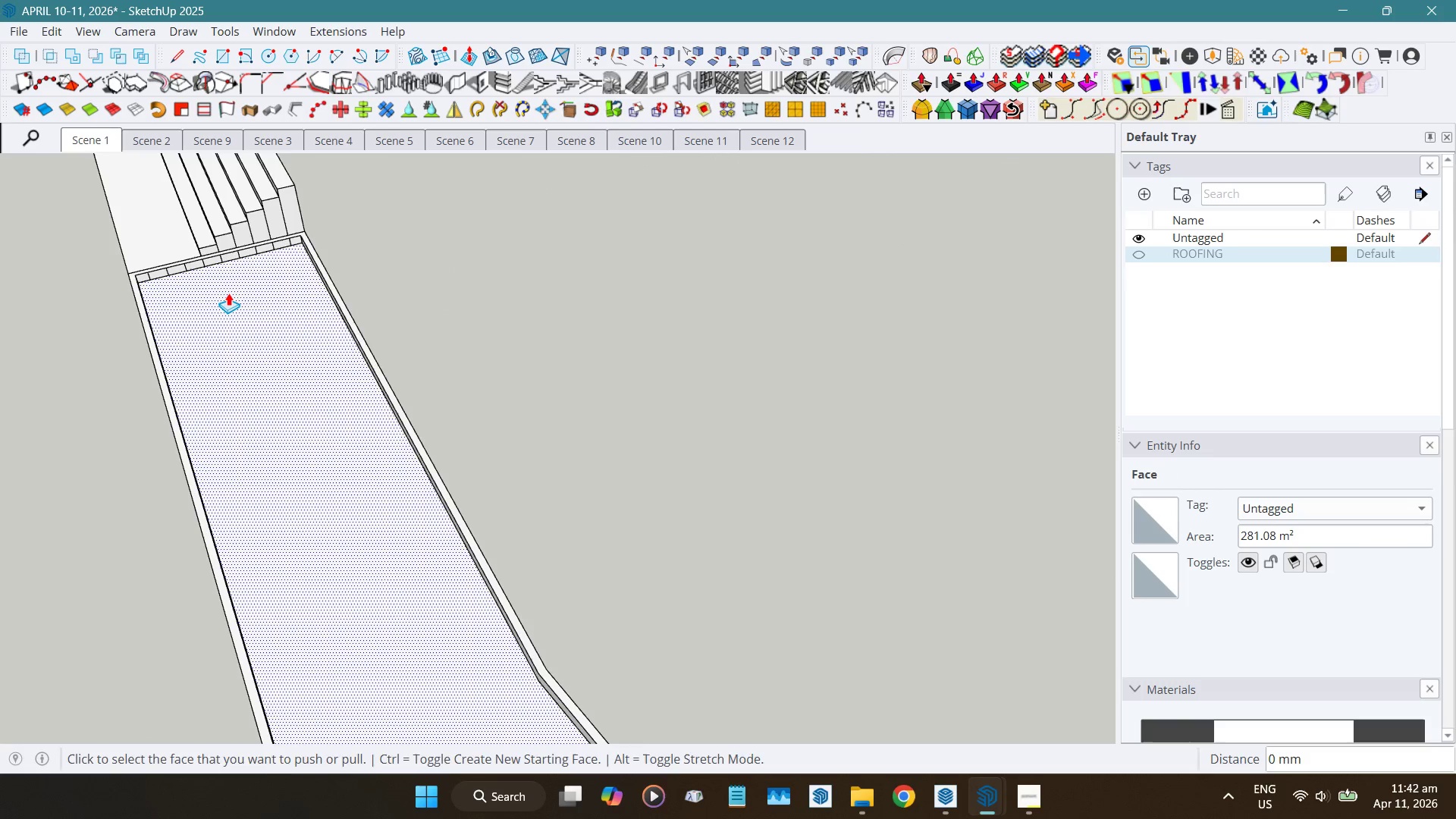 
double_click([228, 293])
 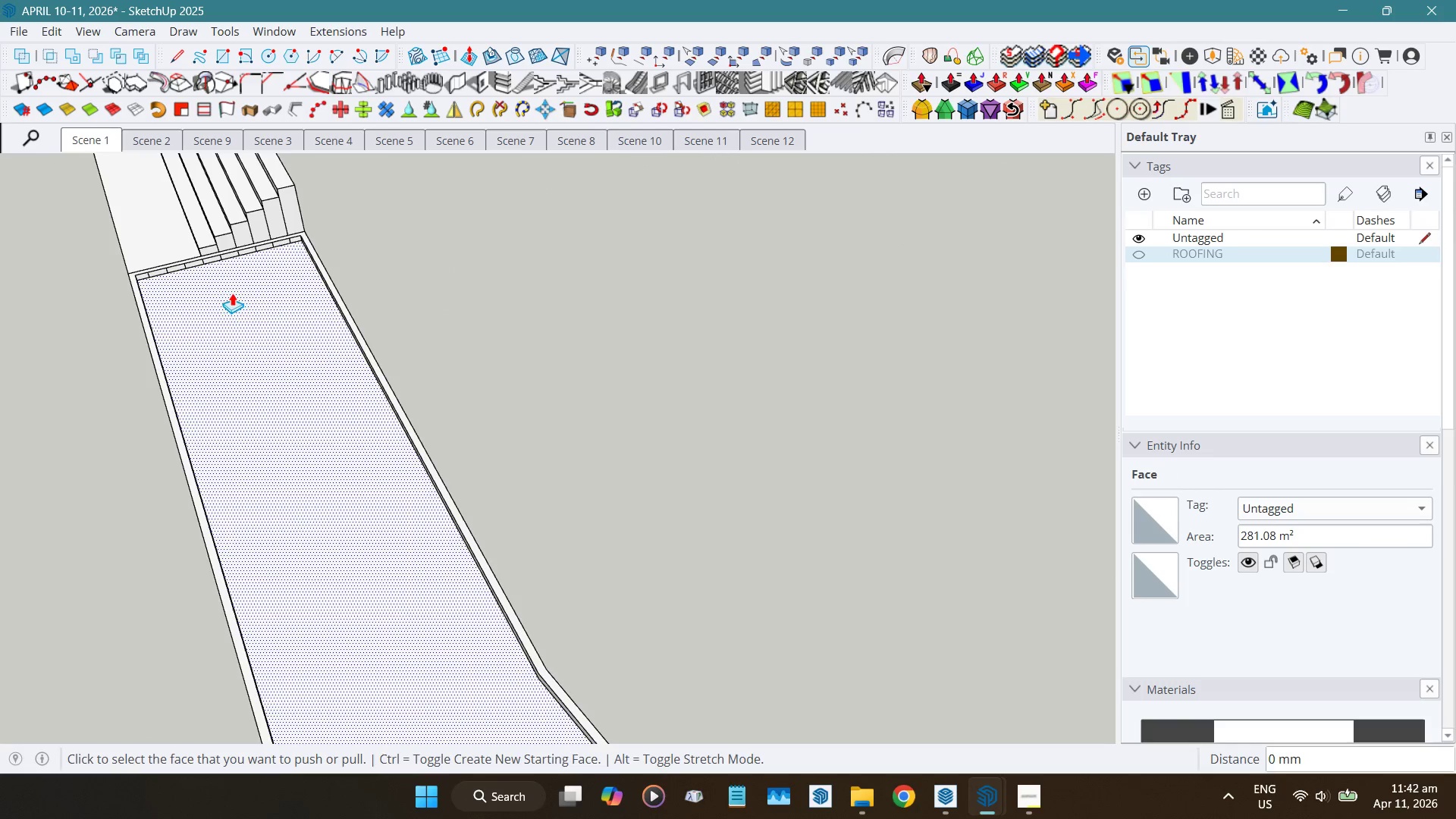 
key(Space)
 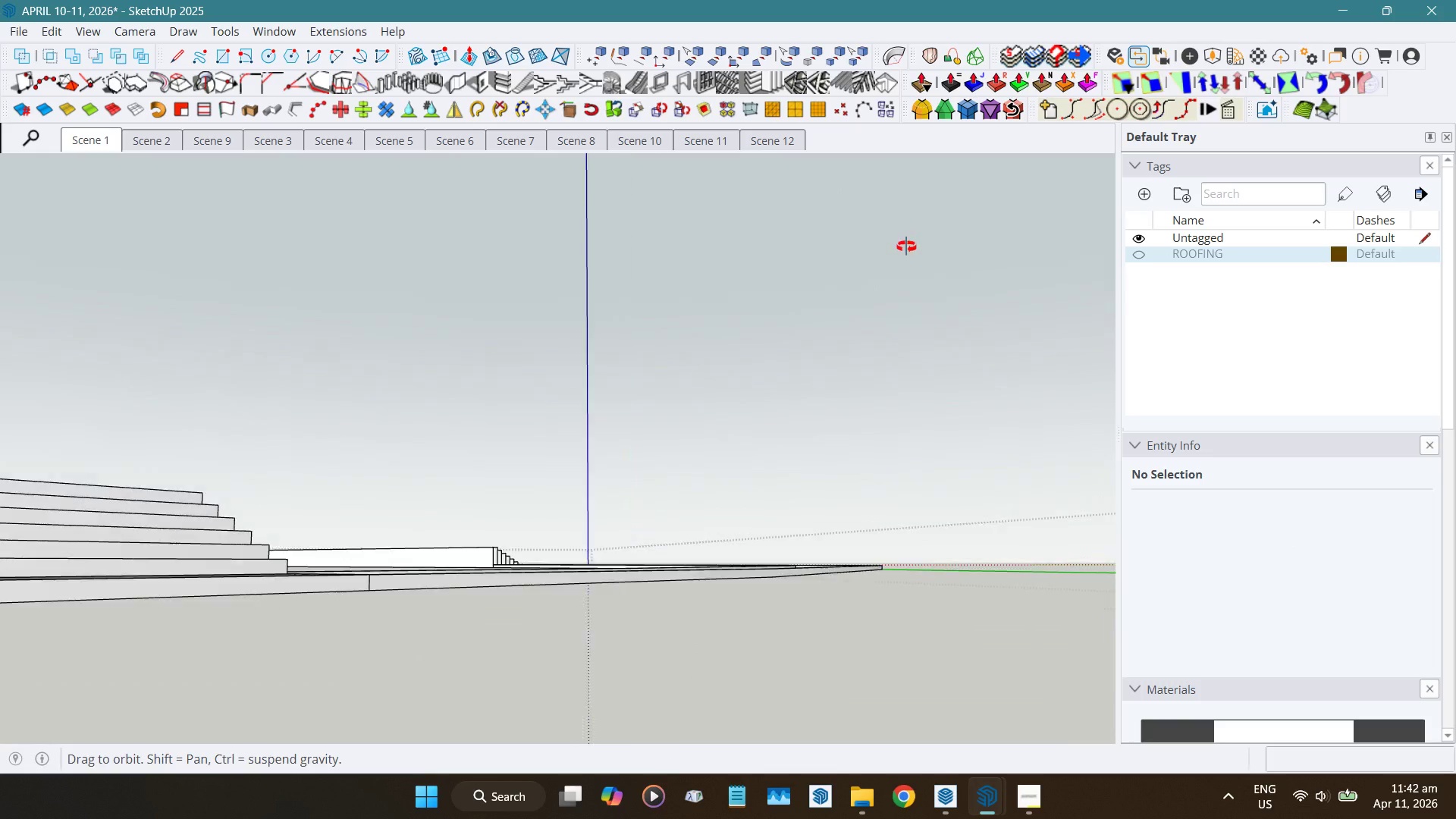 
scroll: coordinate [699, 461], scroll_direction: down, amount: 4.0
 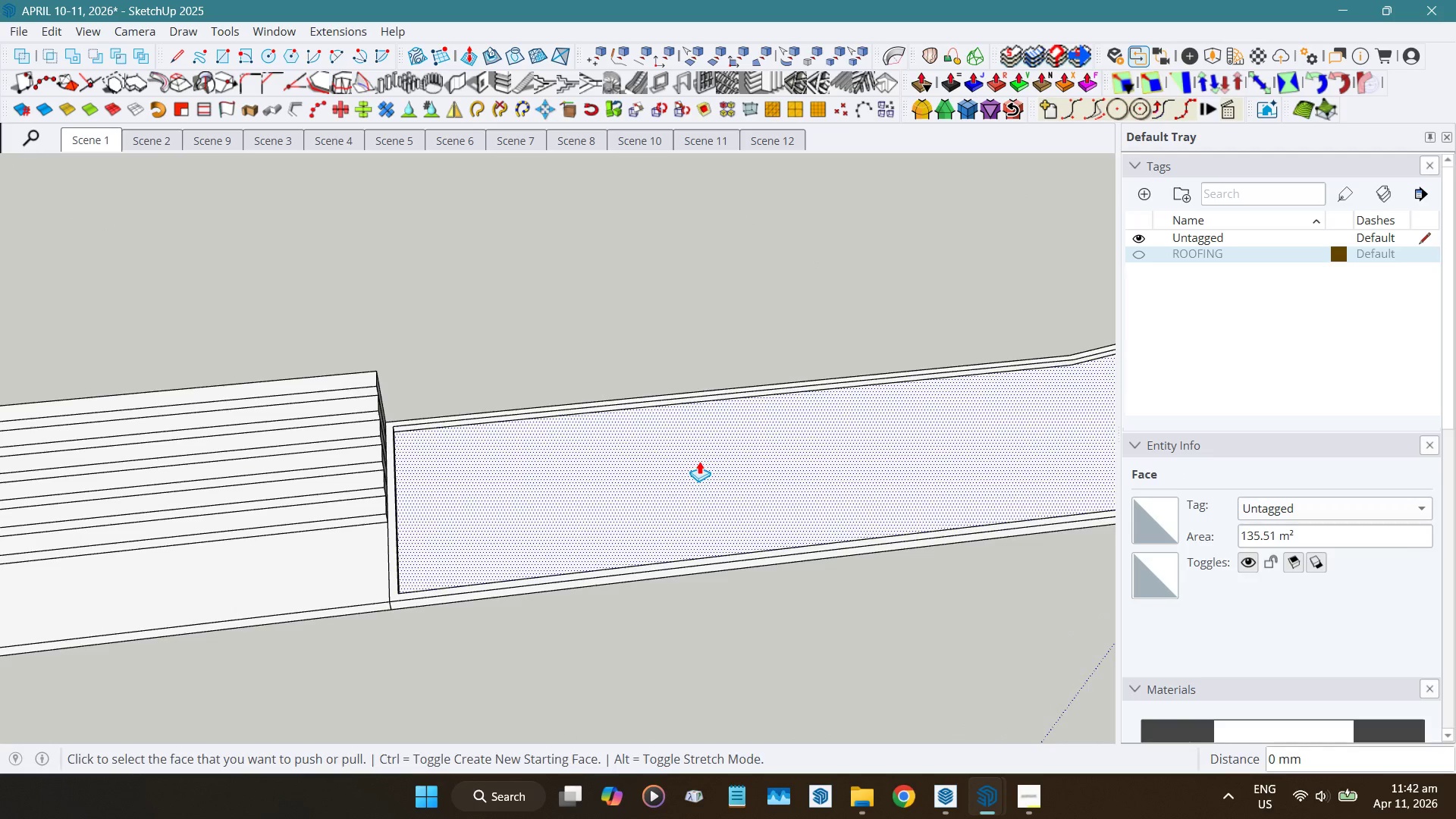 
key(Escape)
 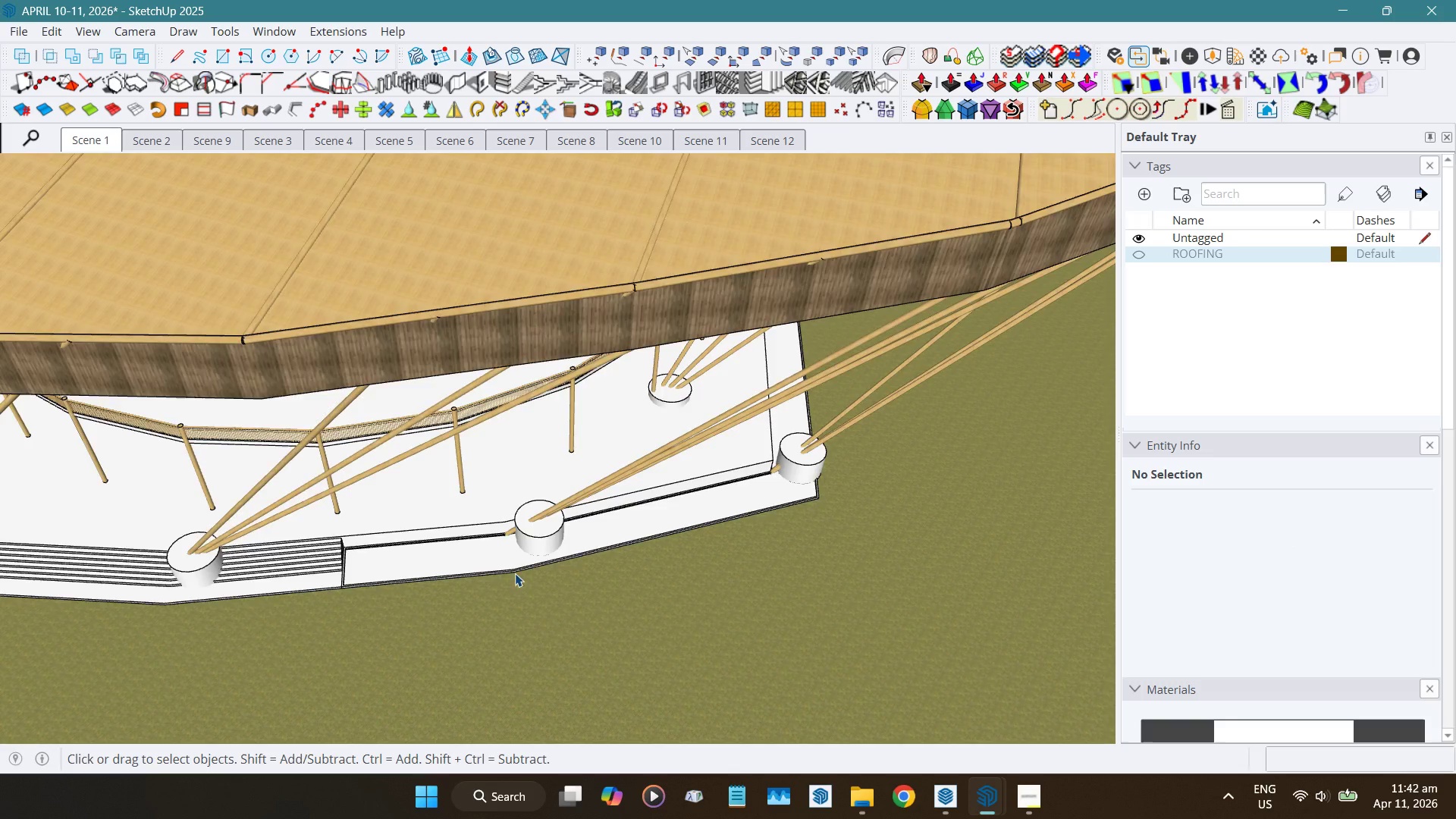 
scroll: coordinate [523, 567], scroll_direction: down, amount: 24.0
 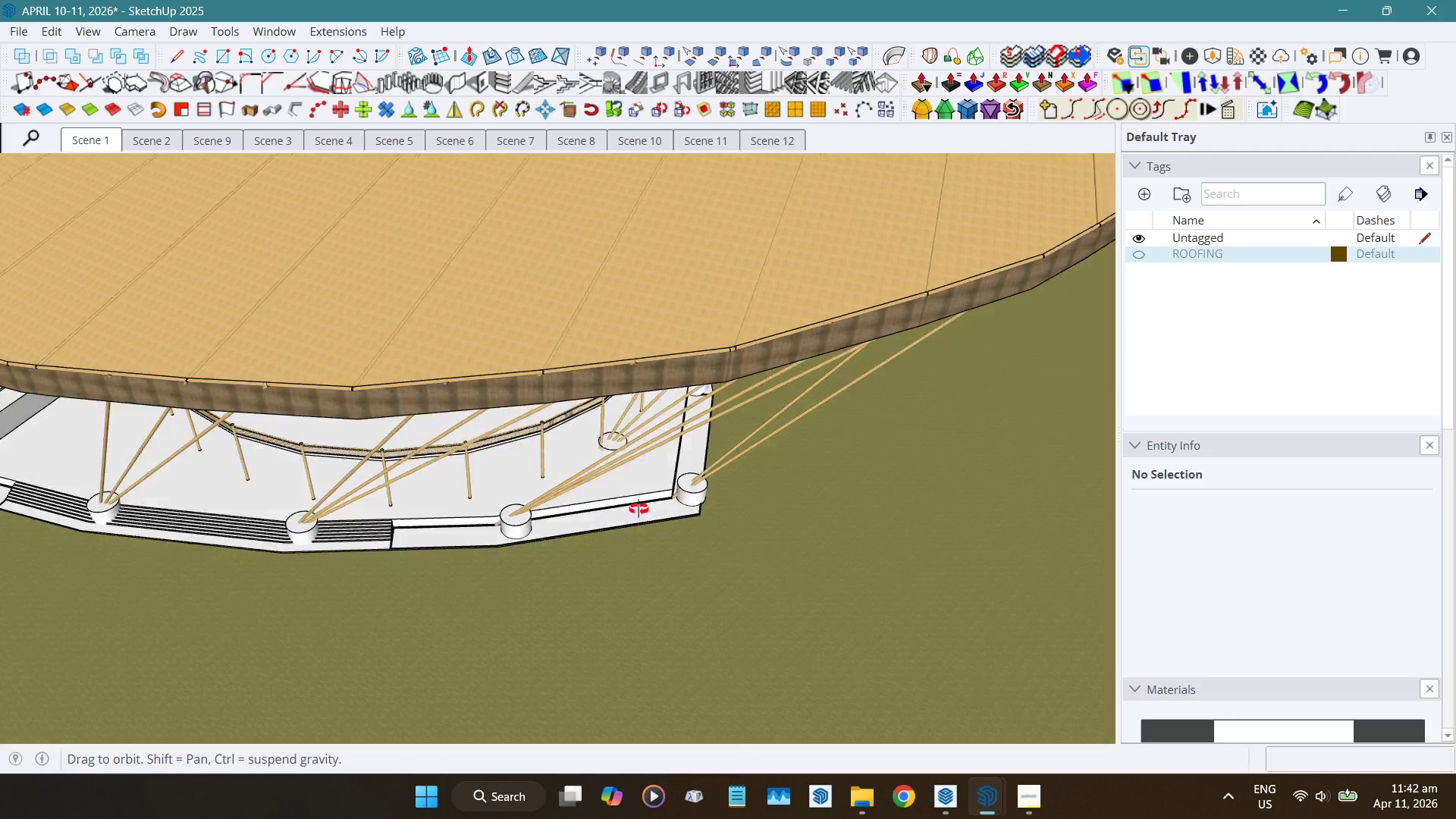 
hold_key(key=ShiftLeft, duration=0.48)
 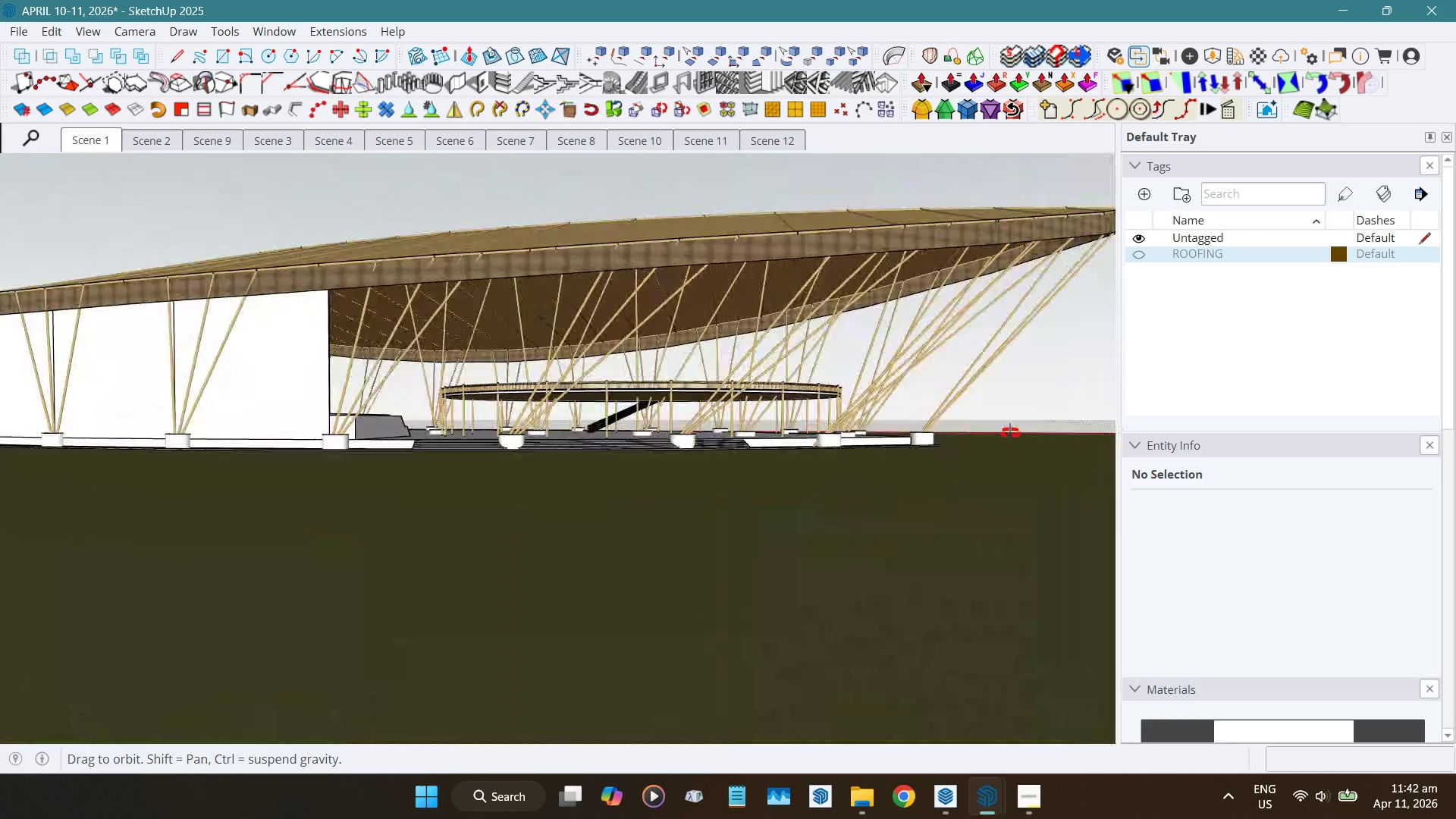 
scroll: coordinate [197, 225], scroll_direction: up, amount: 5.0
 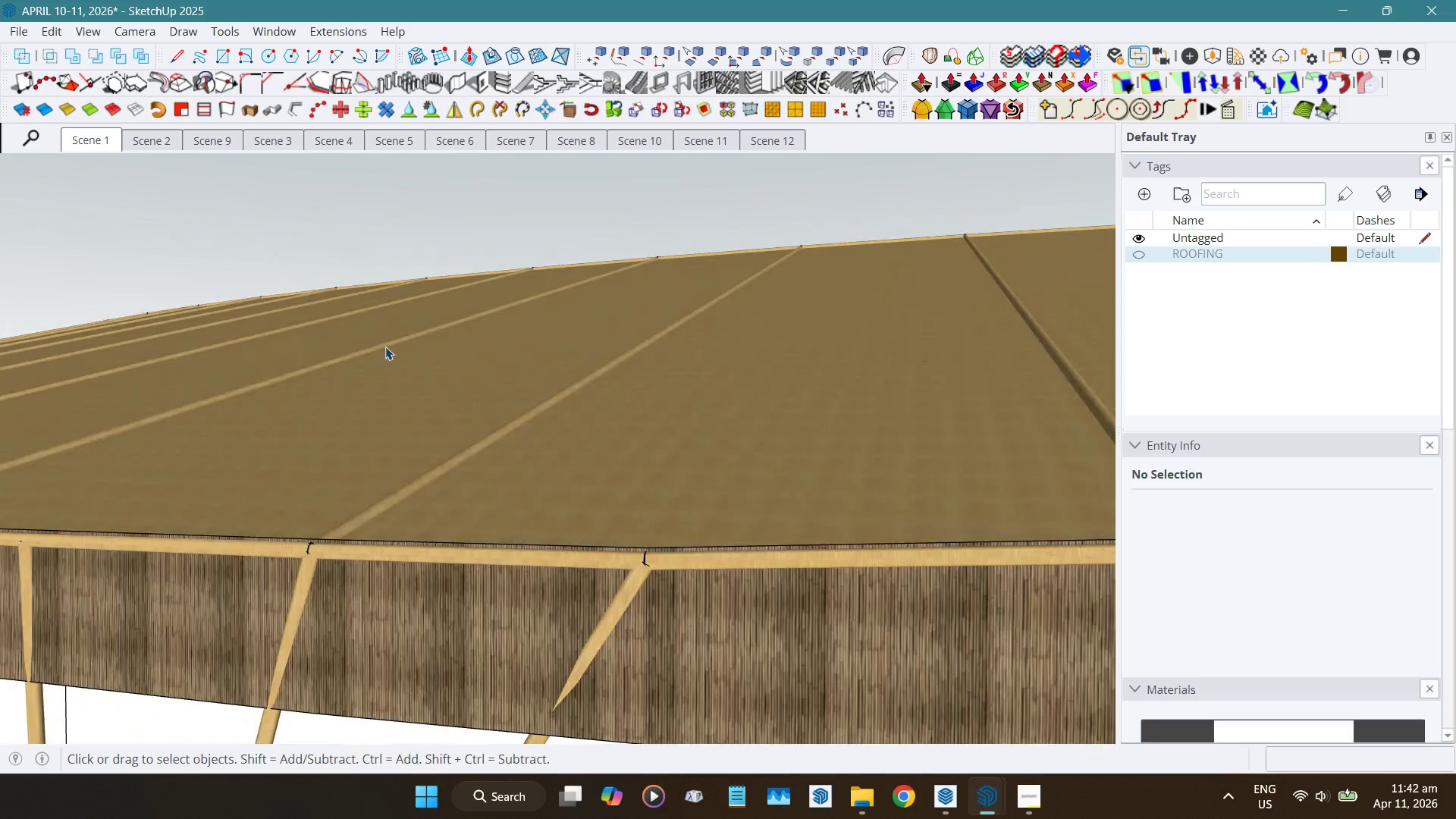 
key(B)
 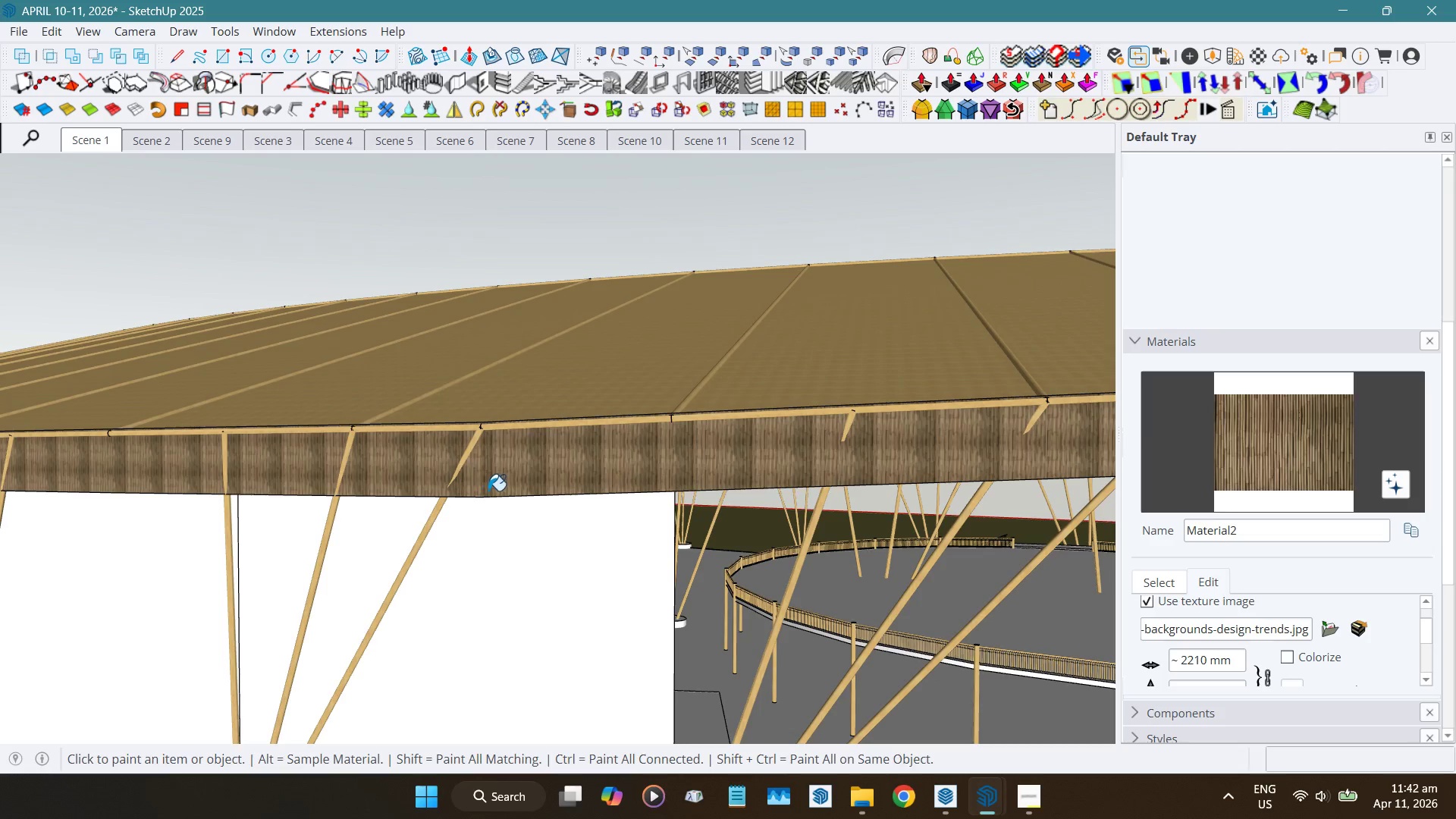 
scroll: coordinate [381, 346], scroll_direction: down, amount: 5.0
 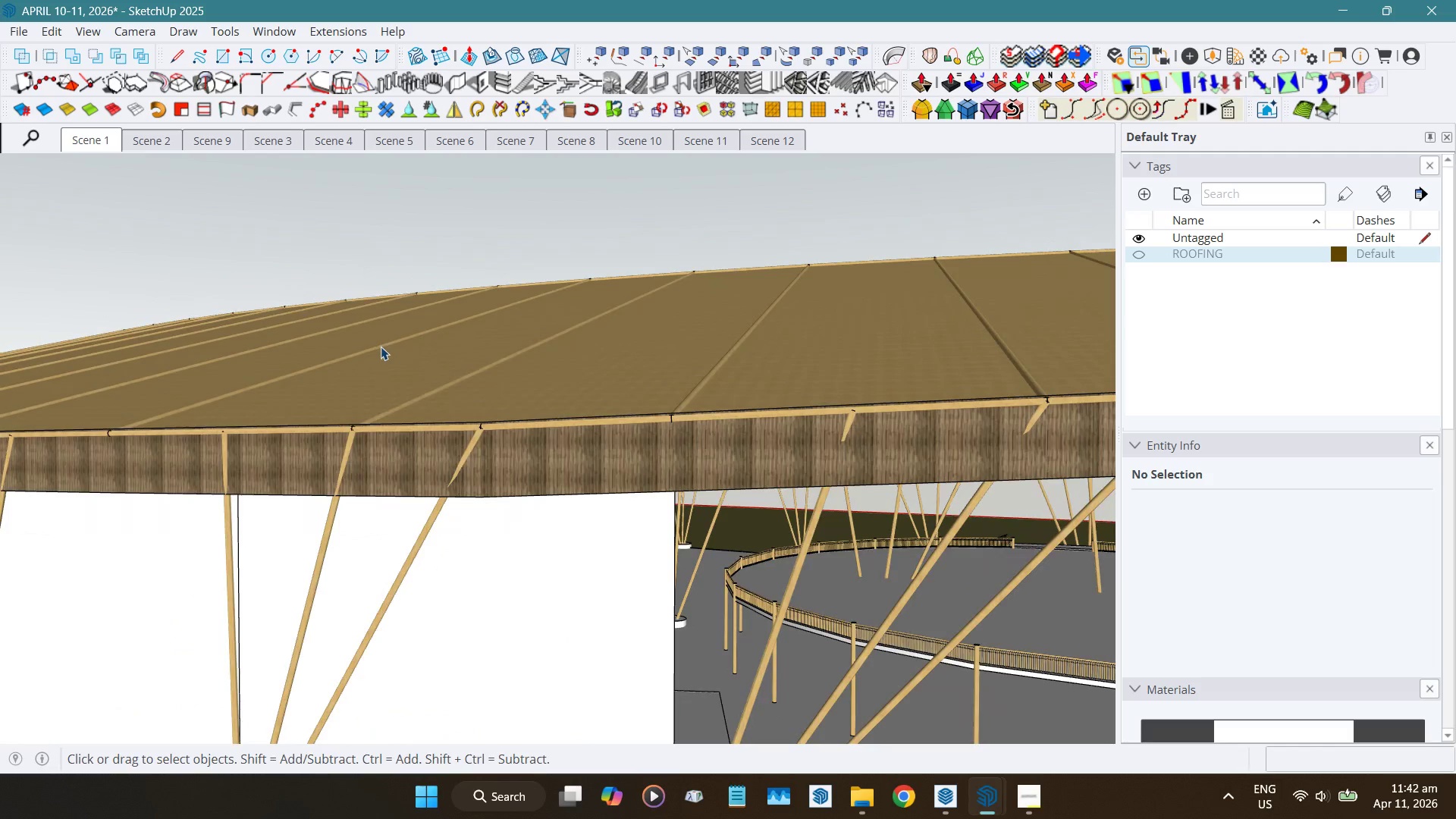 
hold_key(key=AltLeft, duration=0.38)
left_click([500, 479])
 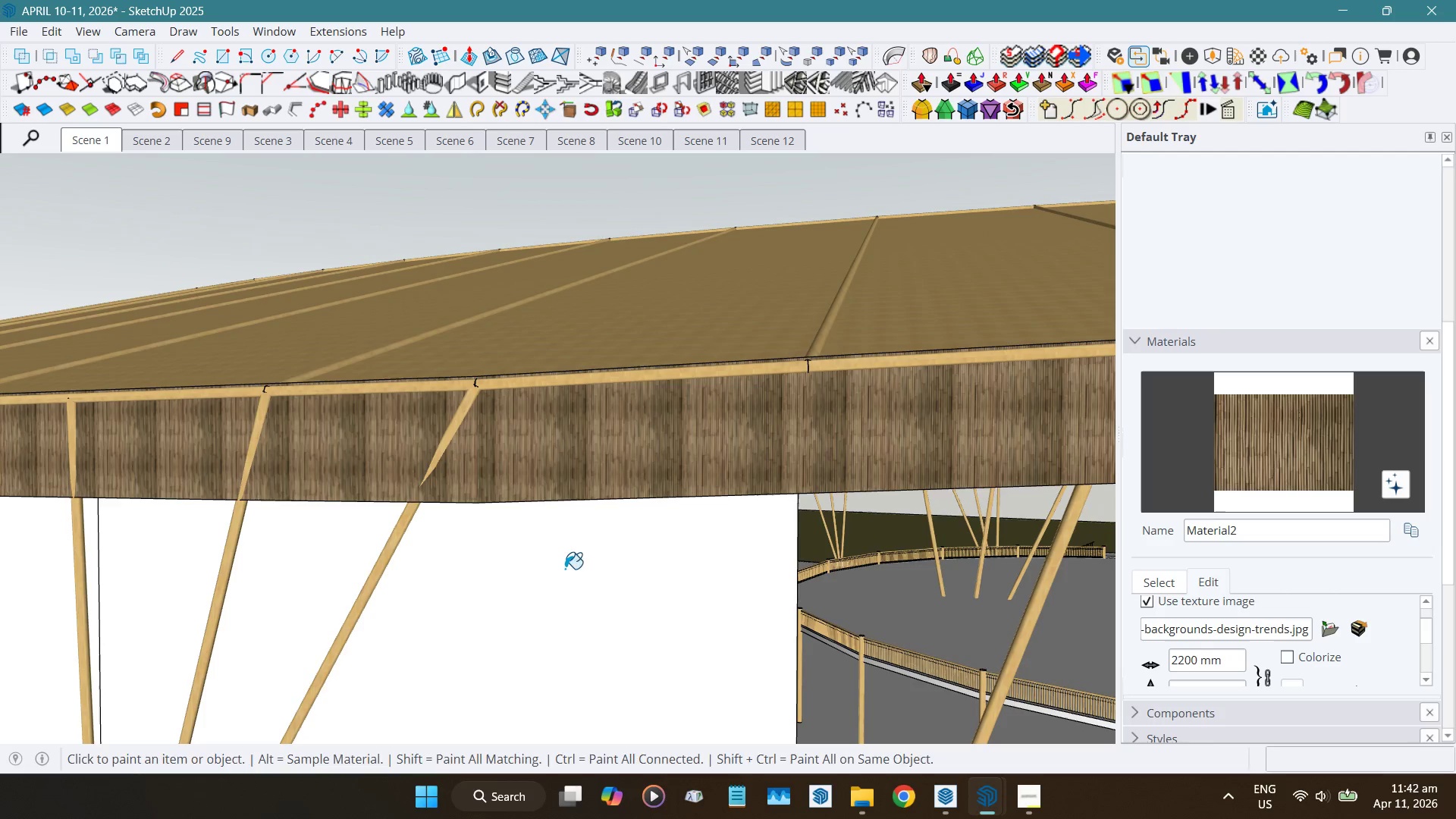 
scroll: coordinate [488, 488], scroll_direction: up, amount: 5.0
 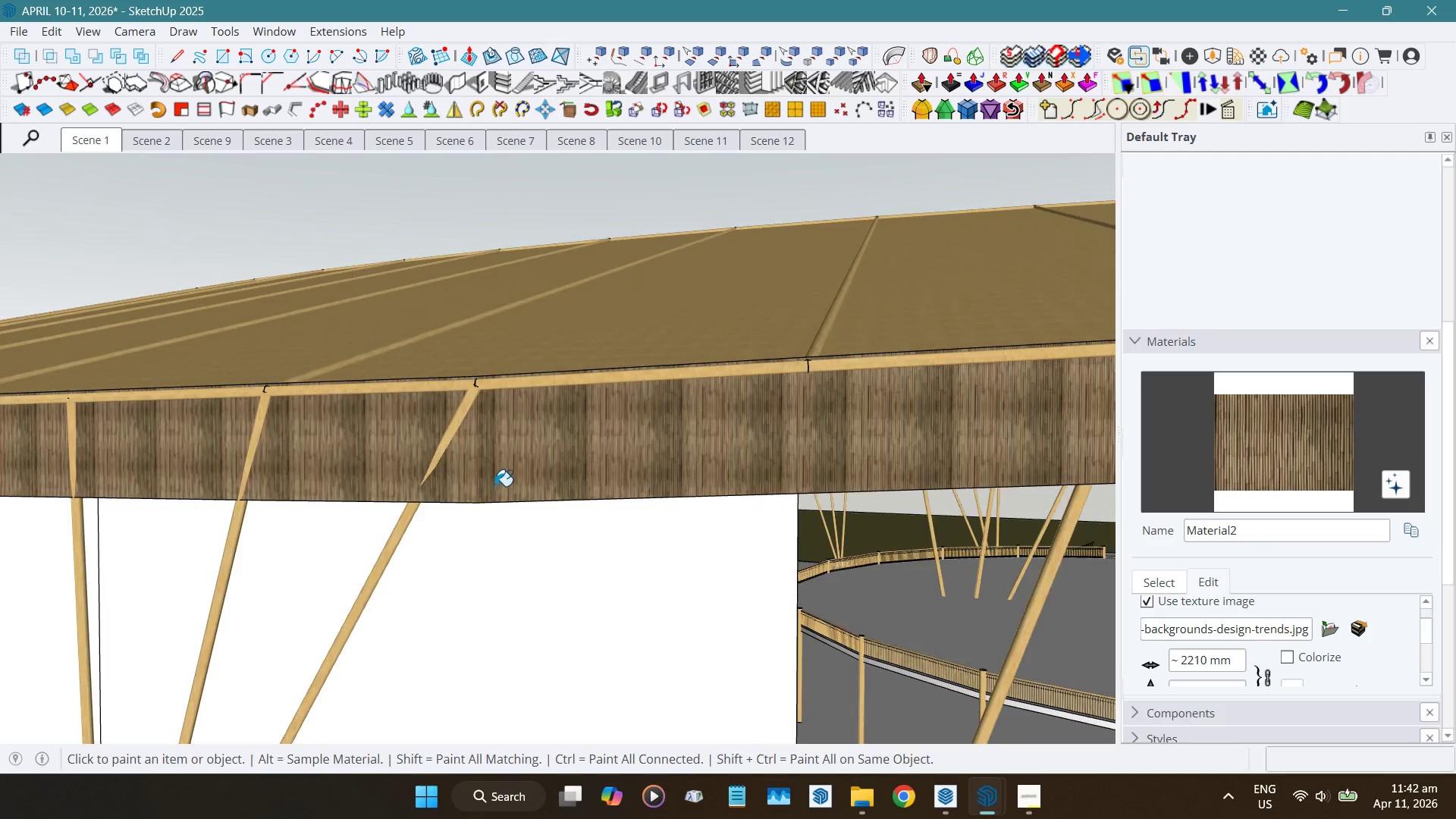 
key(Space)
 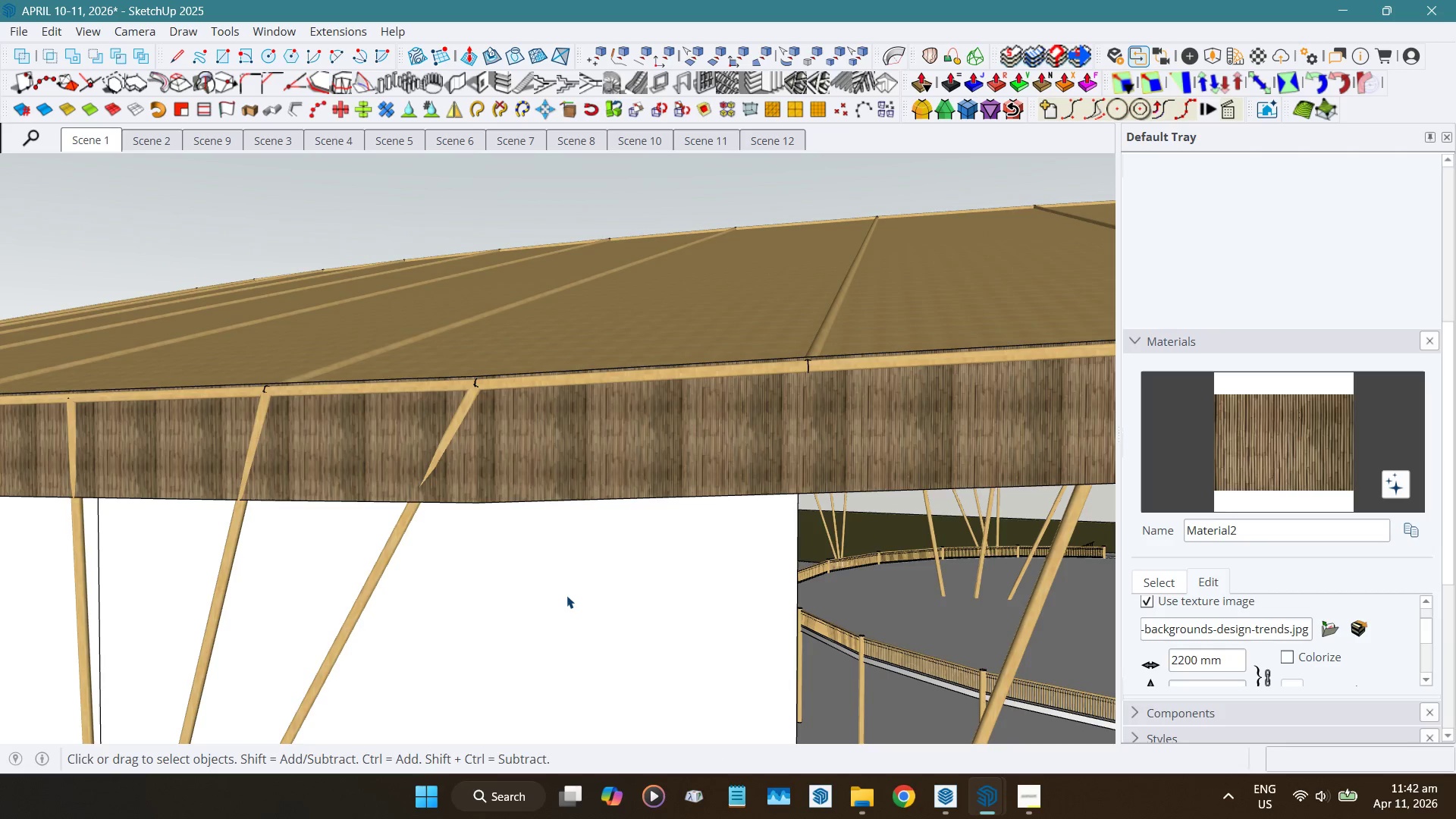 
left_click([566, 595])
 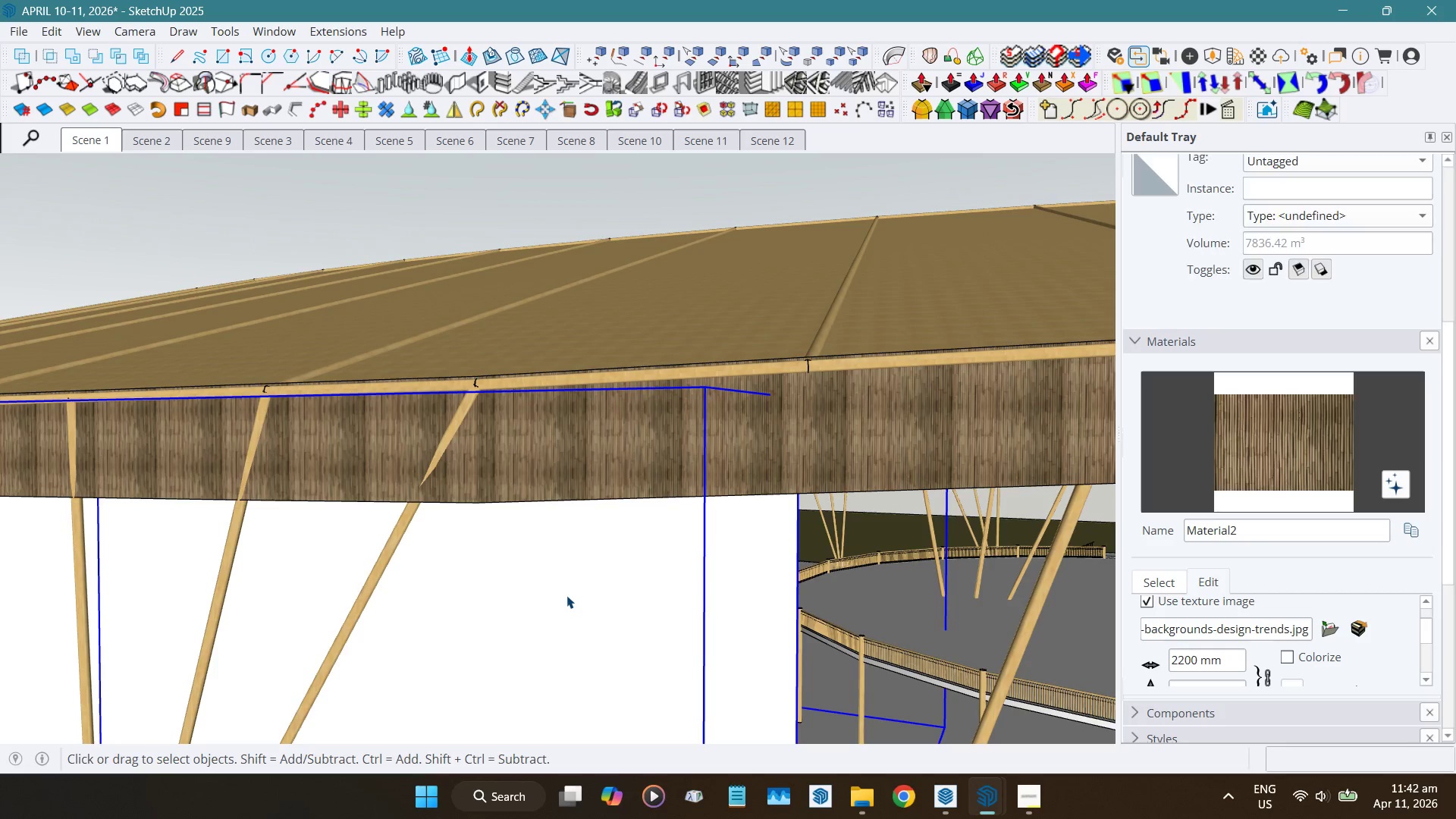 
double_click([566, 595])
 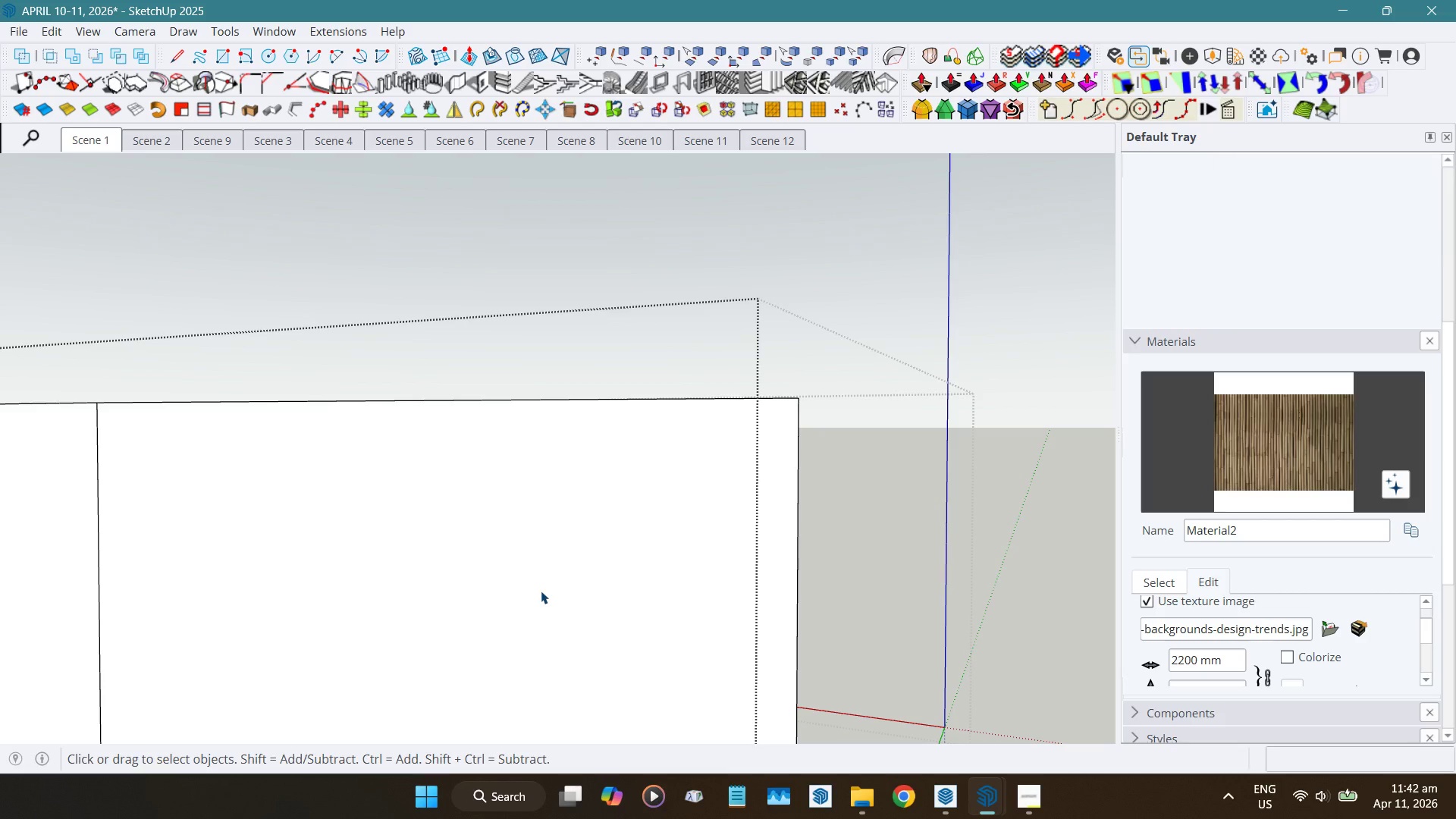 
left_click([541, 591])
 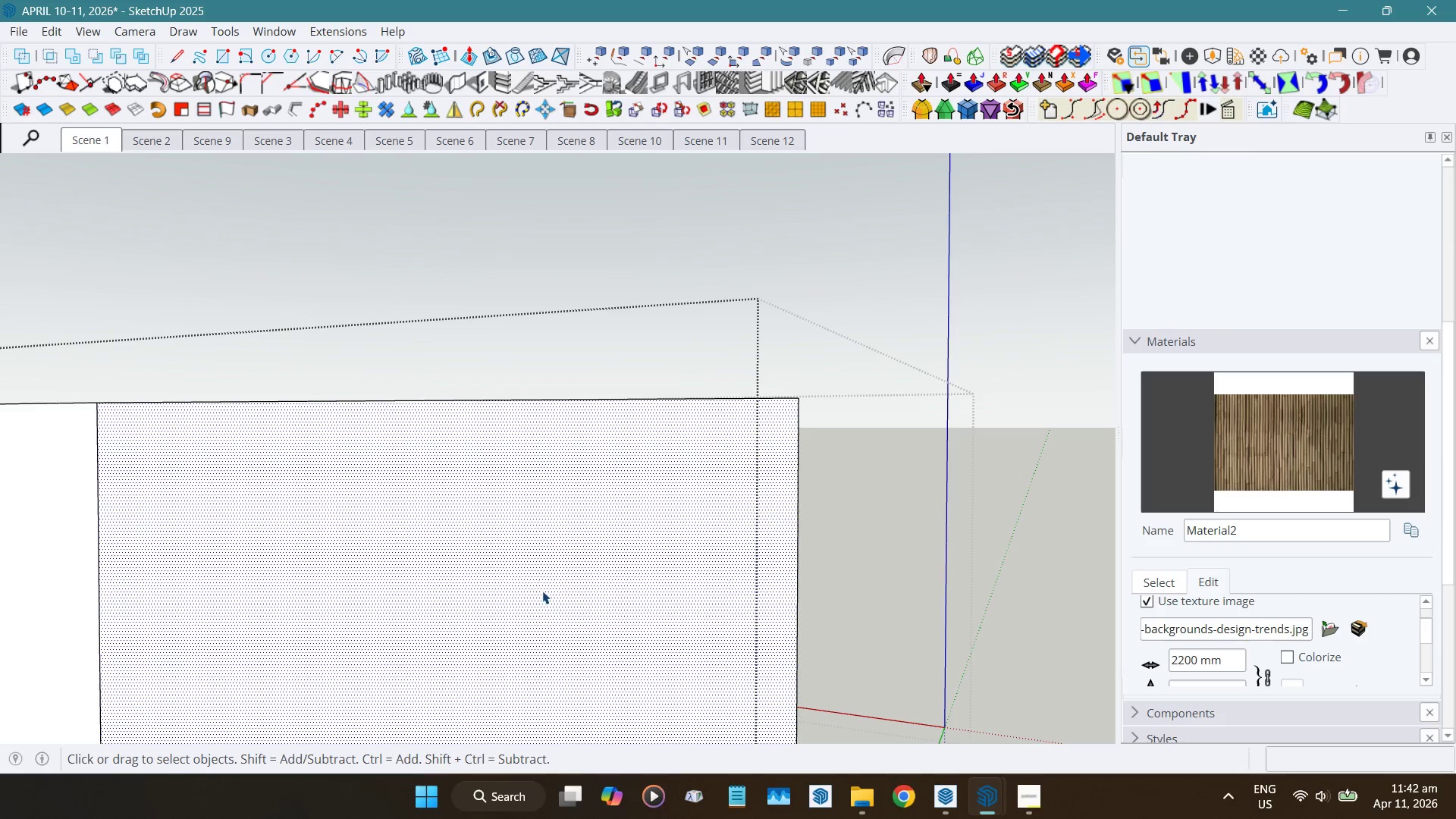 
scroll: coordinate [406, 439], scroll_direction: down, amount: 17.0
 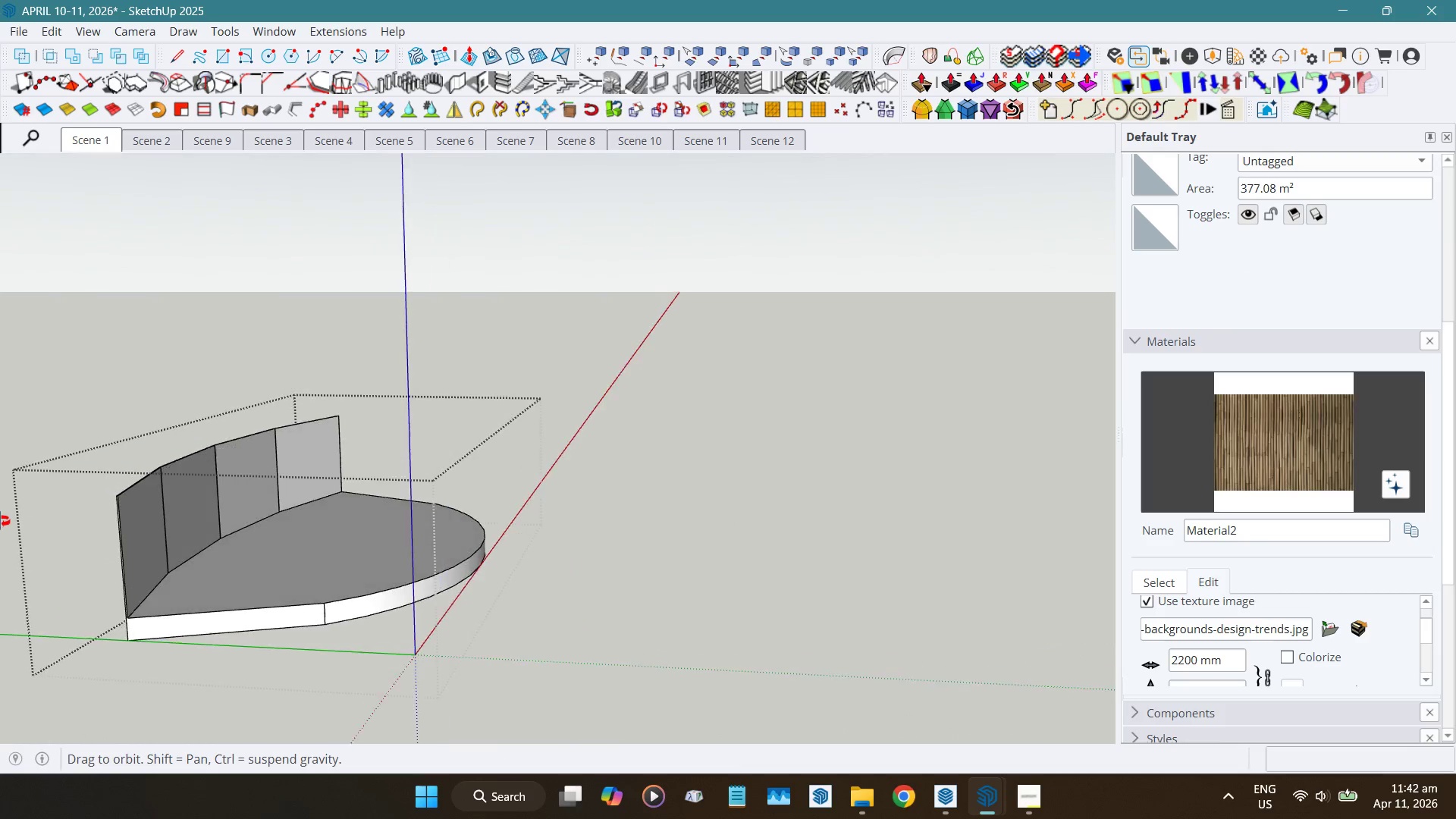 
hold_key(key=ShiftLeft, duration=0.39)
 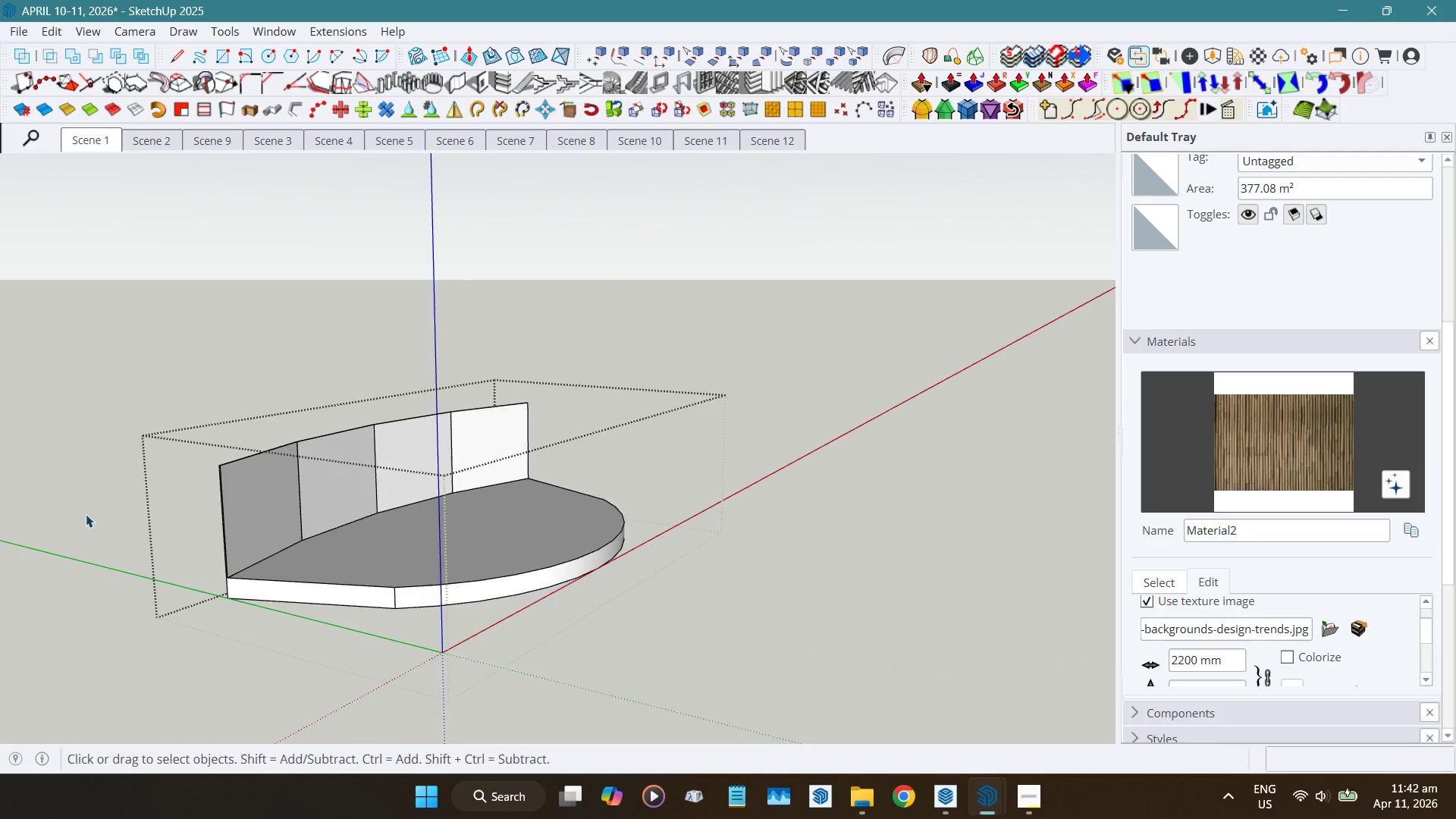 
scroll: coordinate [268, 504], scroll_direction: up, amount: 5.0
 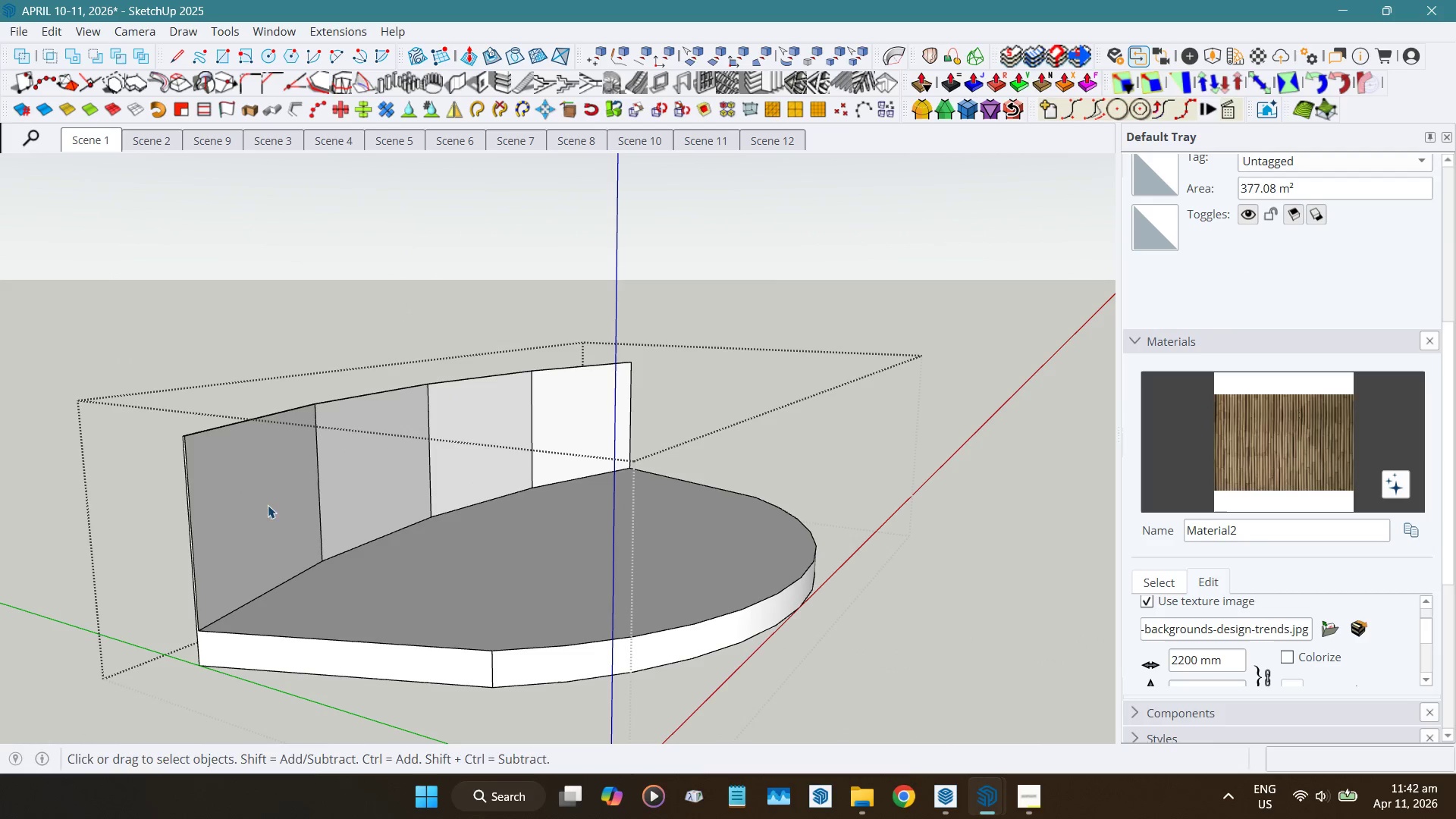 
key(B)
 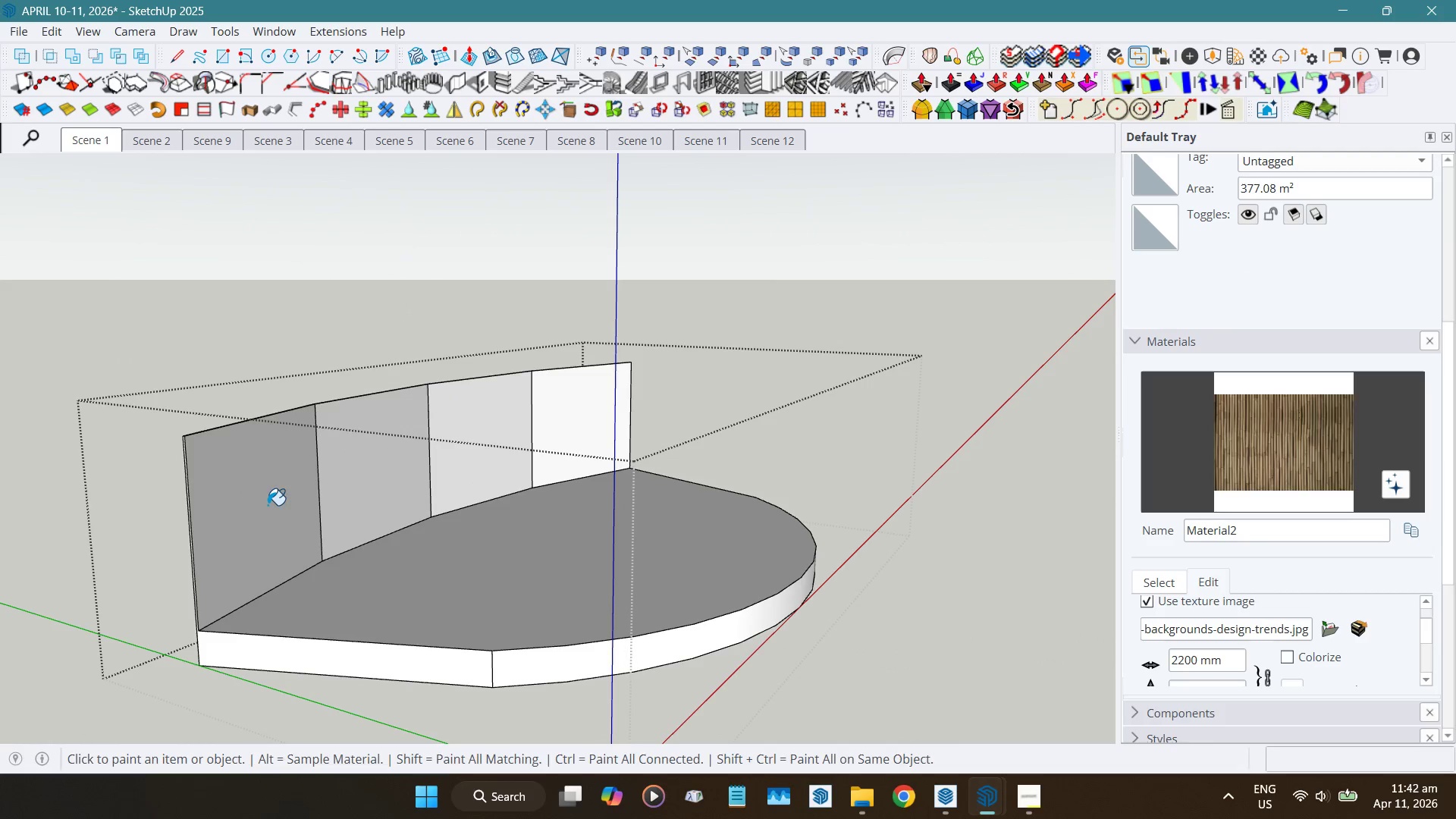 
left_click([268, 505])
 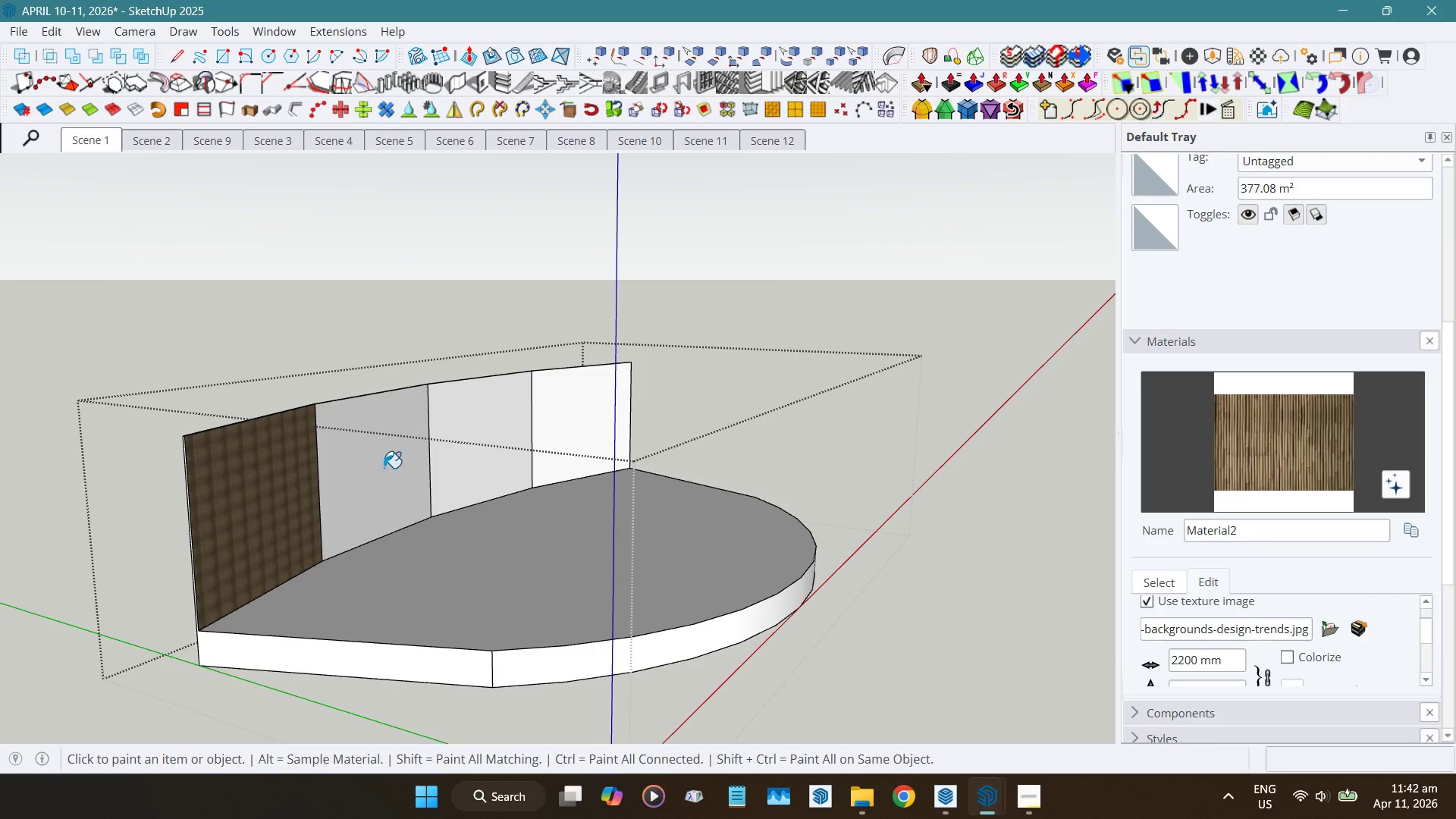 
double_click([384, 468])
 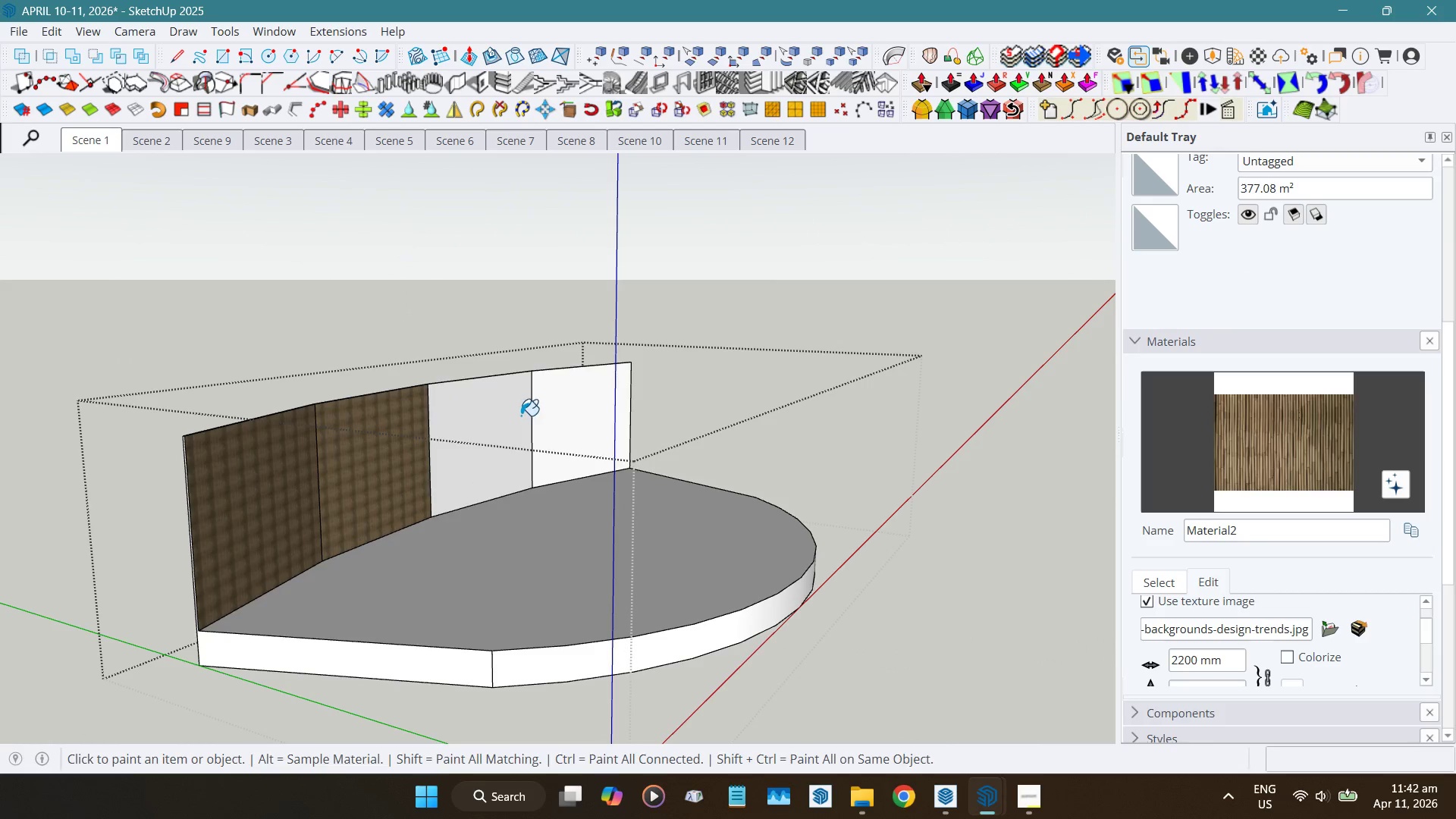 
double_click([556, 412])
 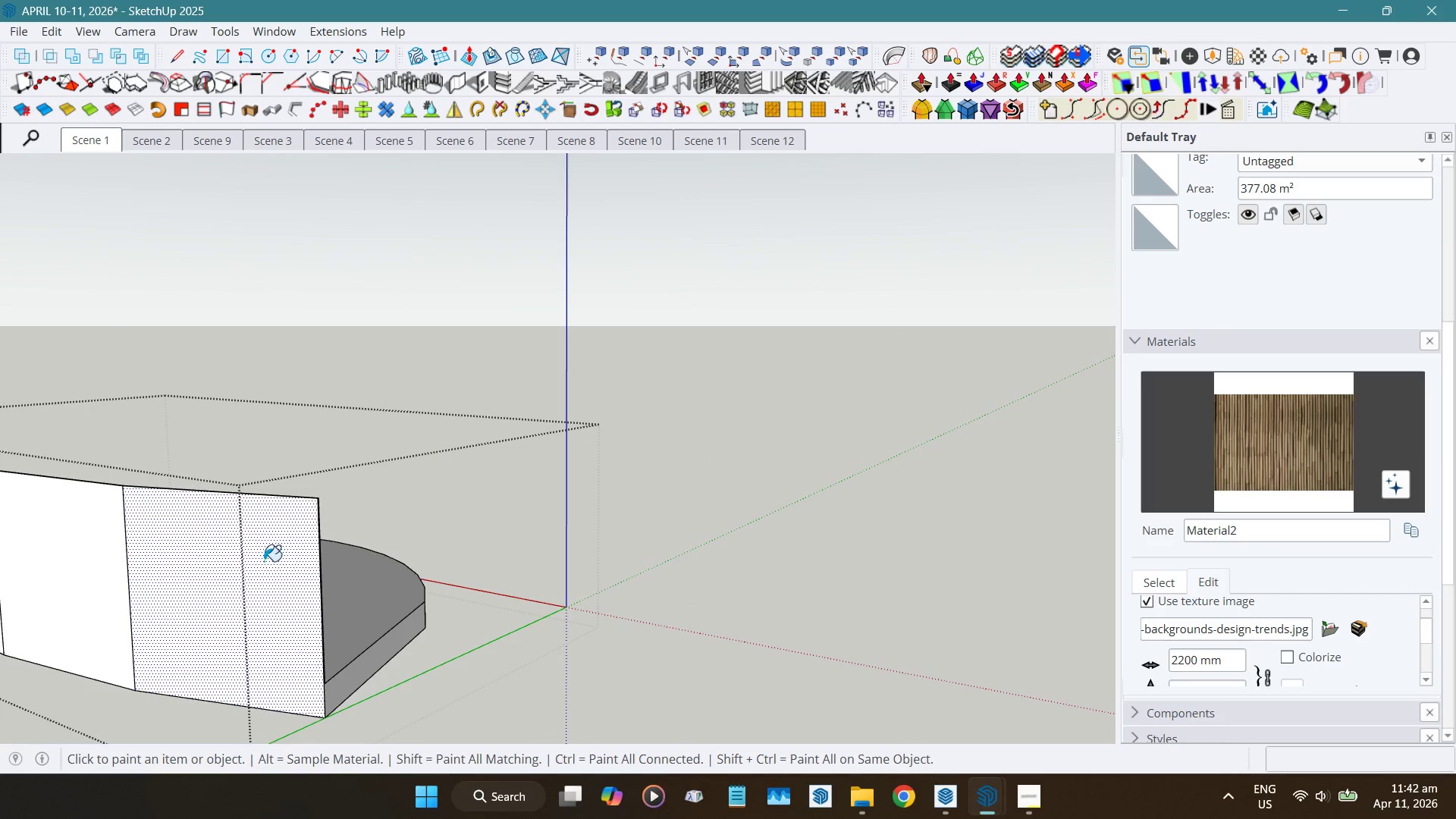 
left_click_drag(start_coordinate=[53, 579], to_coordinate=[57, 579])
 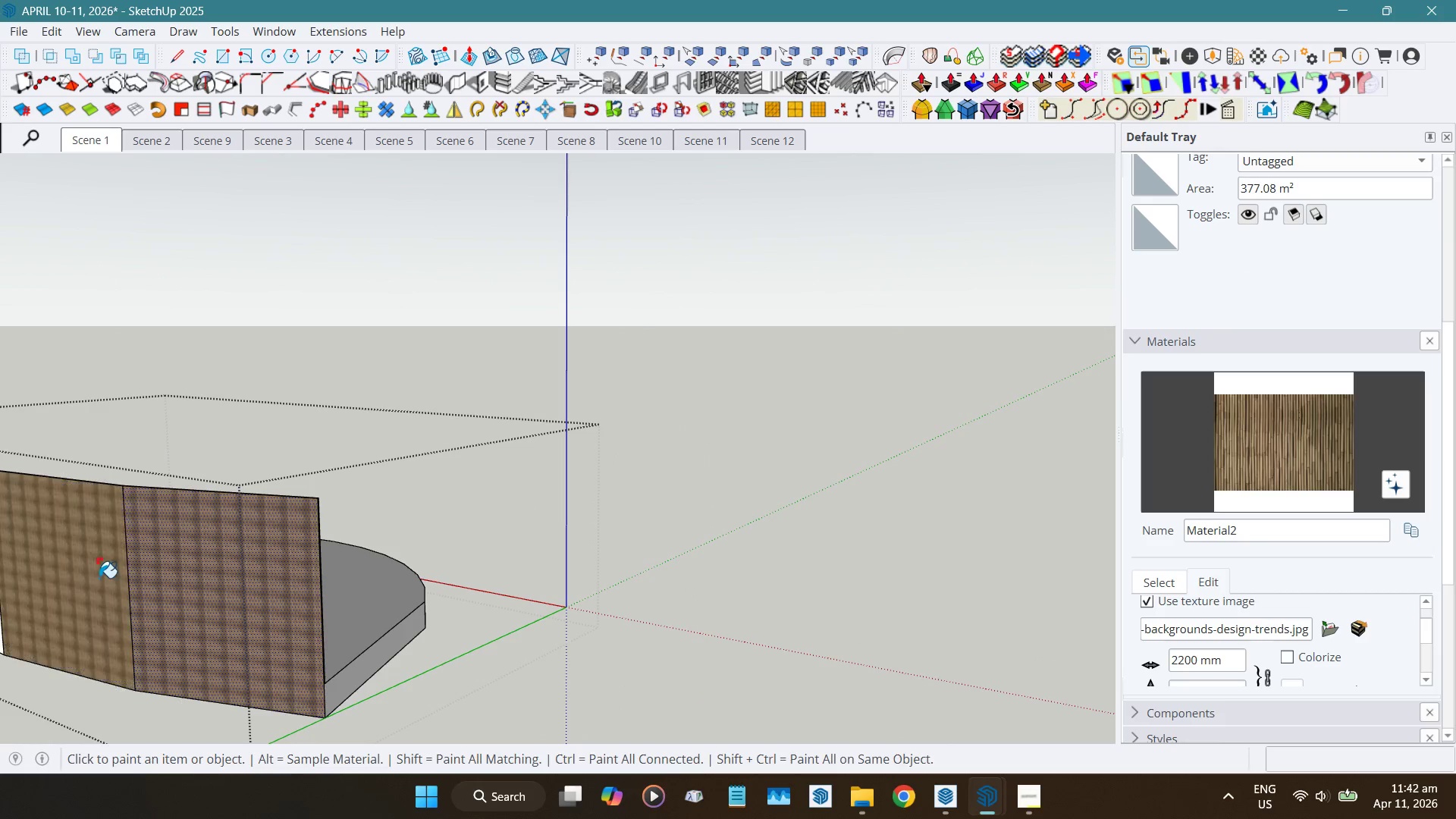 
hold_key(key=ShiftLeft, duration=0.53)
 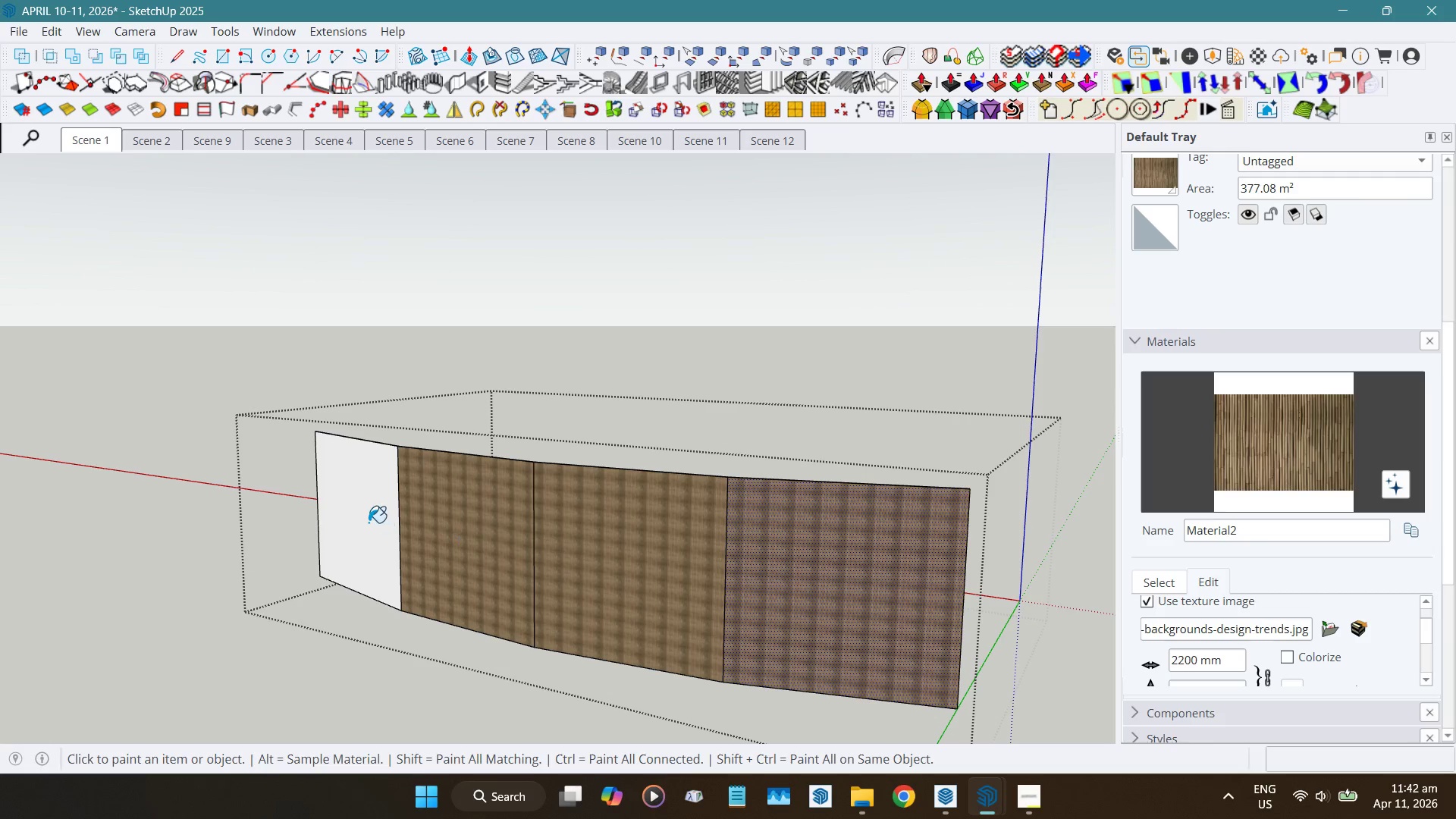 
double_click([369, 522])
 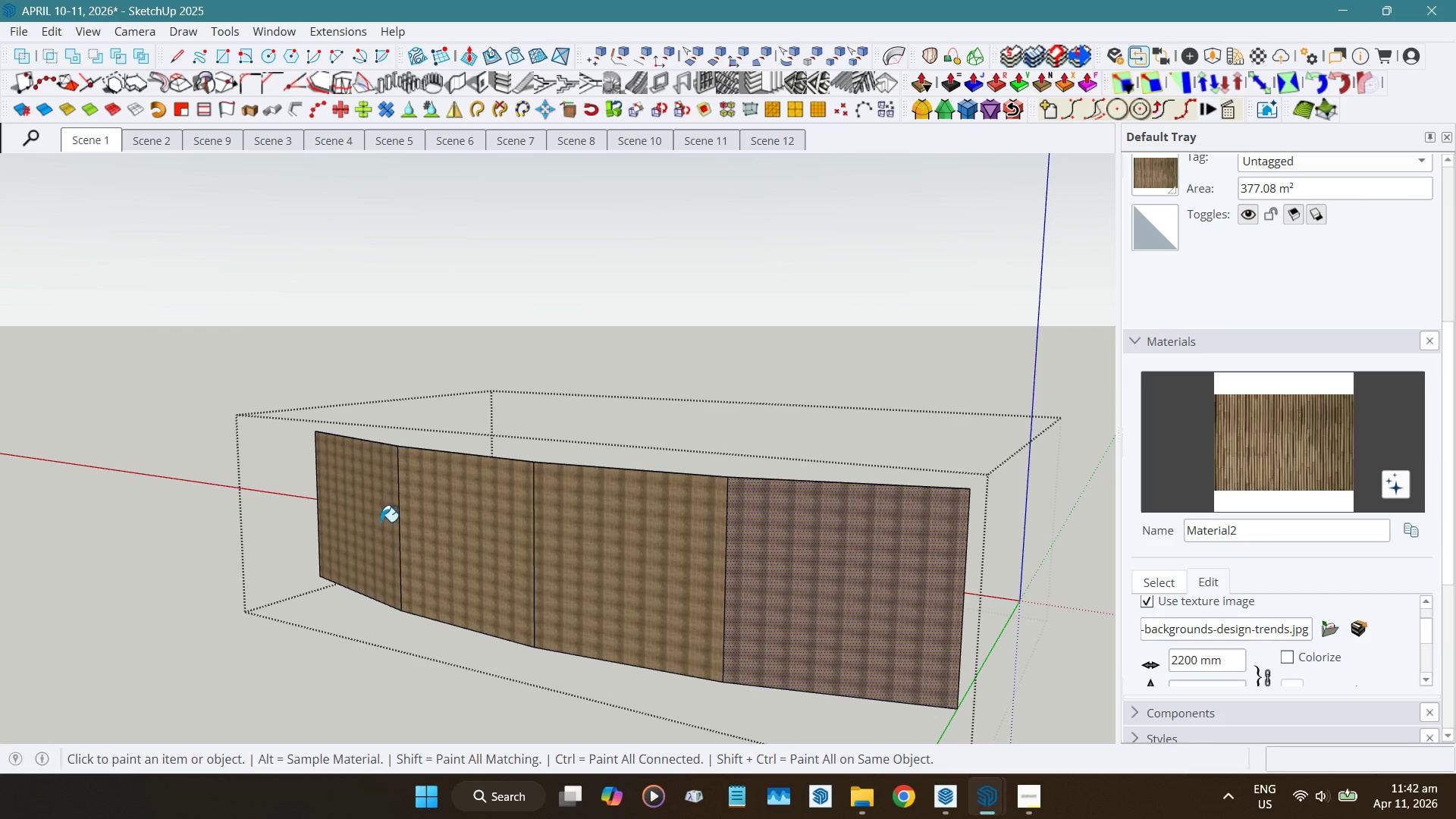 
key(Space)
 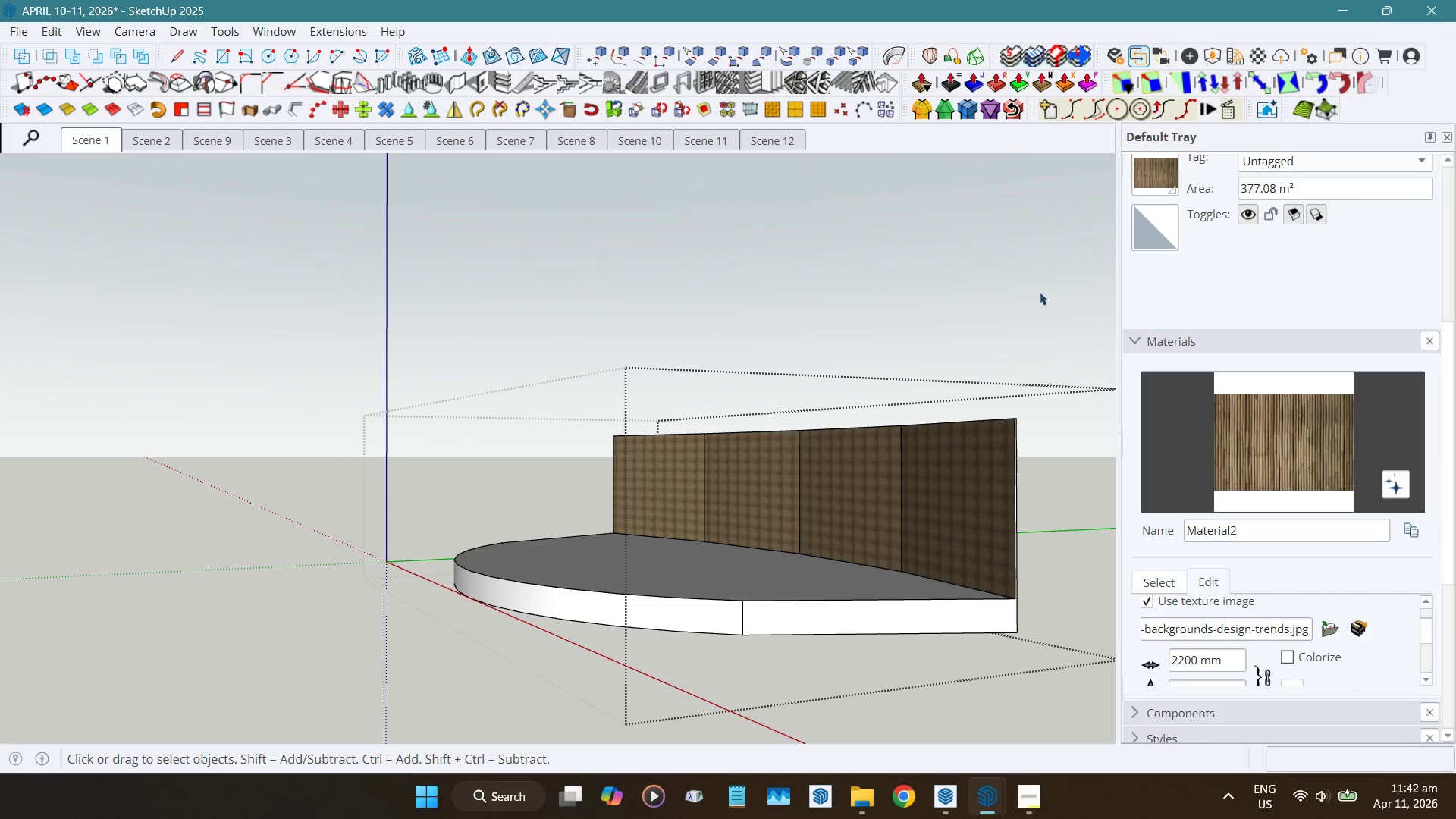 
hold_key(key=ShiftLeft, duration=0.77)
 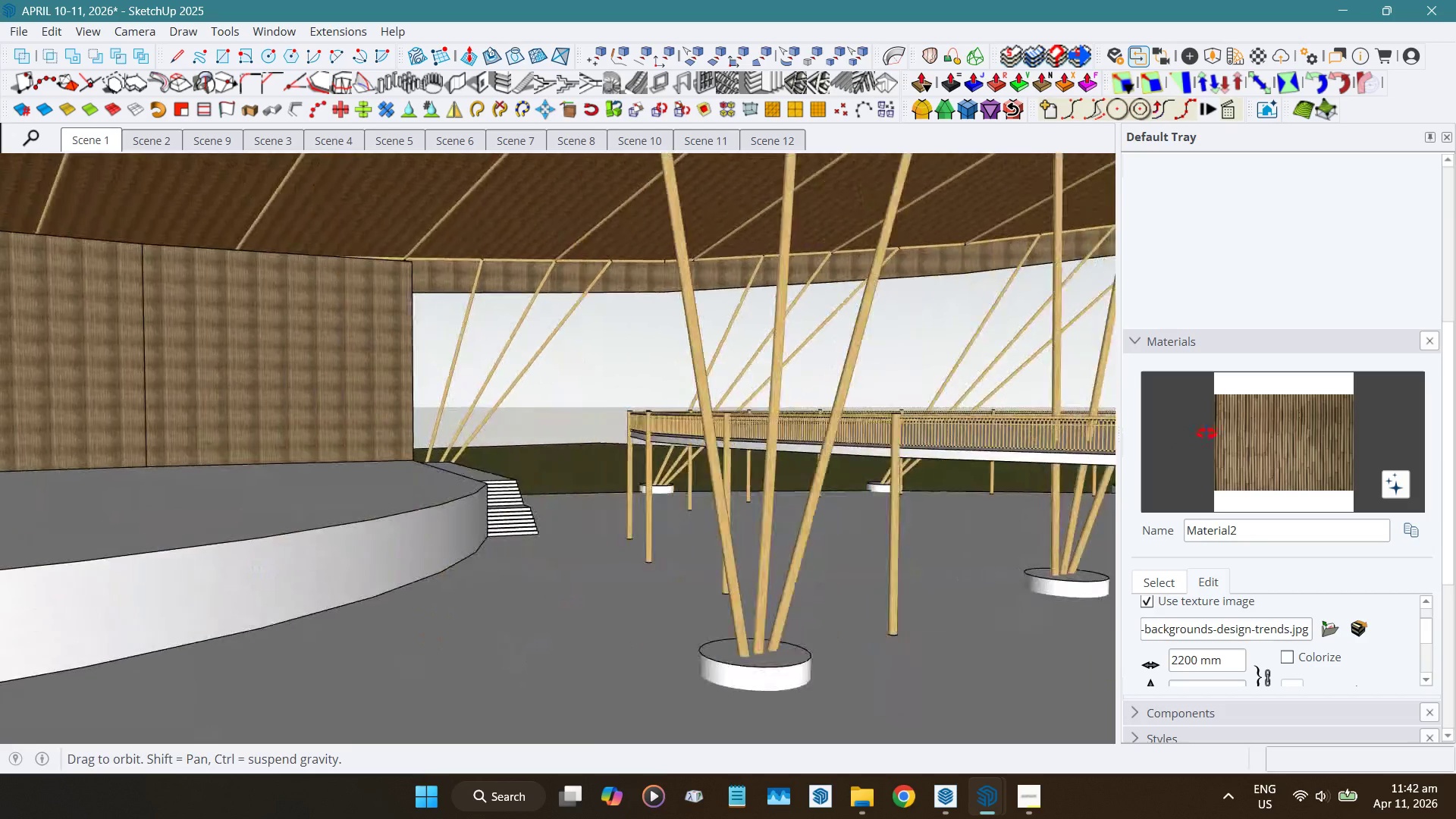 
hold_key(key=ShiftLeft, duration=1.52)
 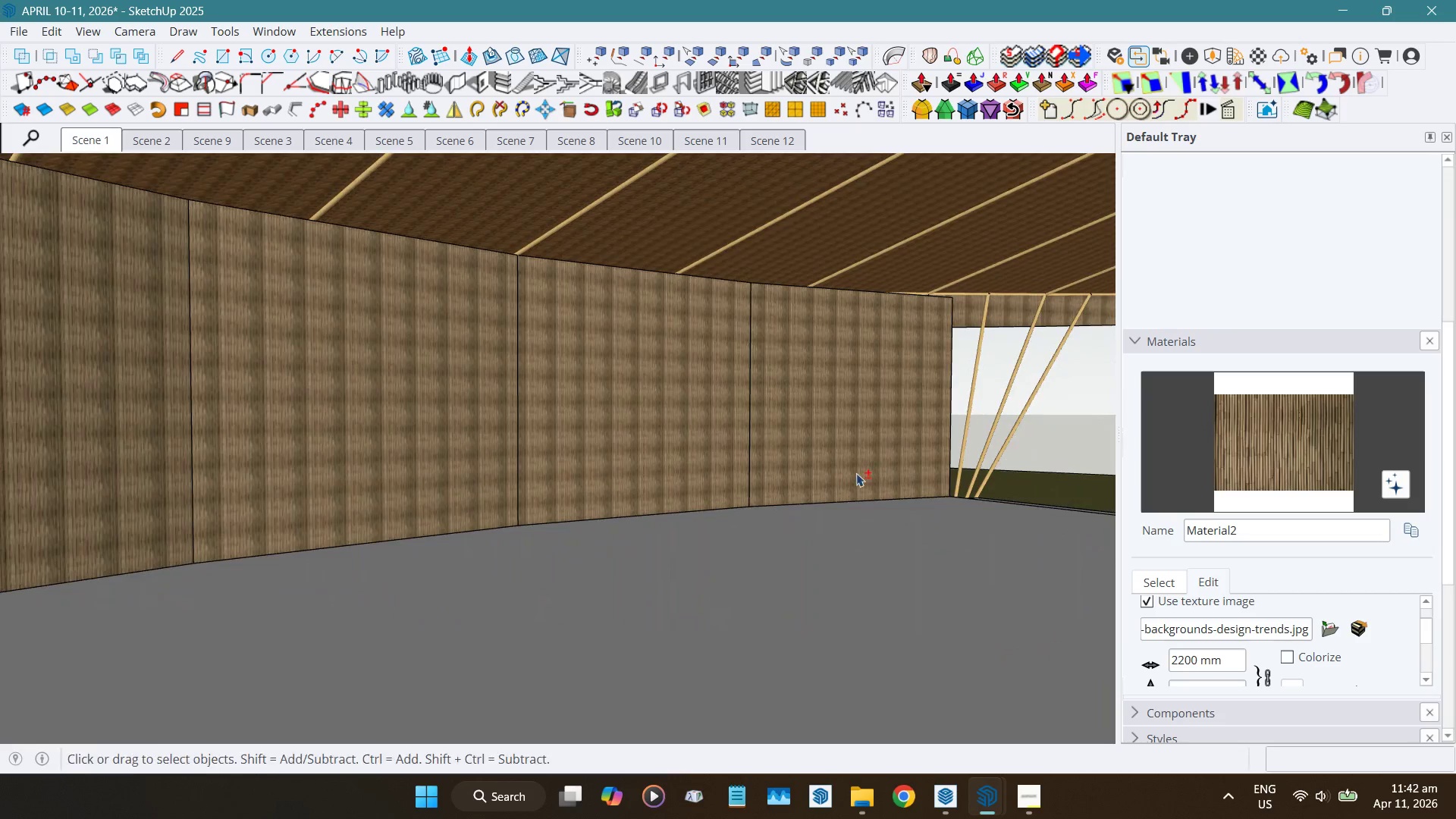 
key(Shift+ShiftLeft)
 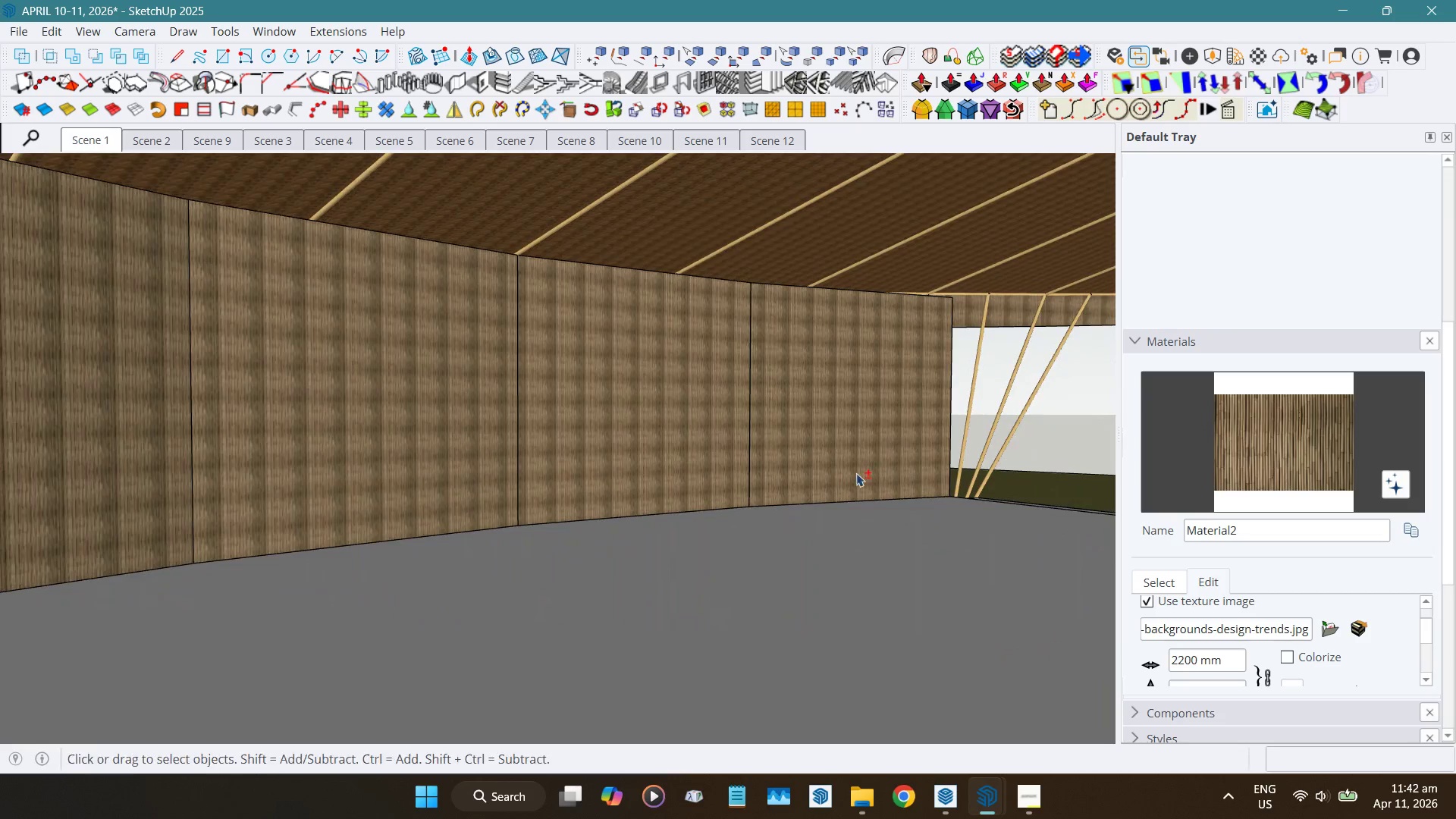 
key(Shift+ShiftLeft)
 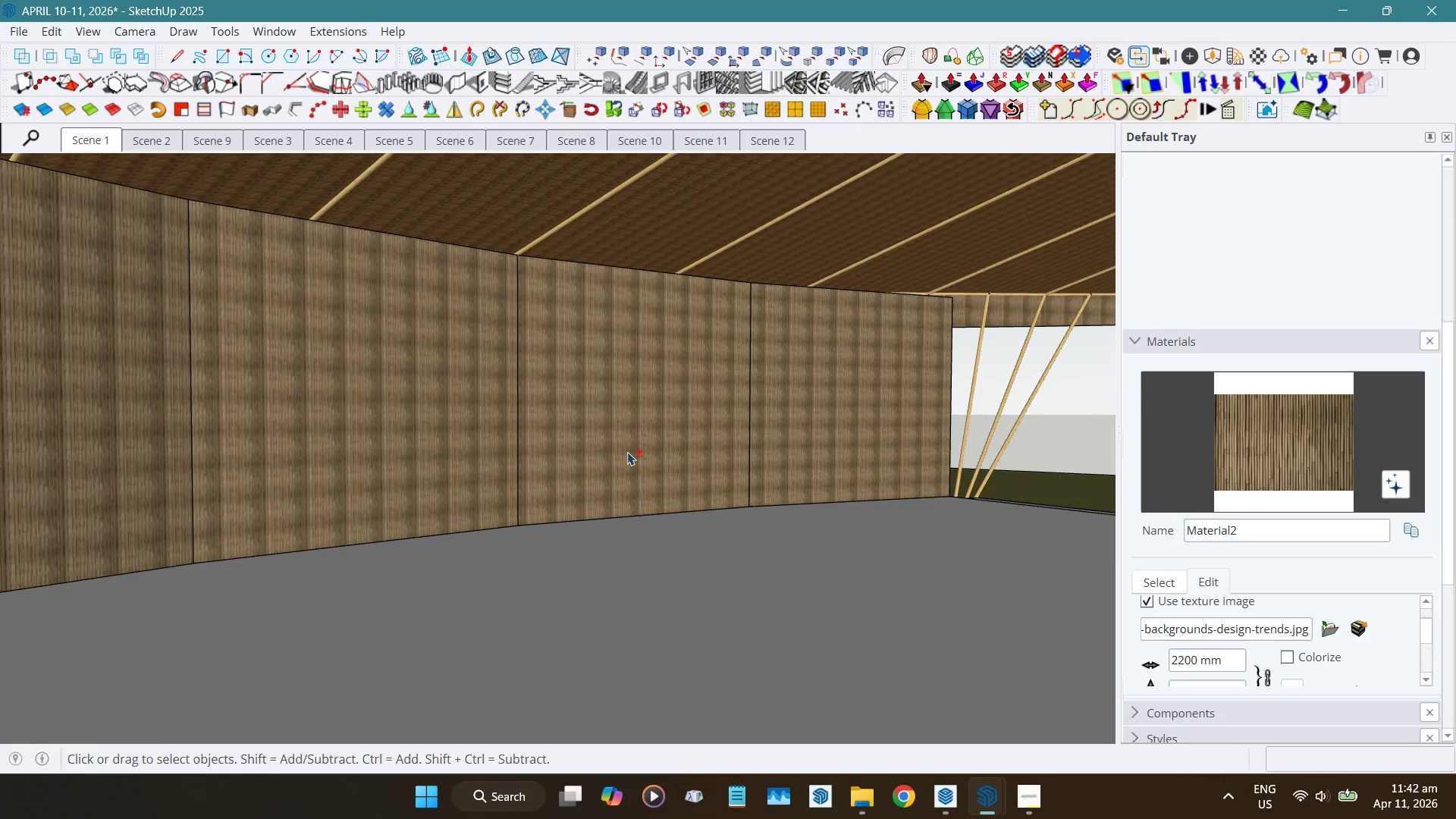 
key(Shift+ShiftLeft)
 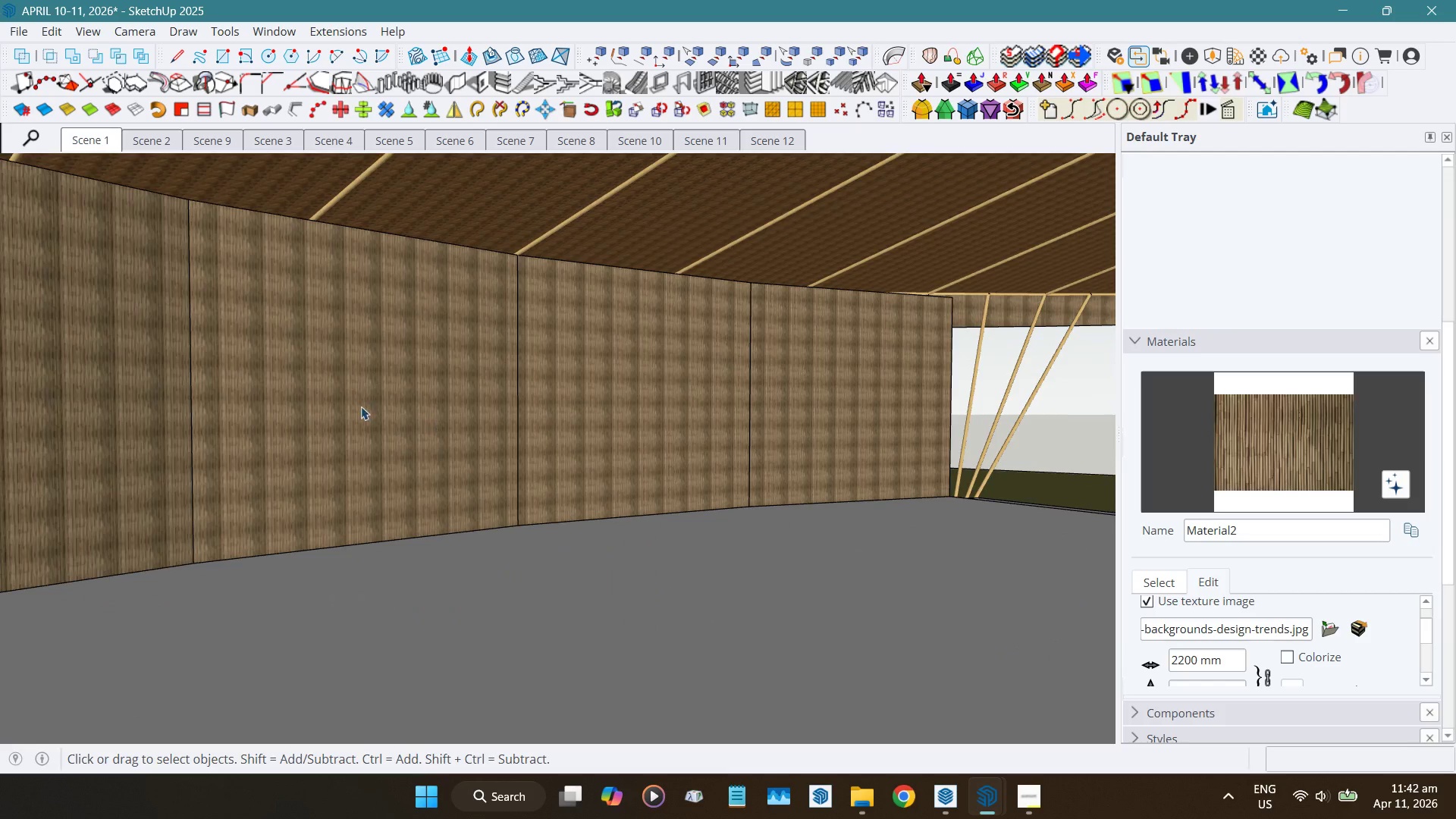 
scroll: coordinate [358, 403], scroll_direction: up, amount: 14.0
 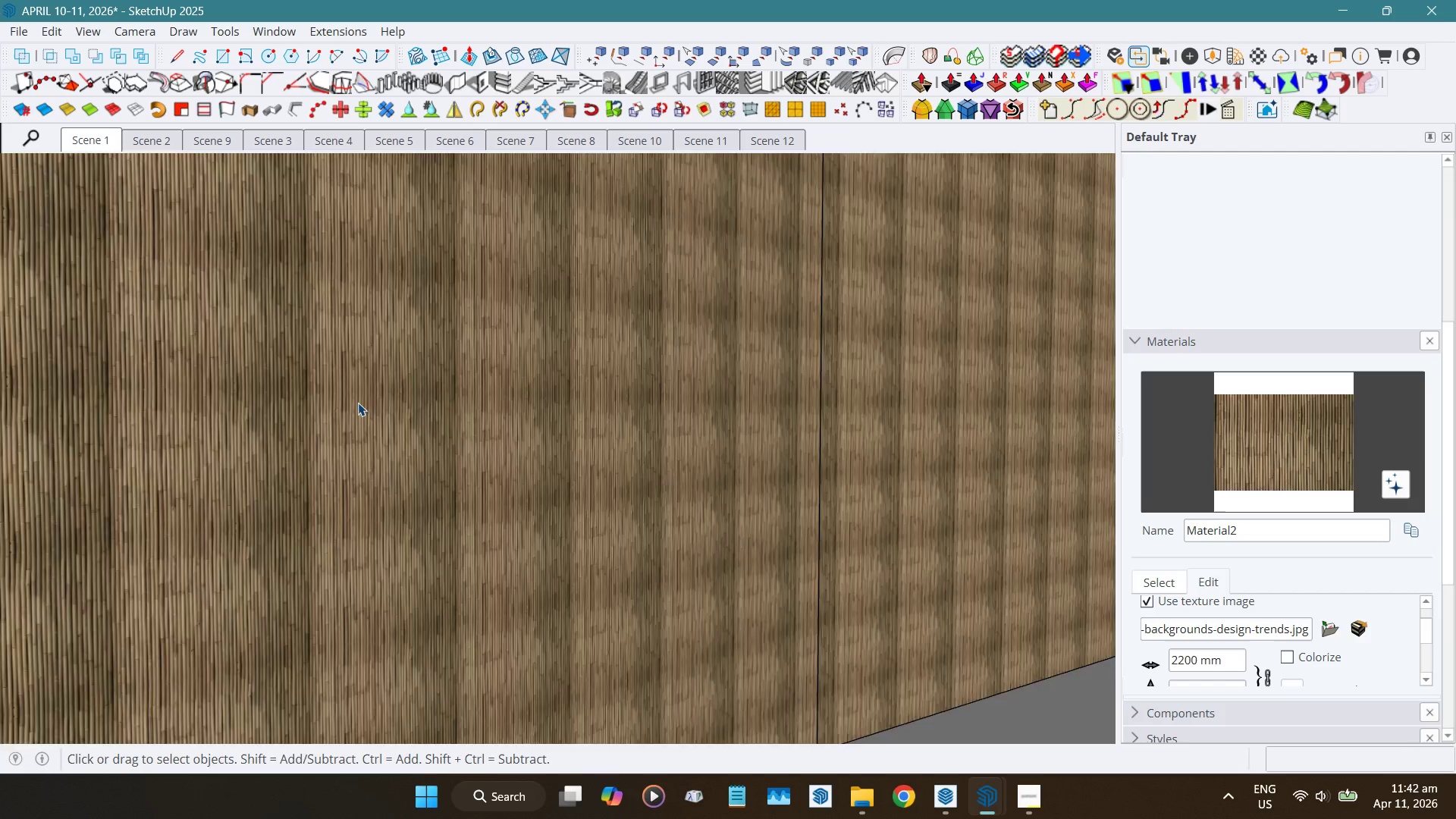 
scroll: coordinate [358, 403], scroll_direction: down, amount: 22.0
 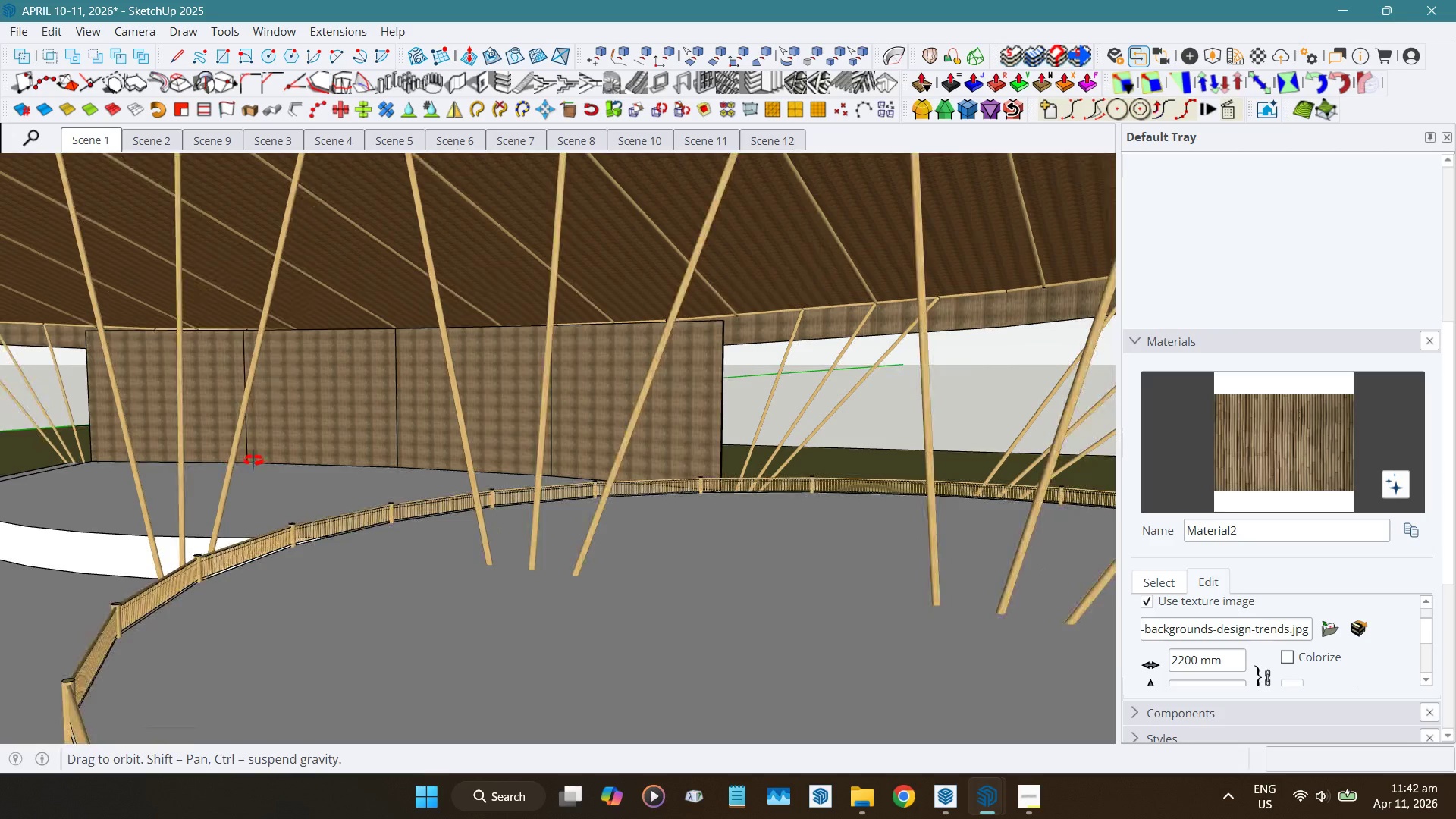 
key(Control+Z)
 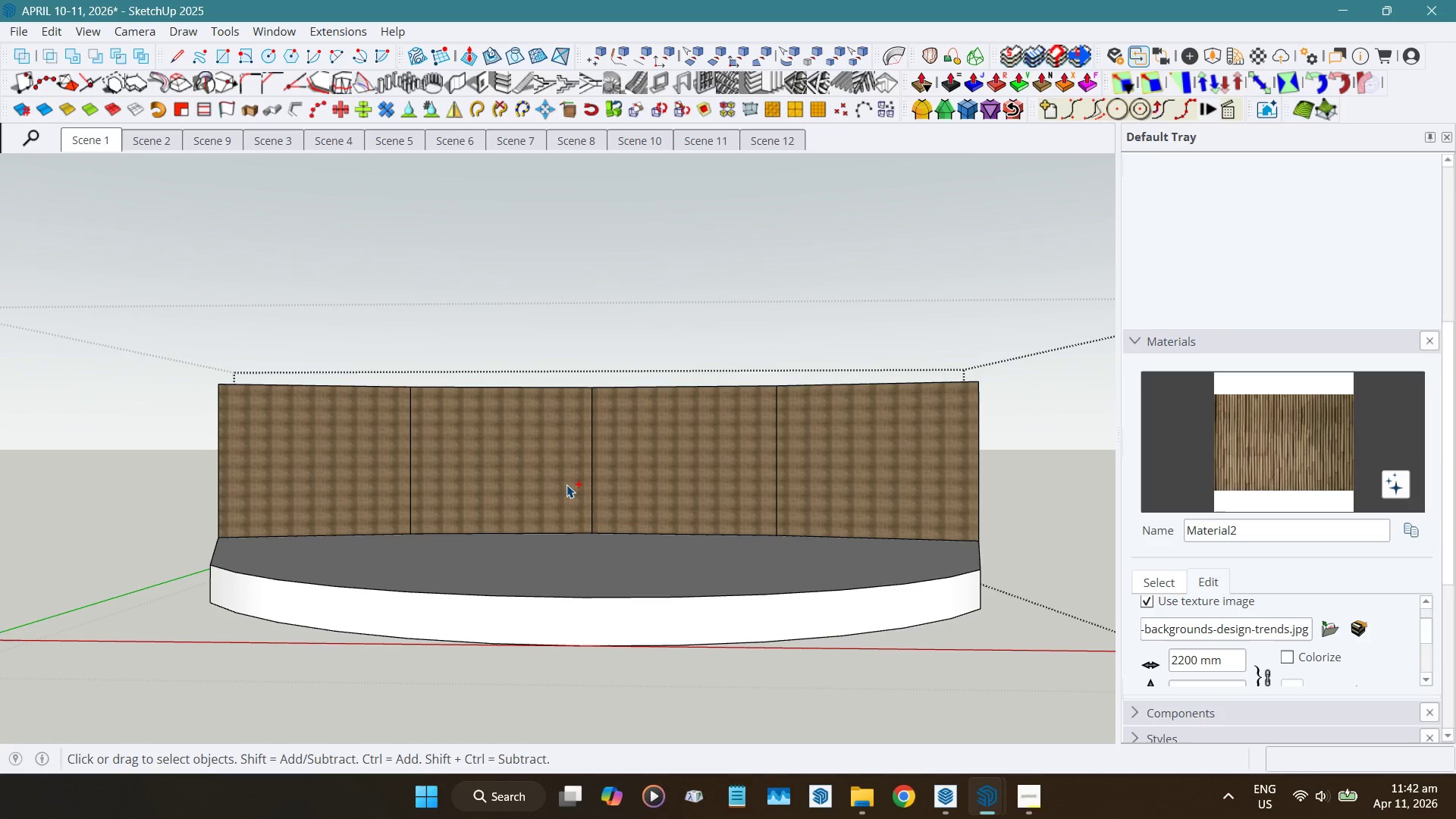 
key(Control+Z)
 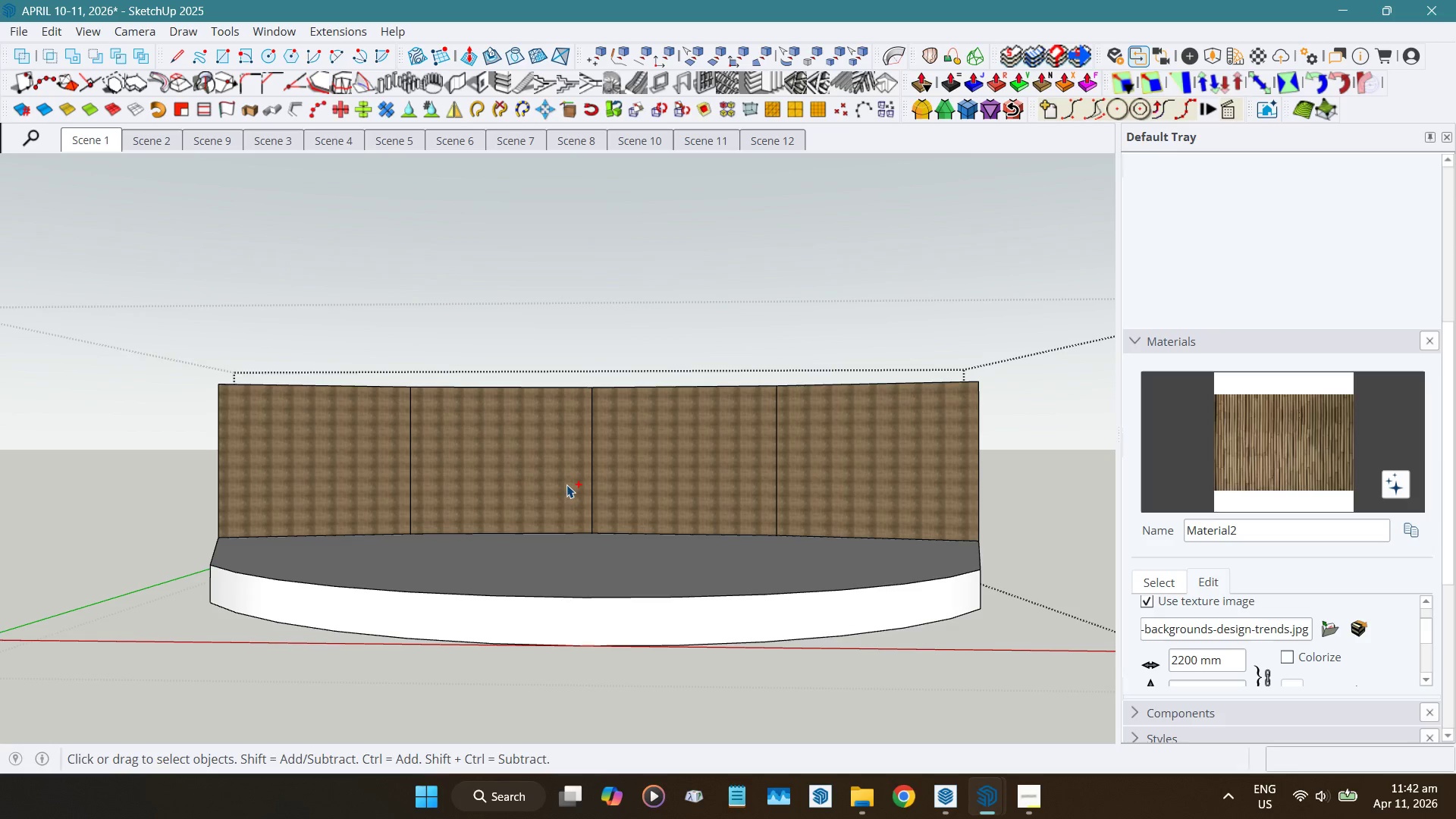 
key(Control+Z)
 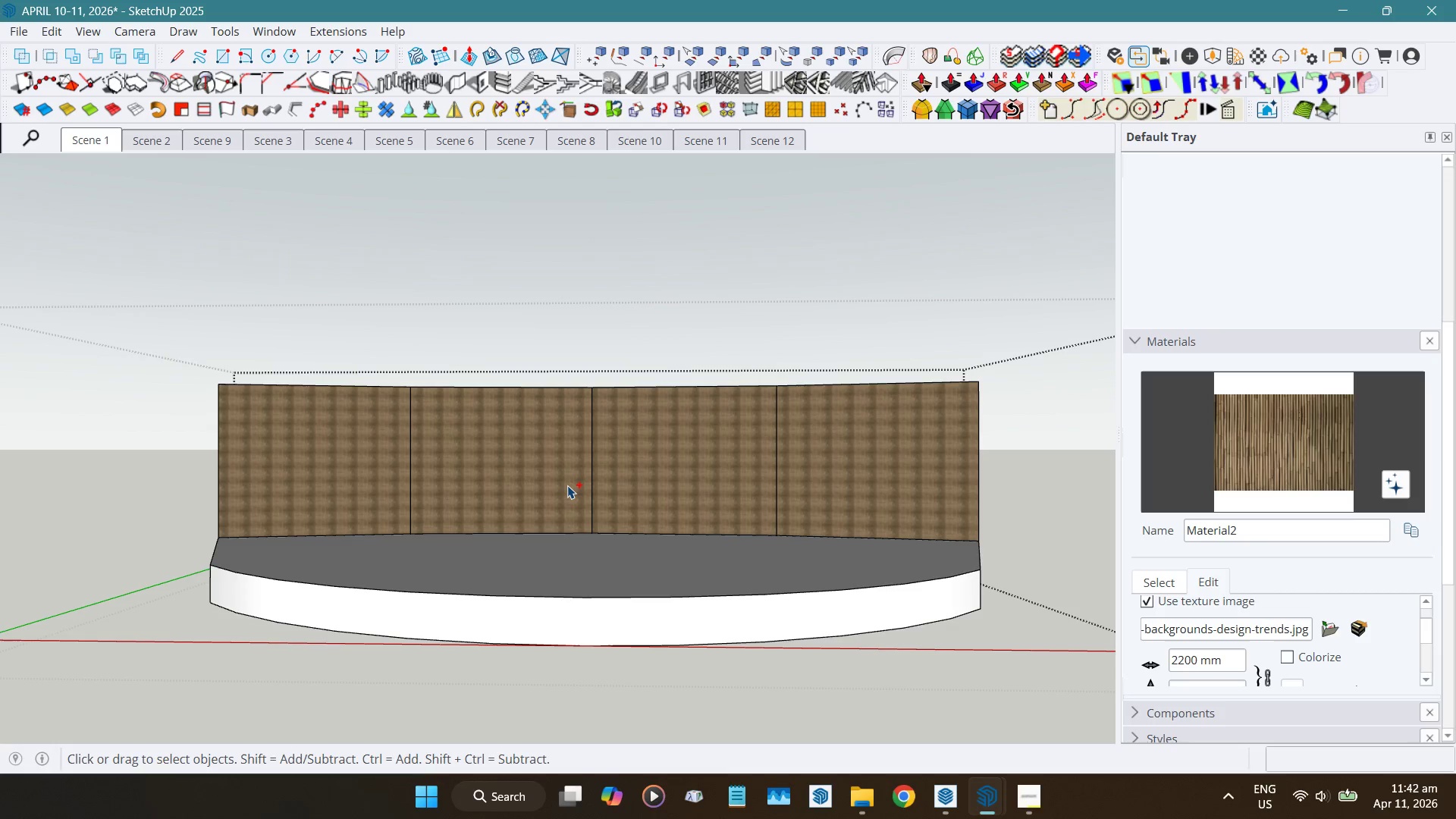 
key(Control+Z)
 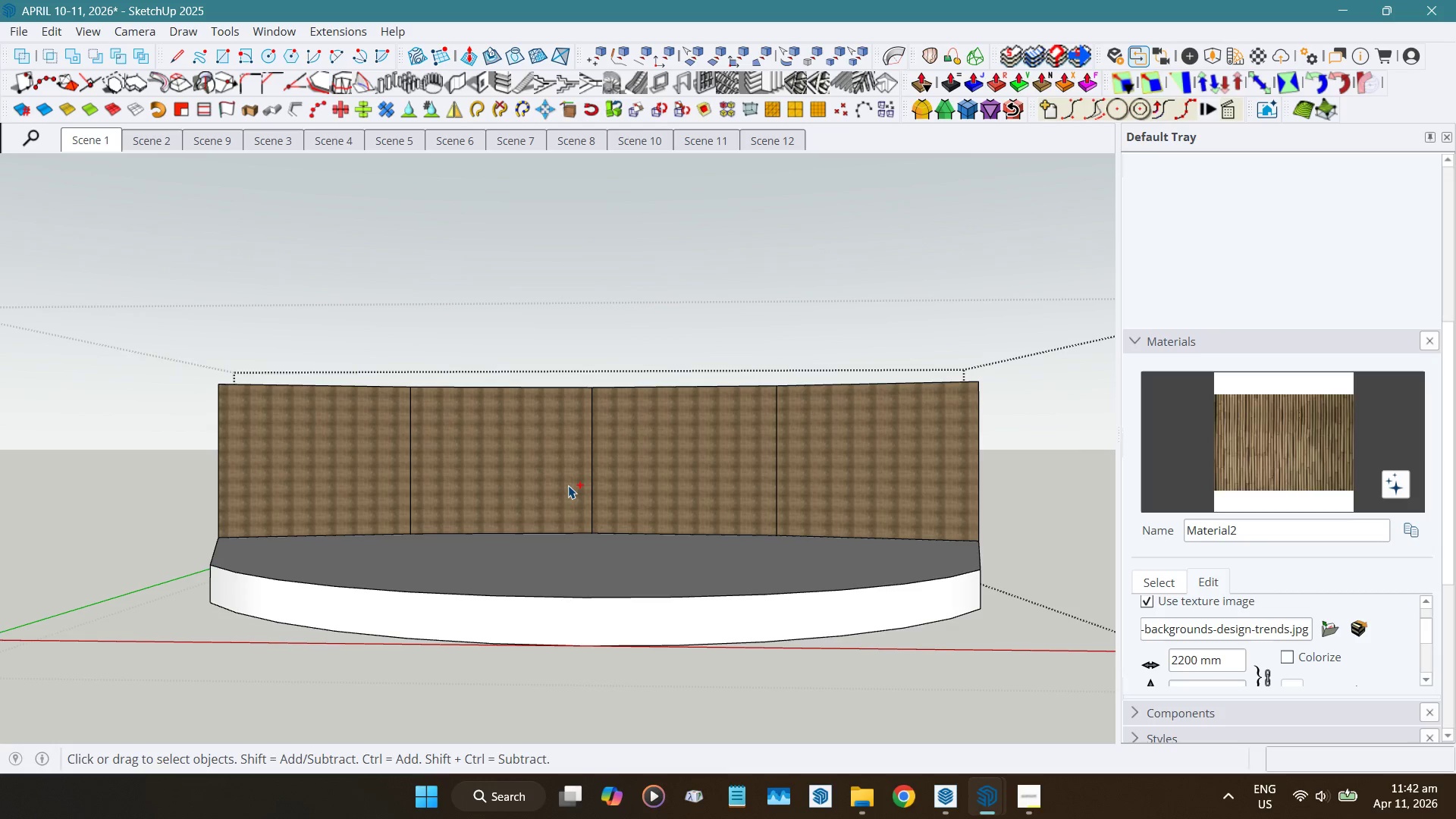 
key(Control+Z)
 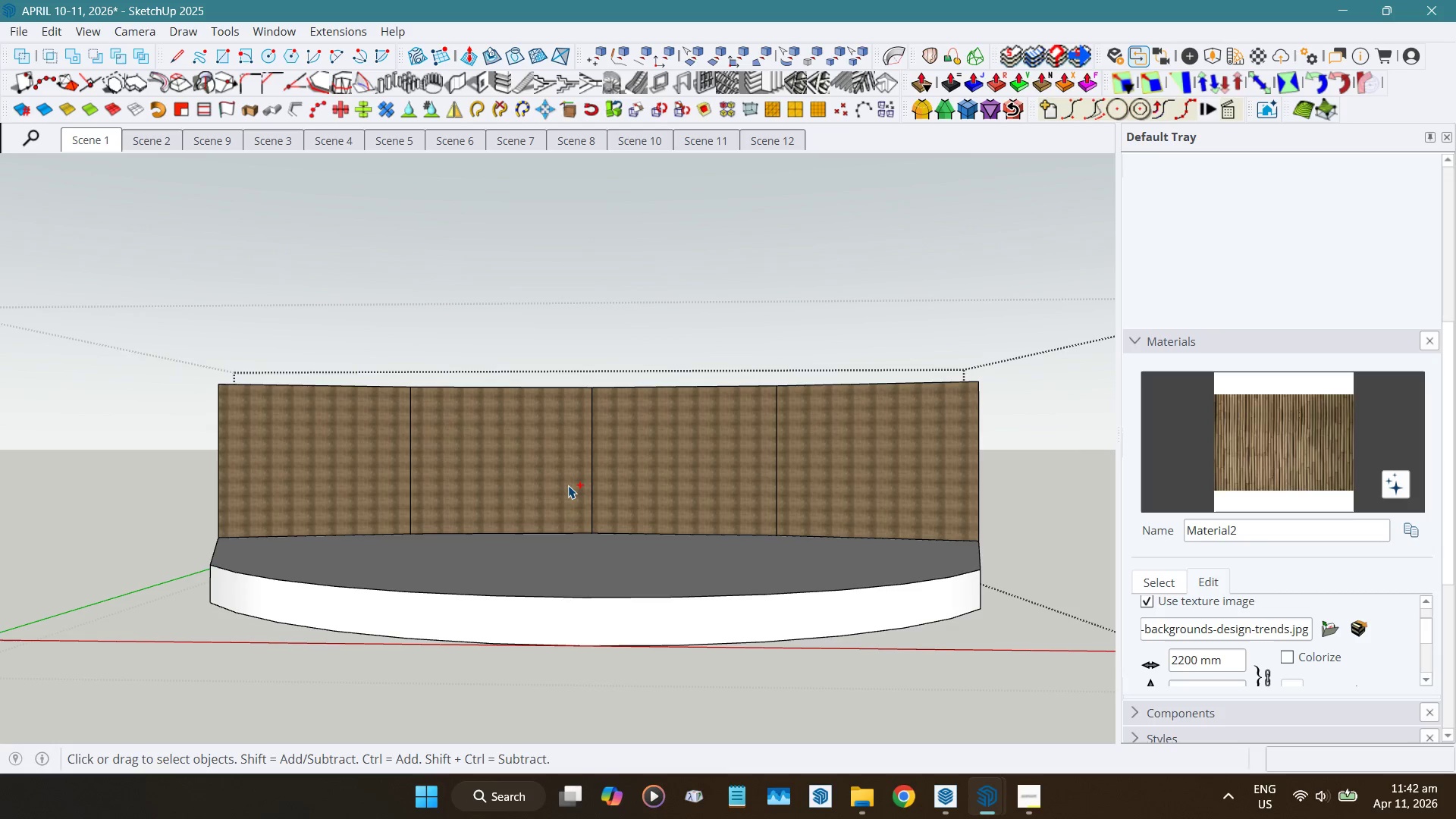 
key(Control+Z)
 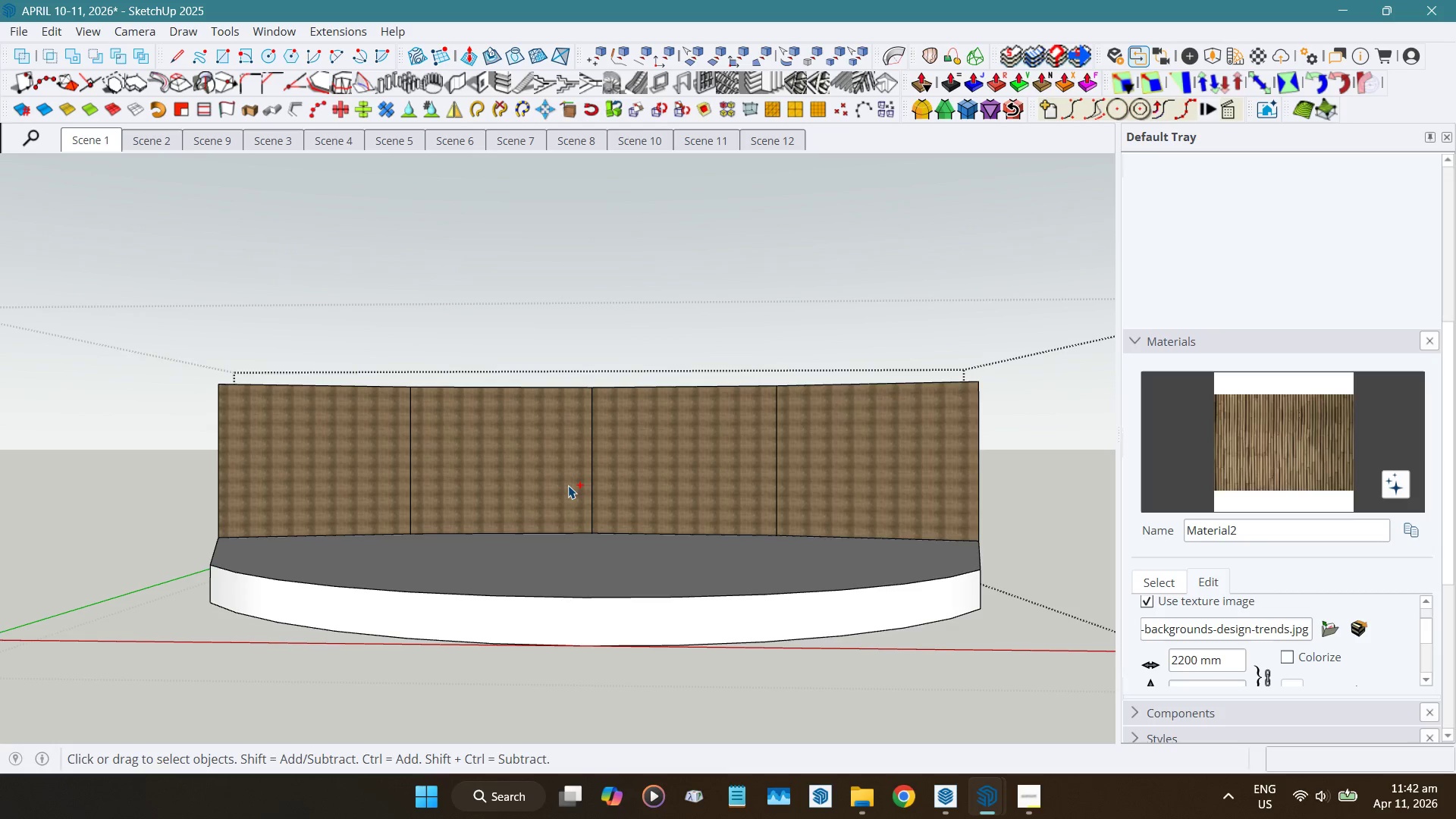 
key(Control+Z)
 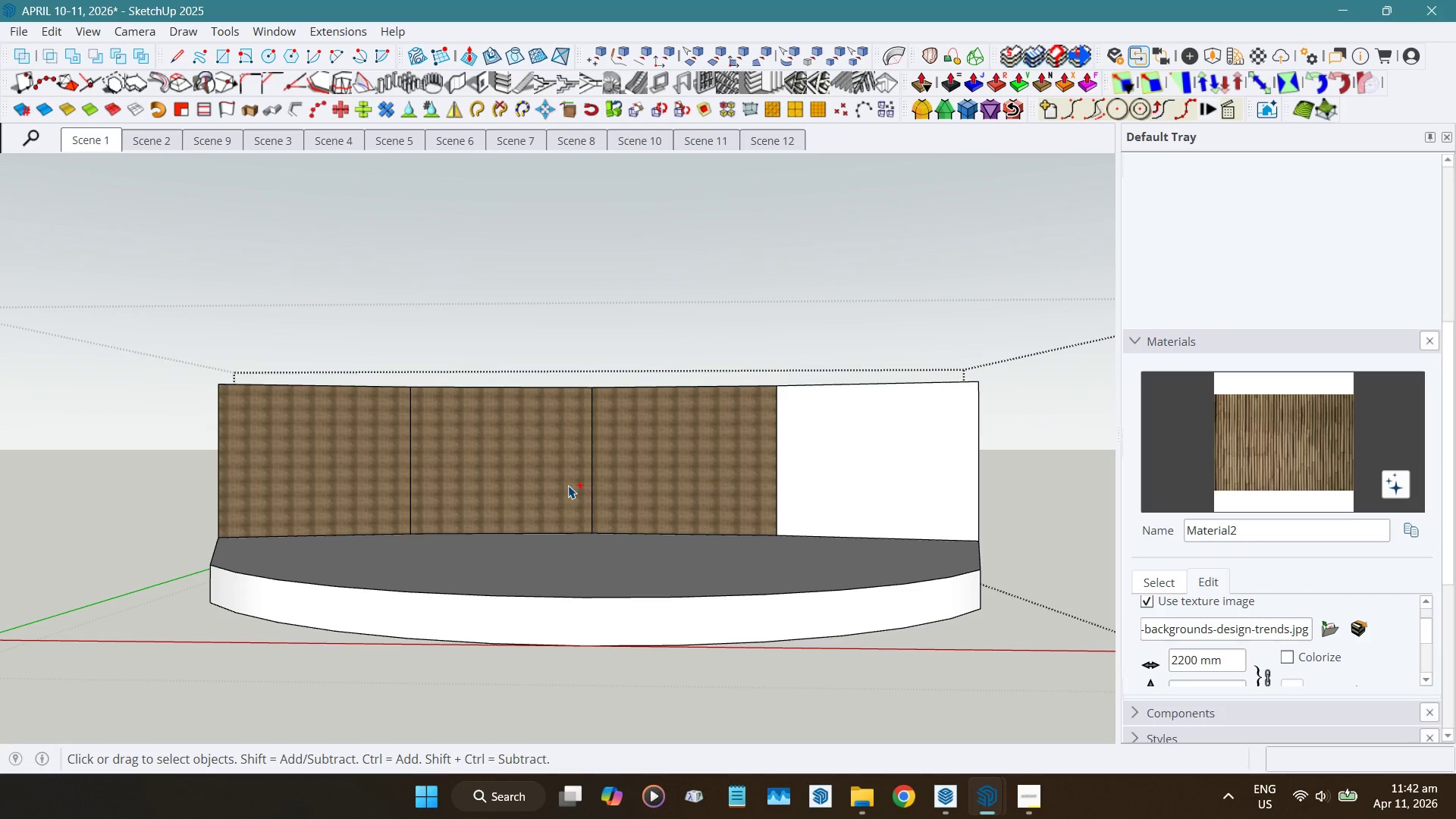 
key(Control+Z)
 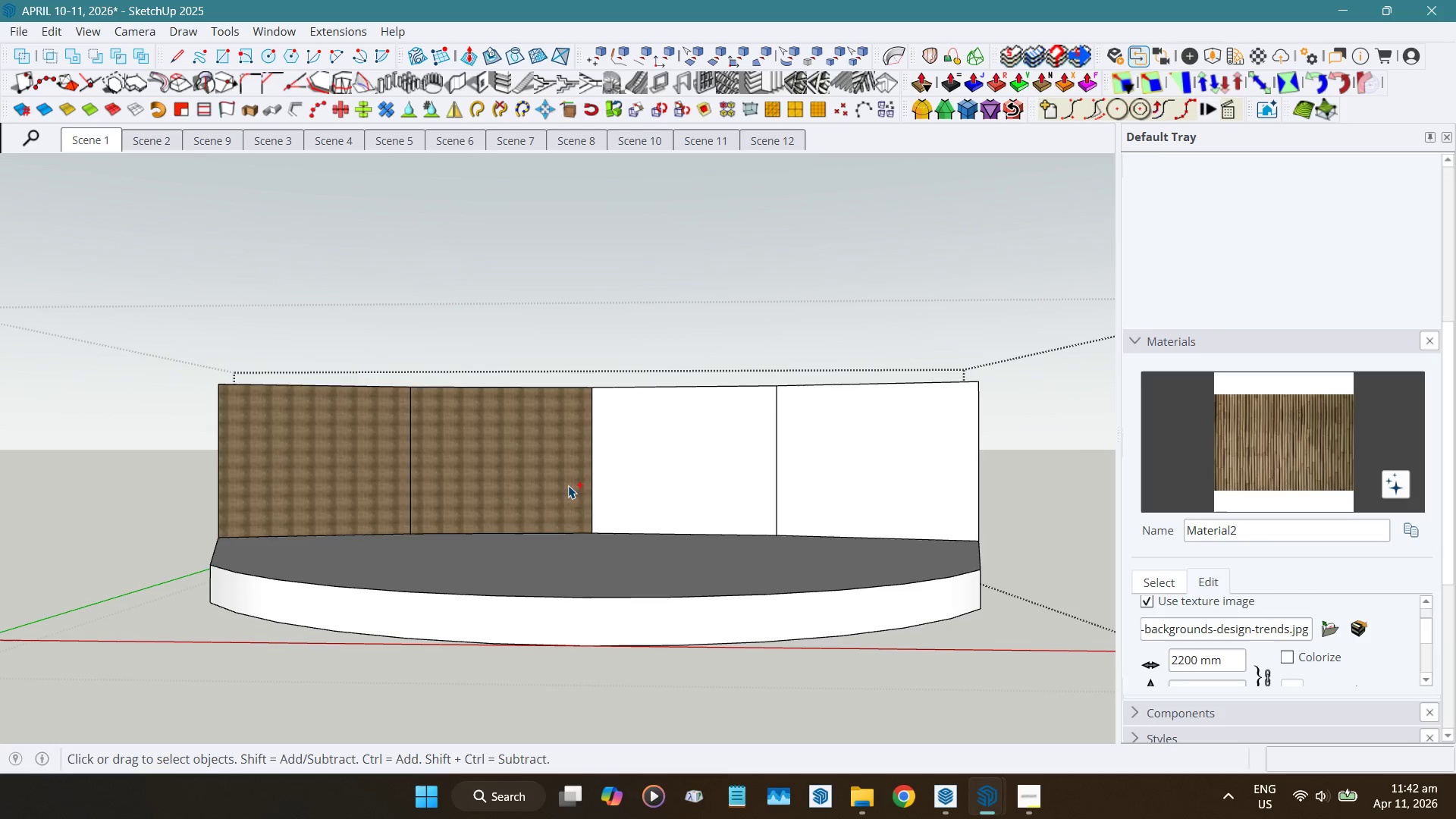 
key(Control+Z)
 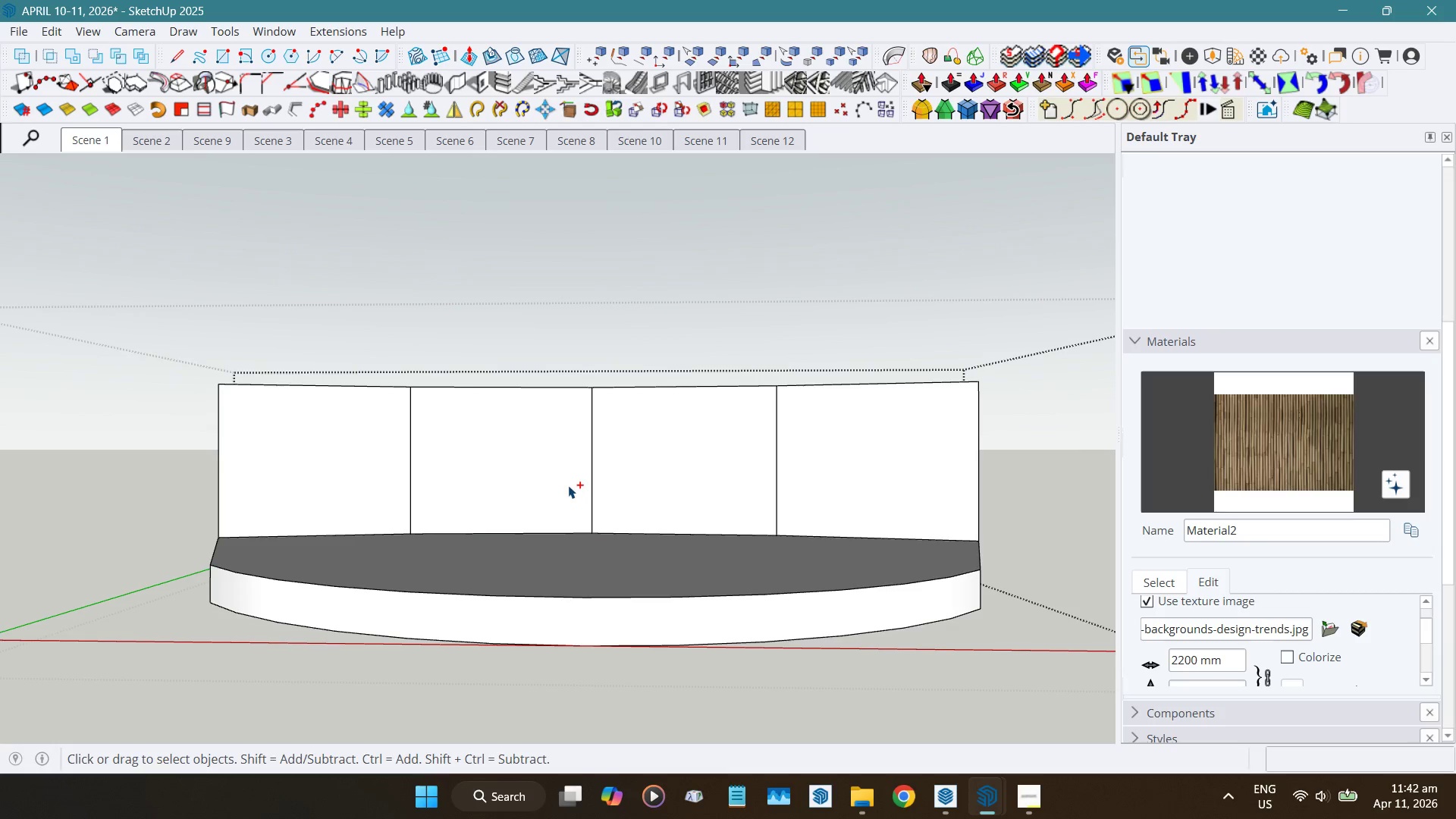 
key(Control+Z)
 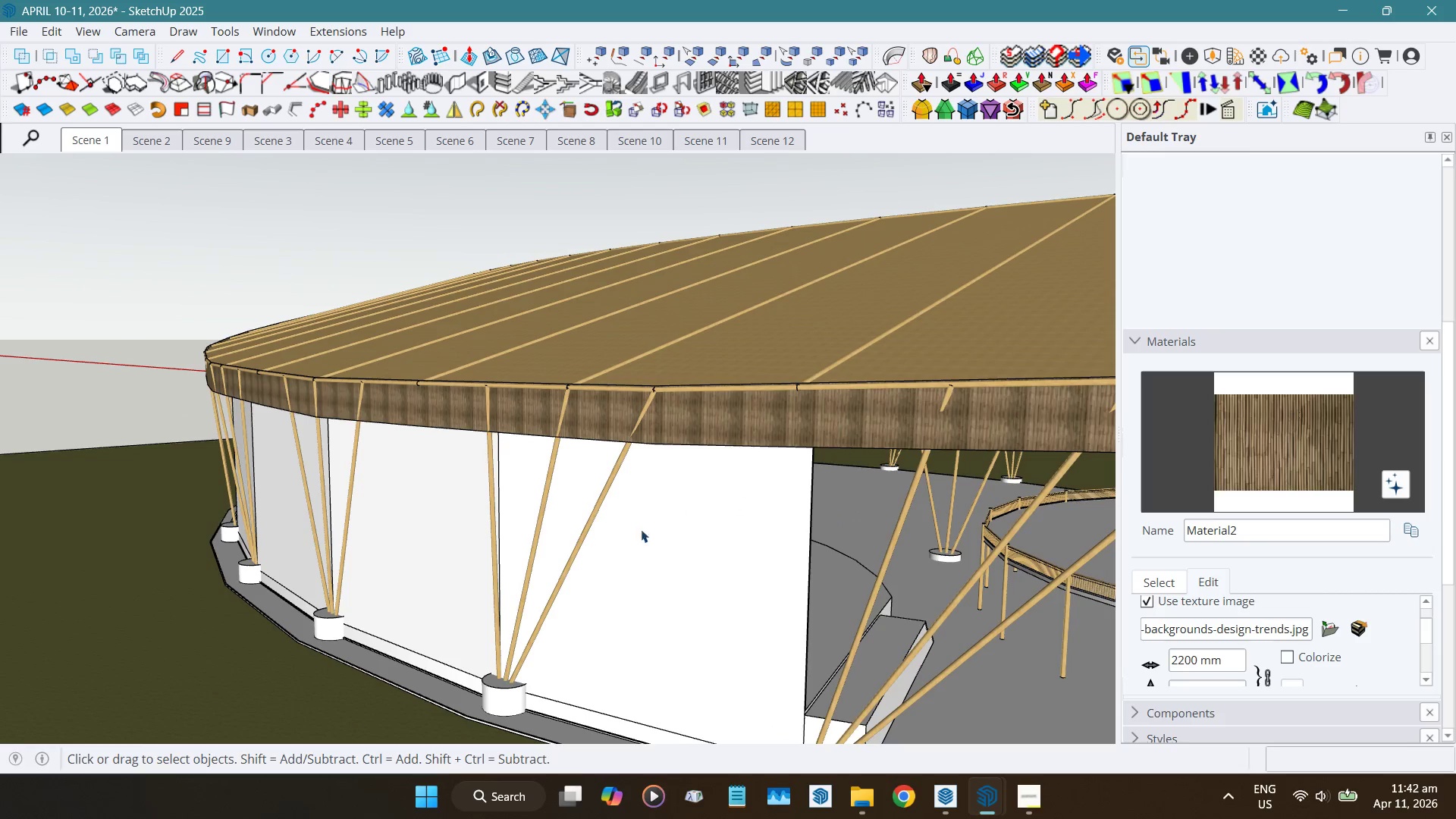 
key(Control+ControlLeft)
 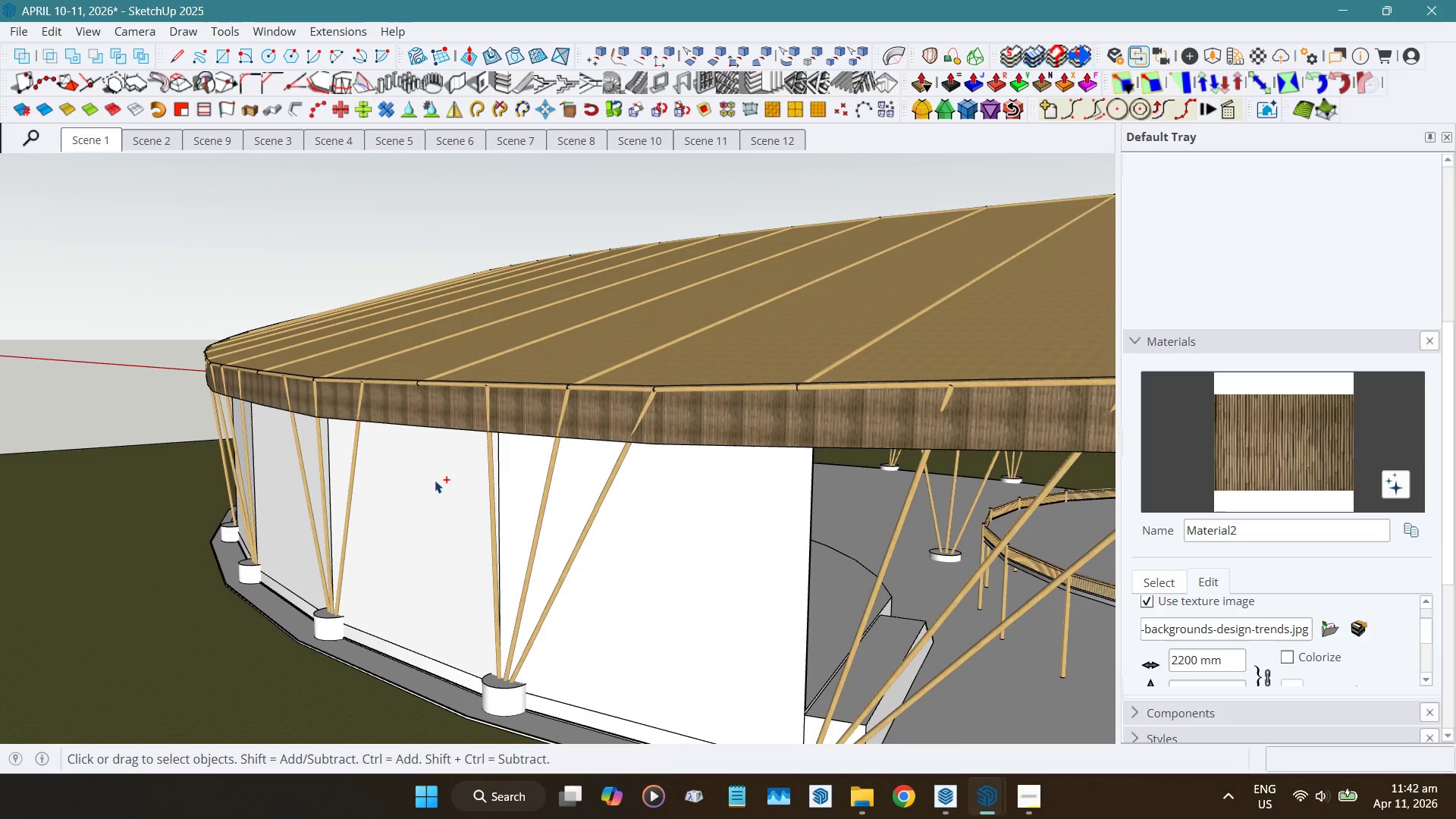 
key(Control+S)
 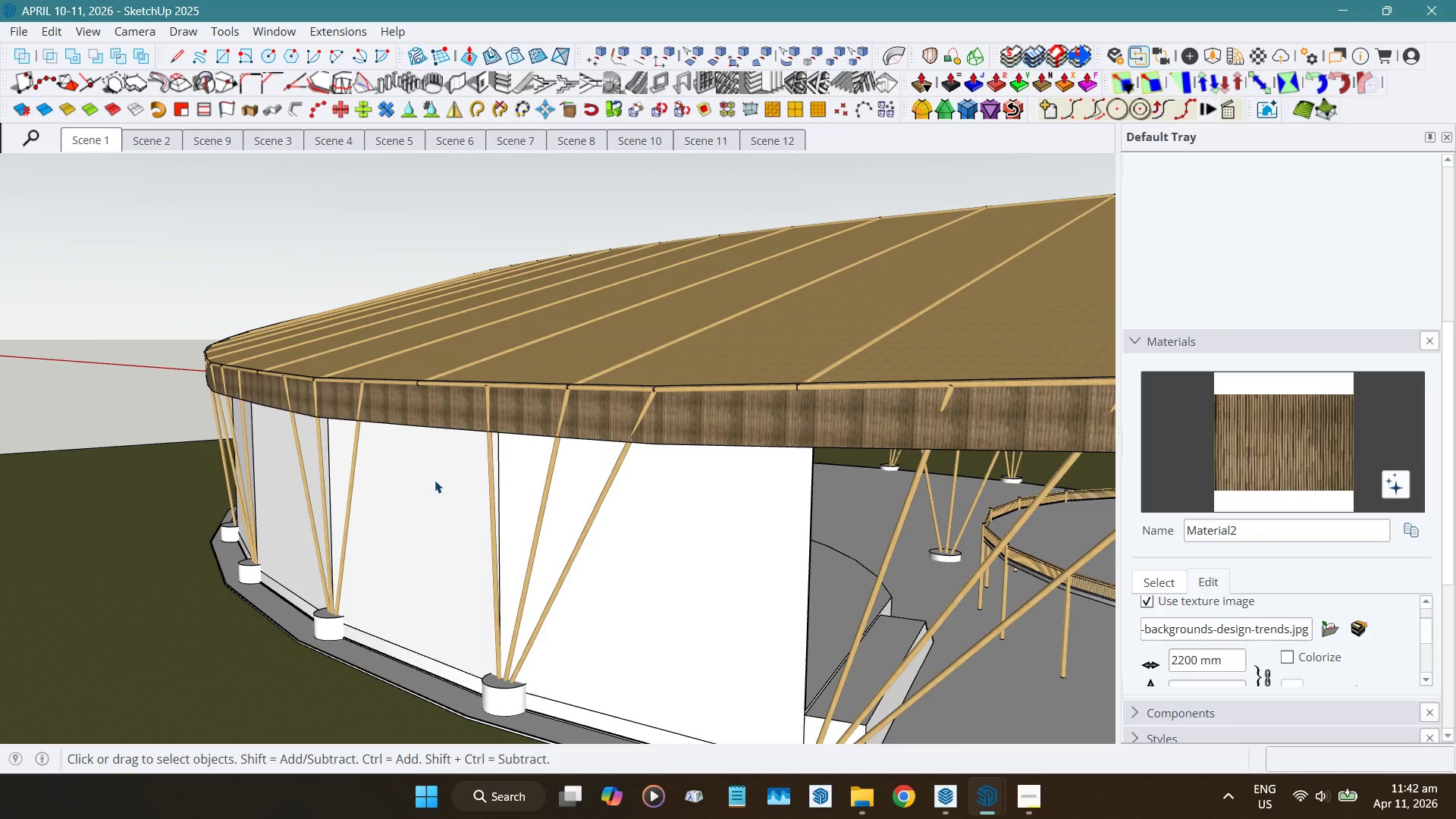 
scroll: coordinate [219, 433], scroll_direction: down, amount: 17.0
 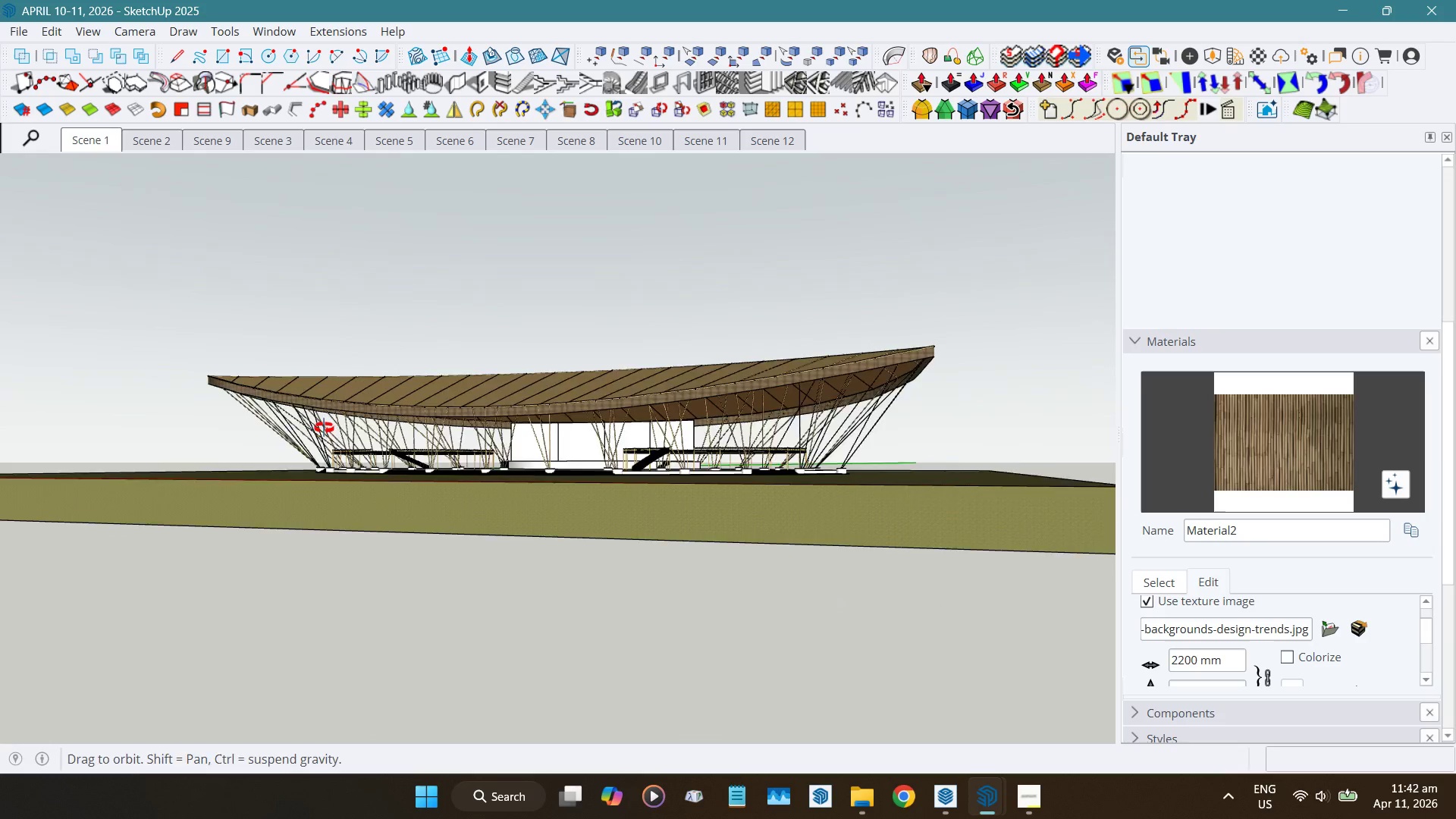 
scroll: coordinate [593, 403], scroll_direction: up, amount: 5.0
 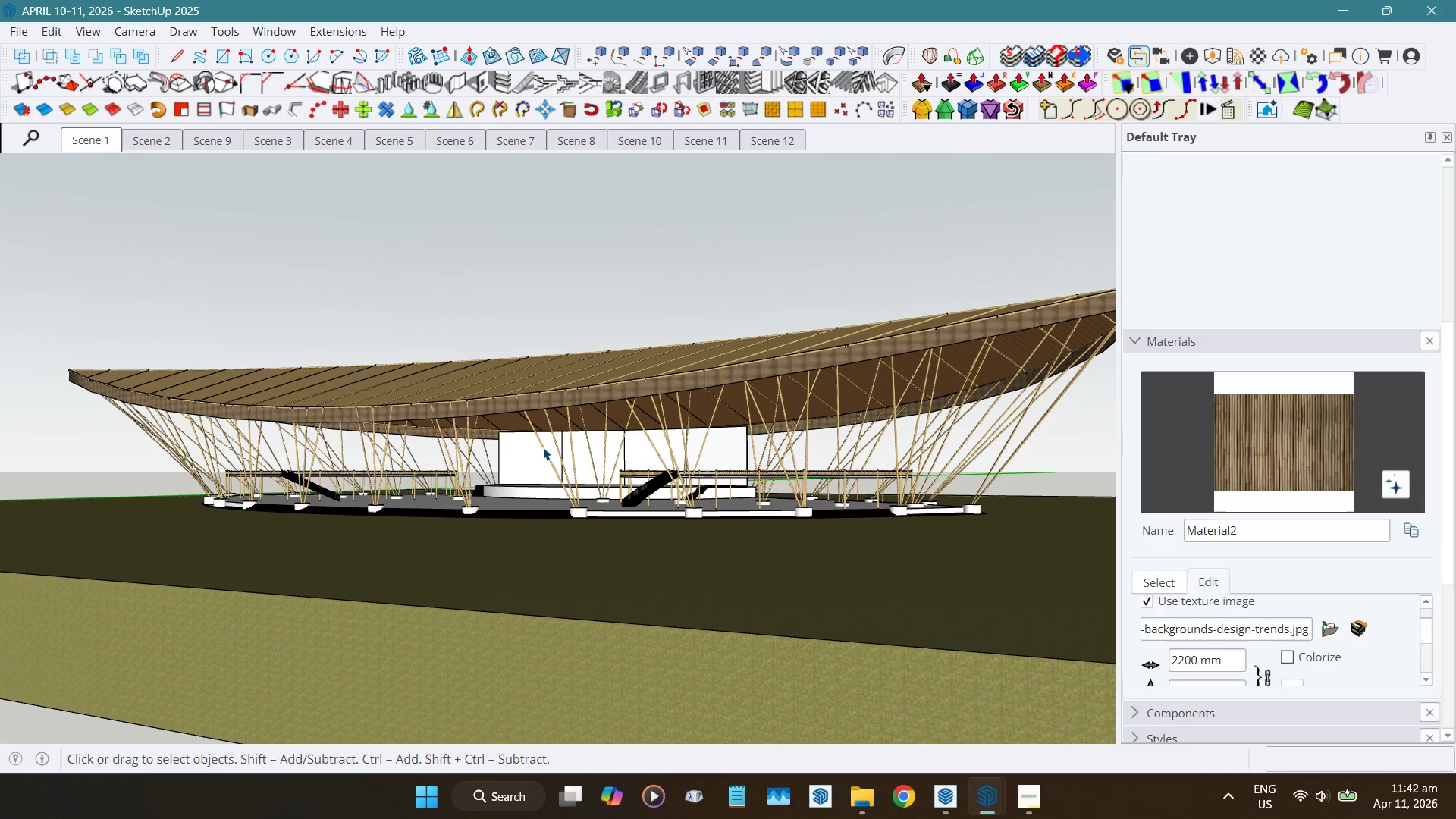 
scroll: coordinate [543, 447], scroll_direction: down, amount: 2.0
 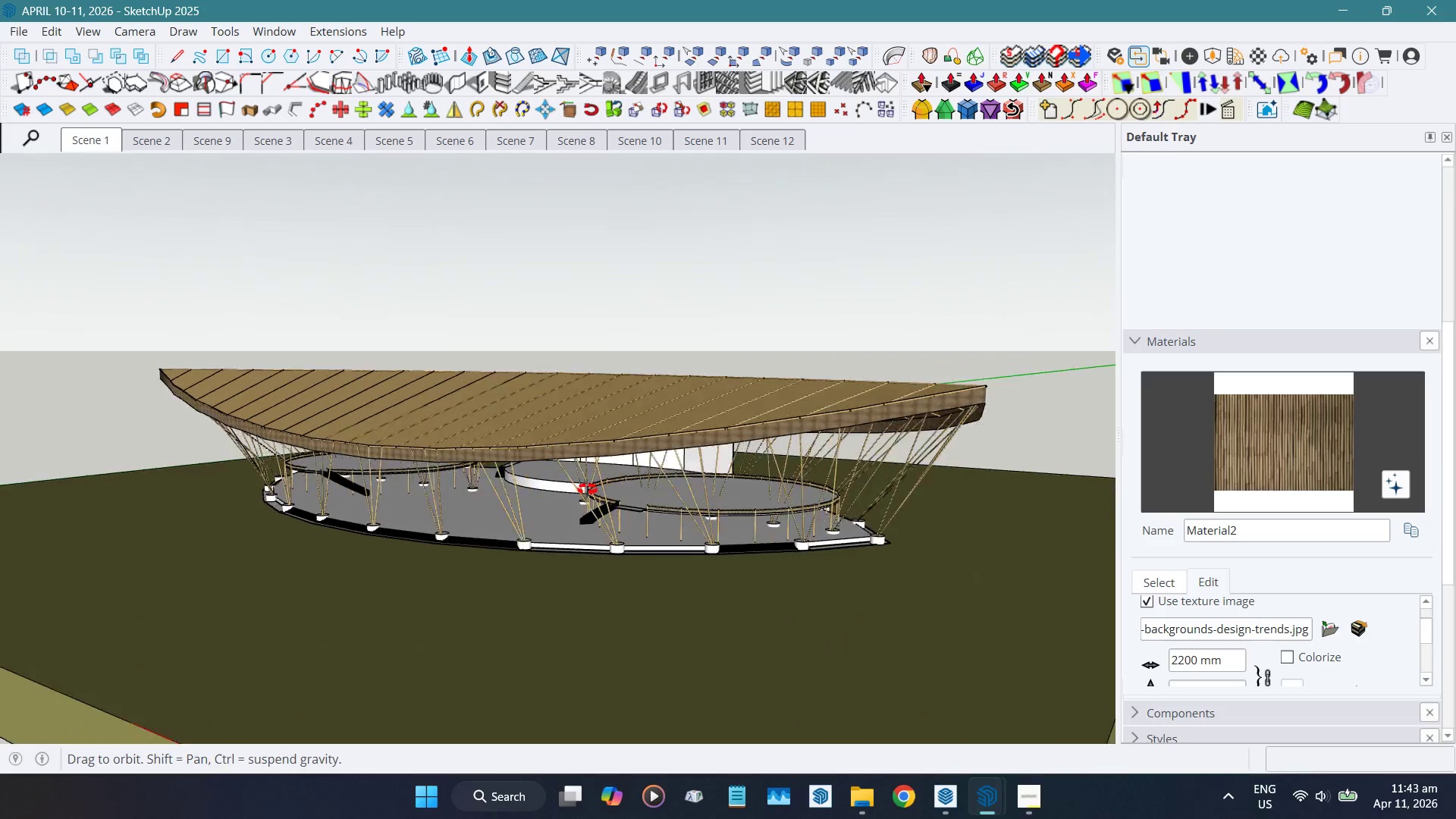 
scroll: coordinate [625, 394], scroll_direction: up, amount: 18.0
 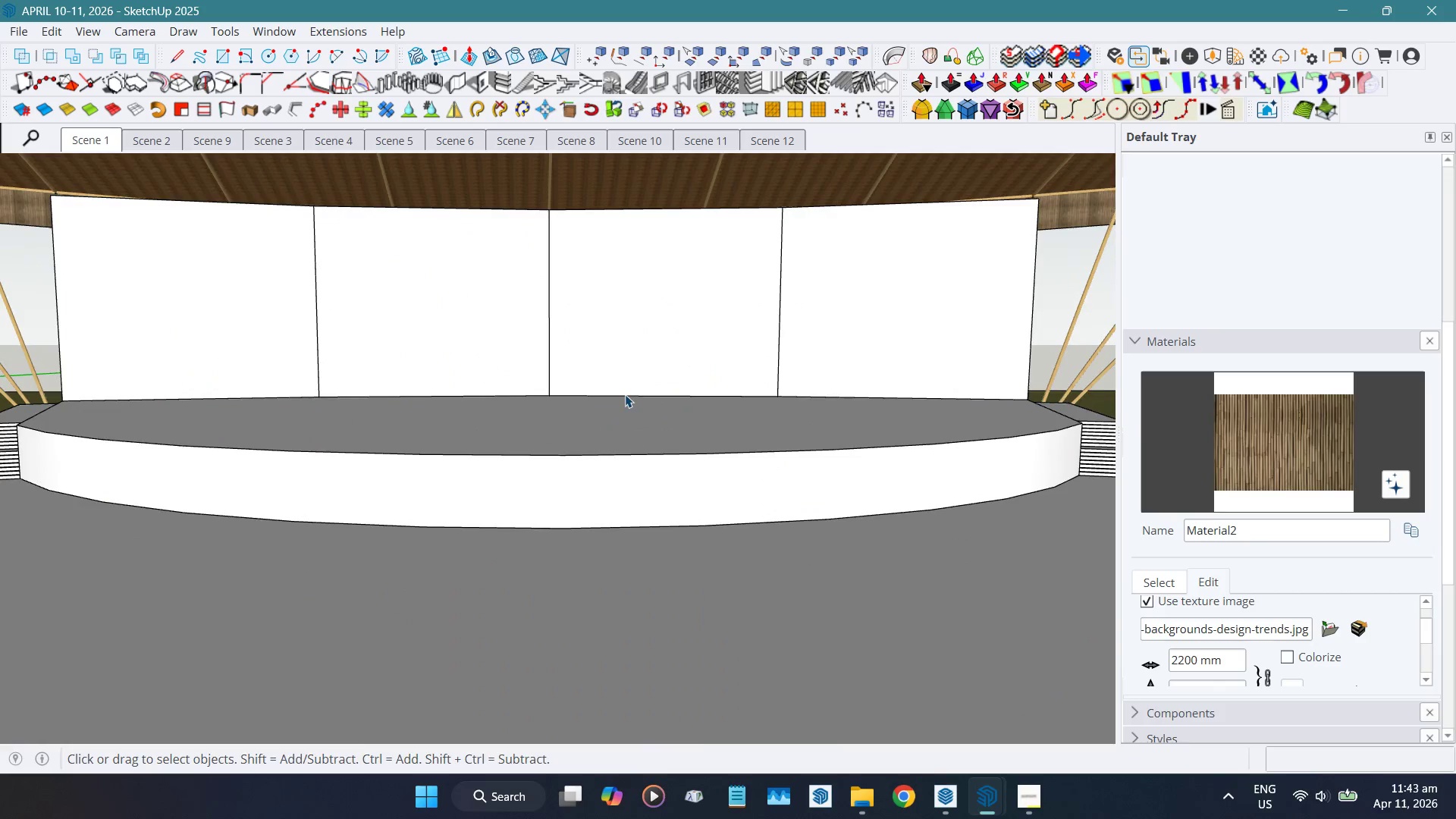 
scroll: coordinate [548, 579], scroll_direction: down, amount: 17.0
 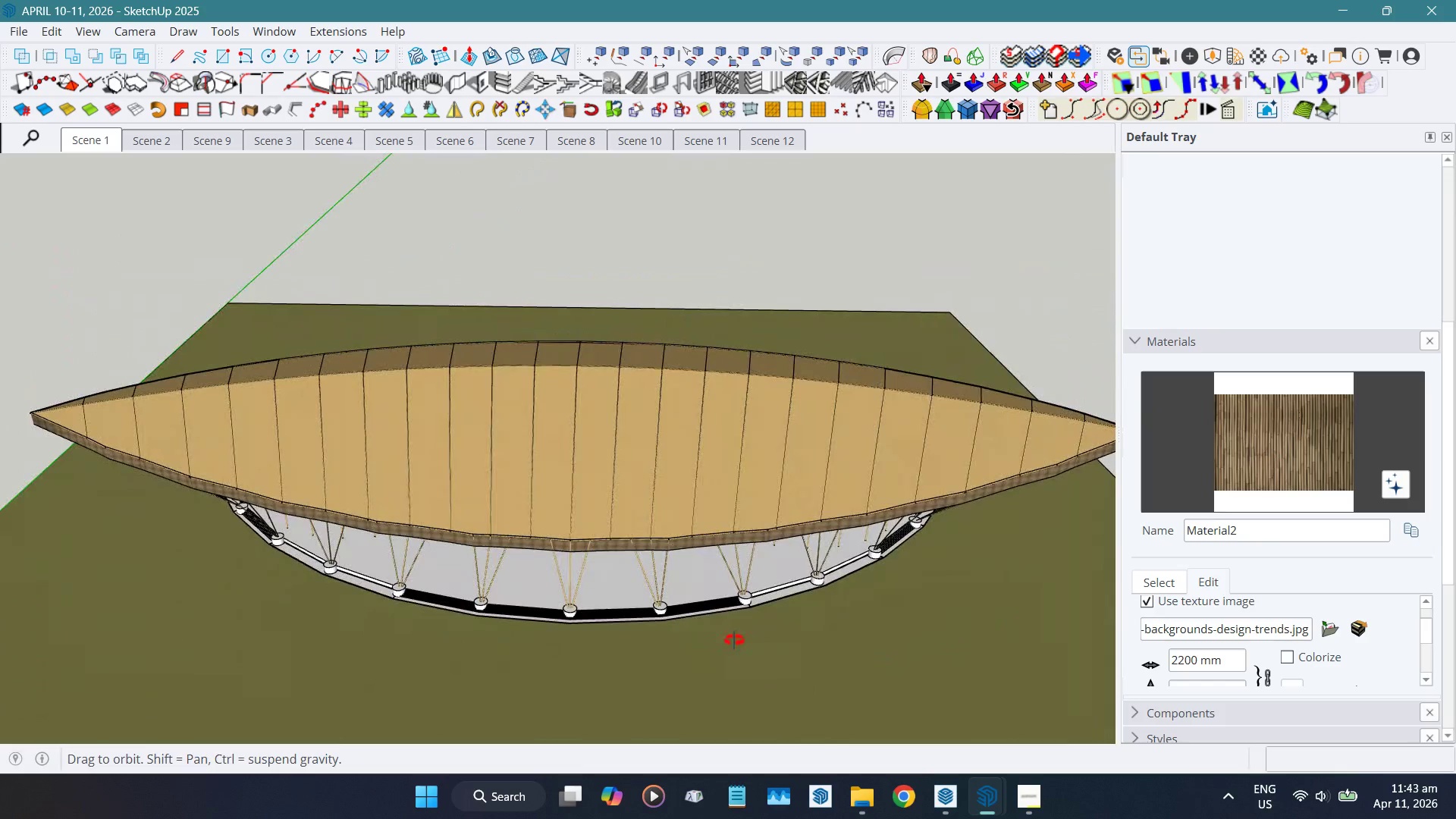 
scroll: coordinate [824, 485], scroll_direction: up, amount: 22.0
 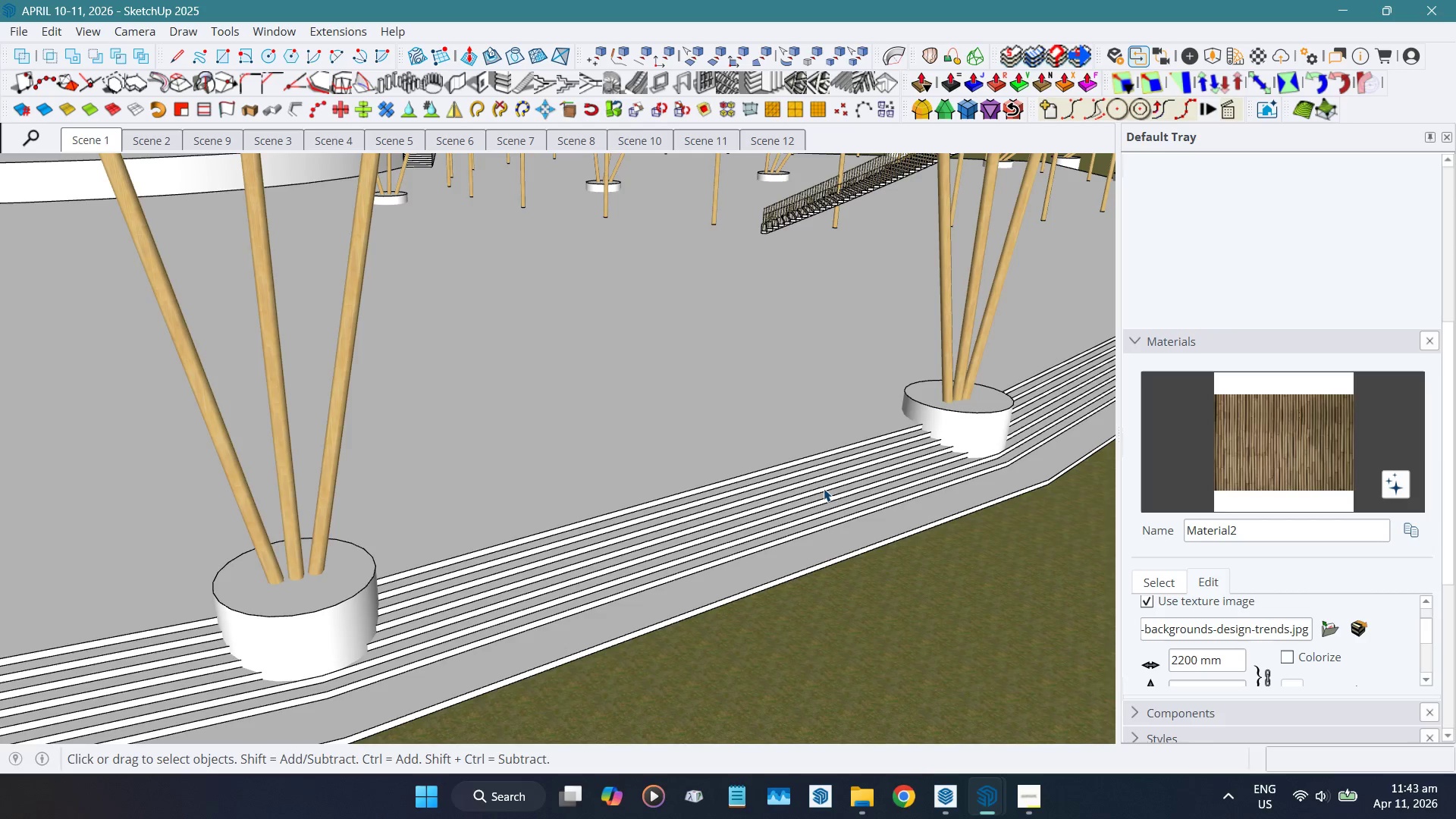 
wait(8.02)
 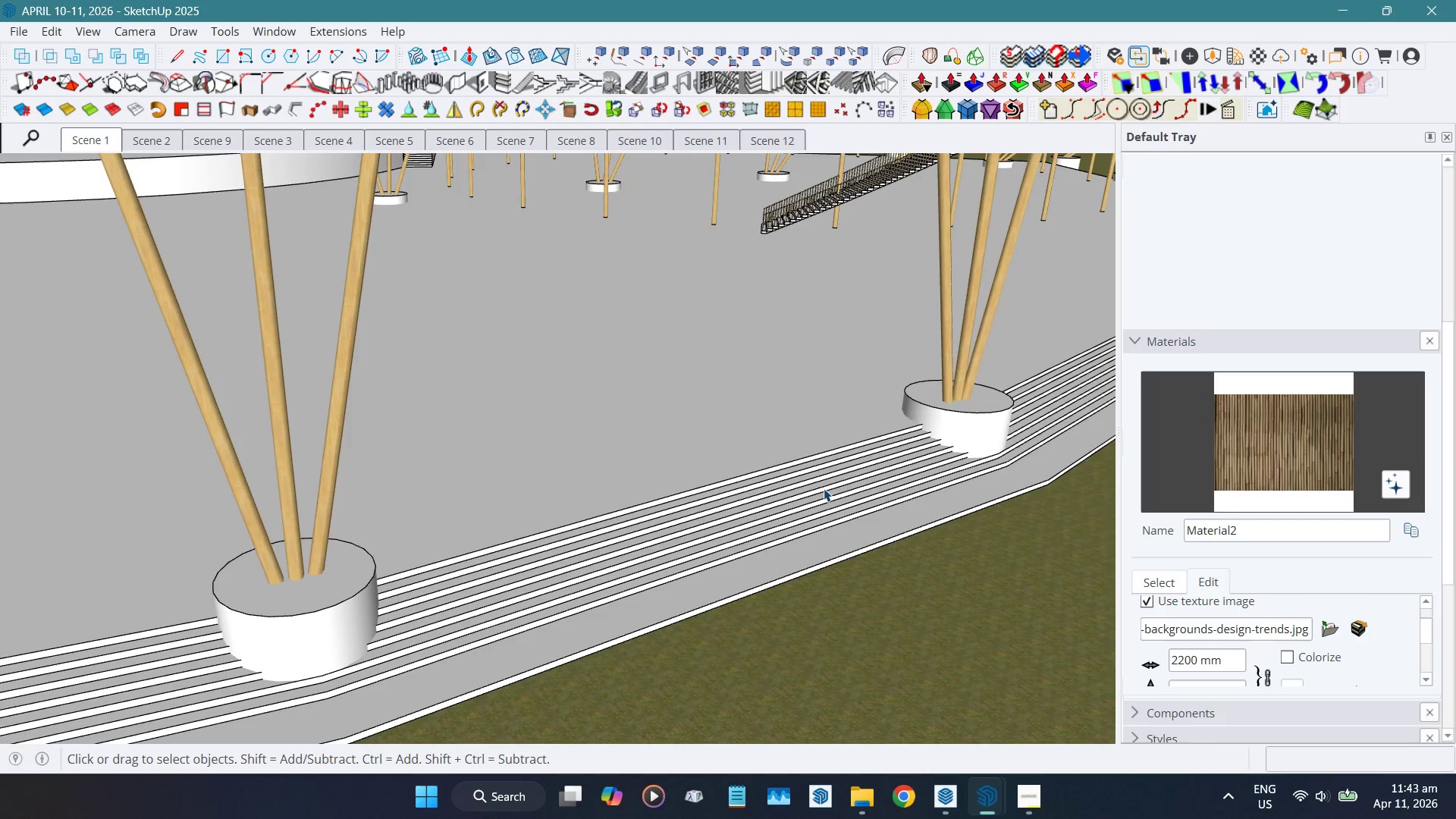 
scroll: coordinate [534, 436], scroll_direction: down, amount: 5.0
 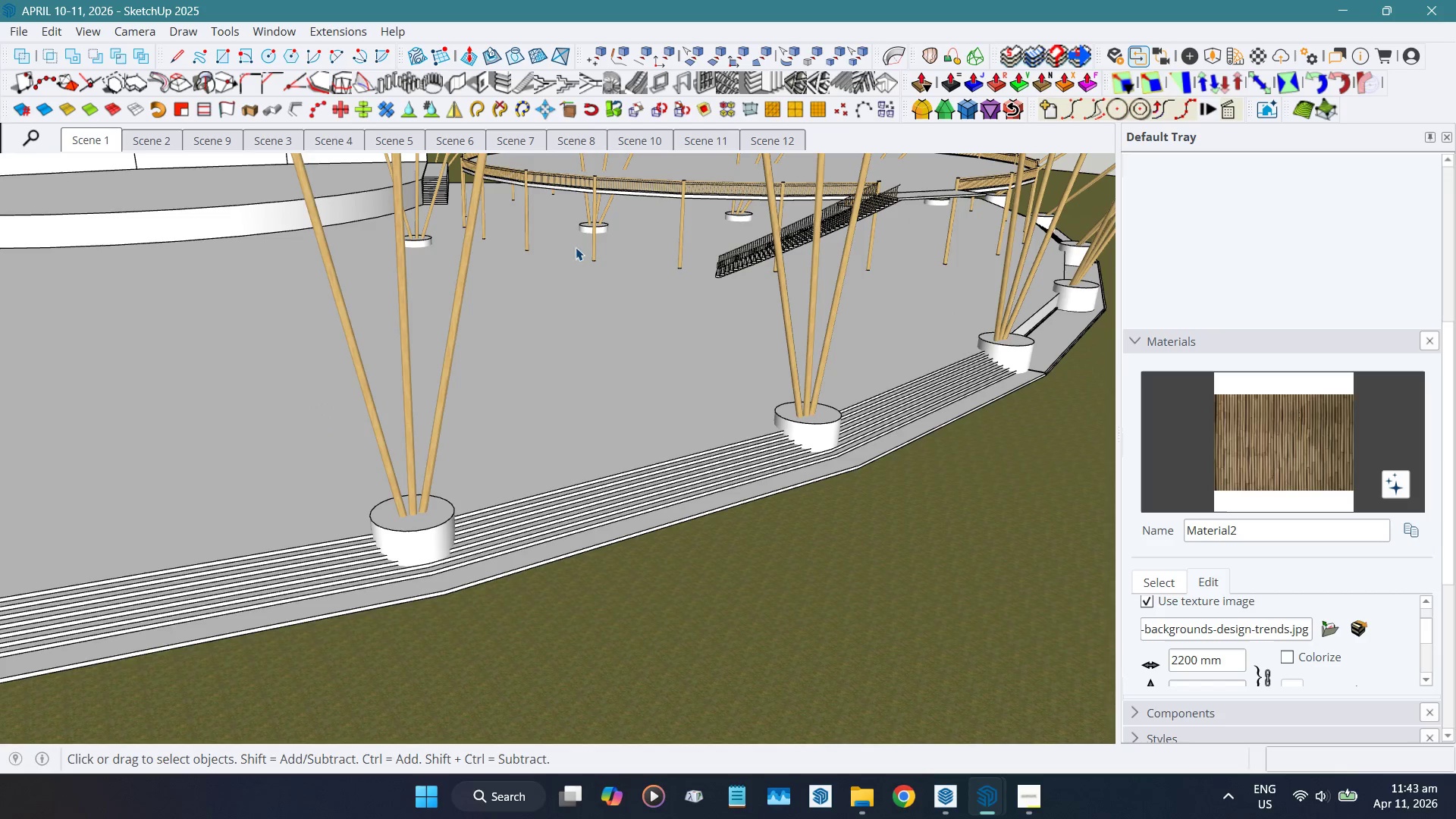 
hold_key(key=ShiftLeft, duration=1.0)
 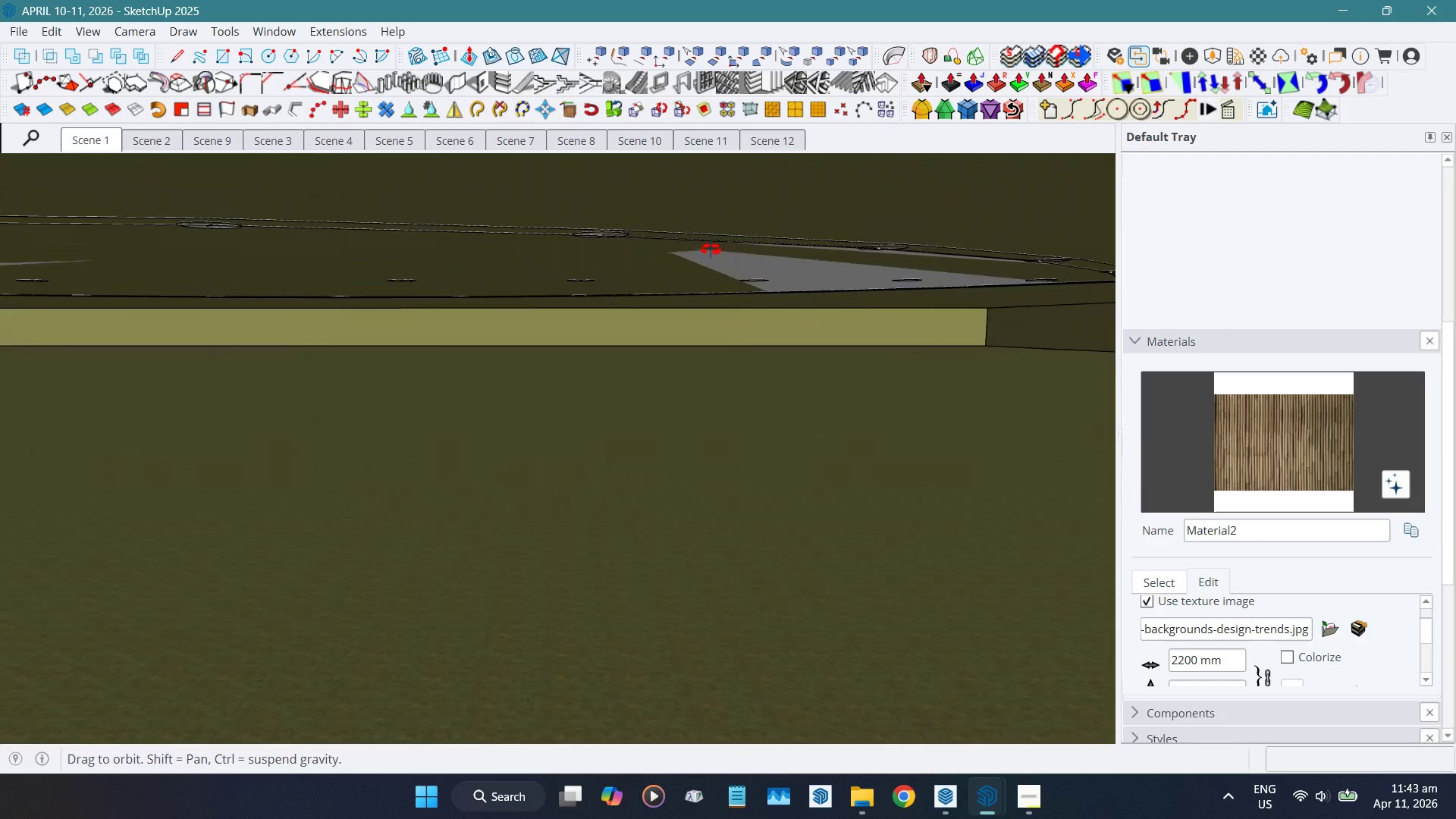 
hold_key(key=ShiftLeft, duration=0.56)
 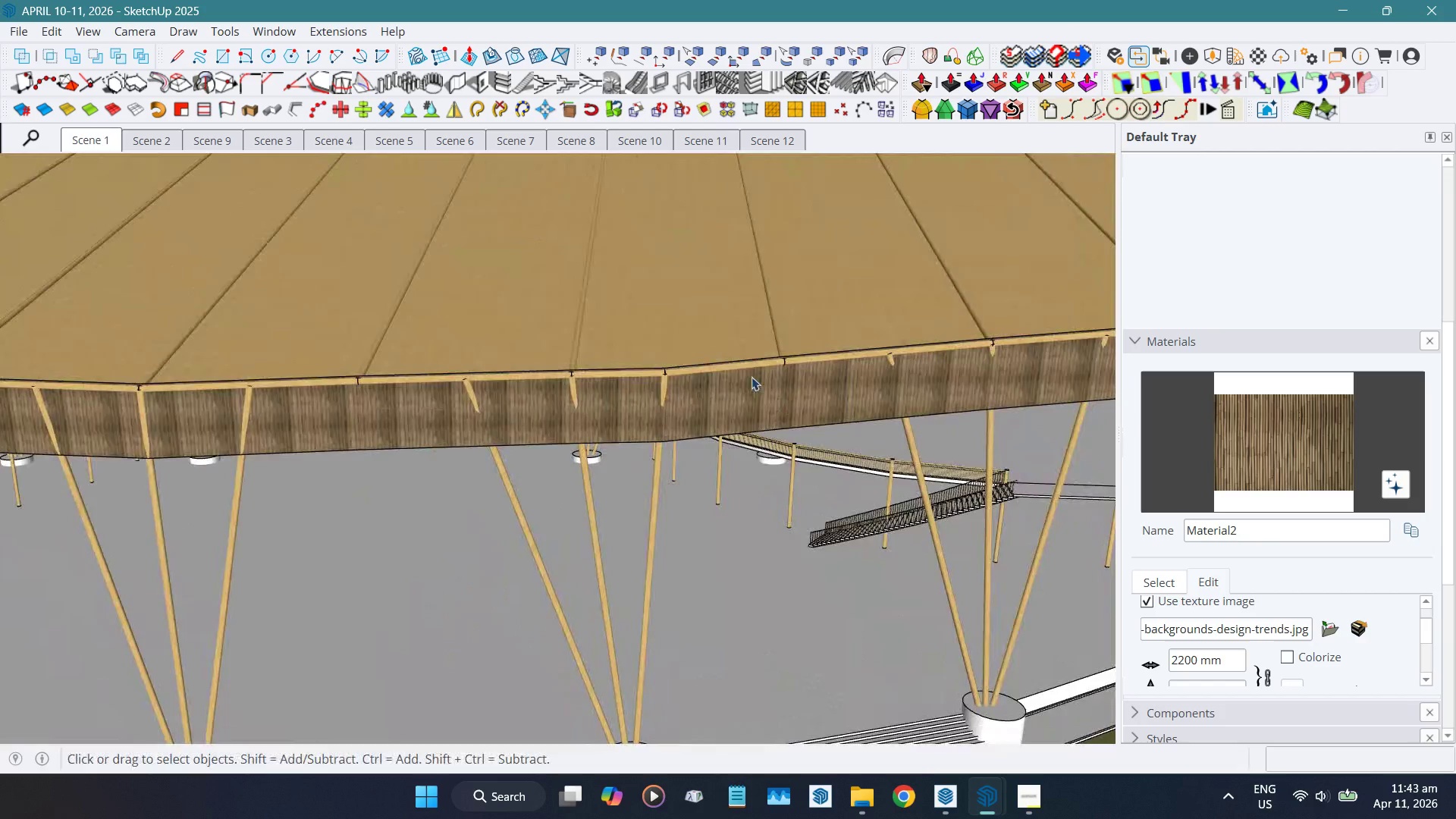 
scroll: coordinate [751, 388], scroll_direction: down, amount: 6.0
 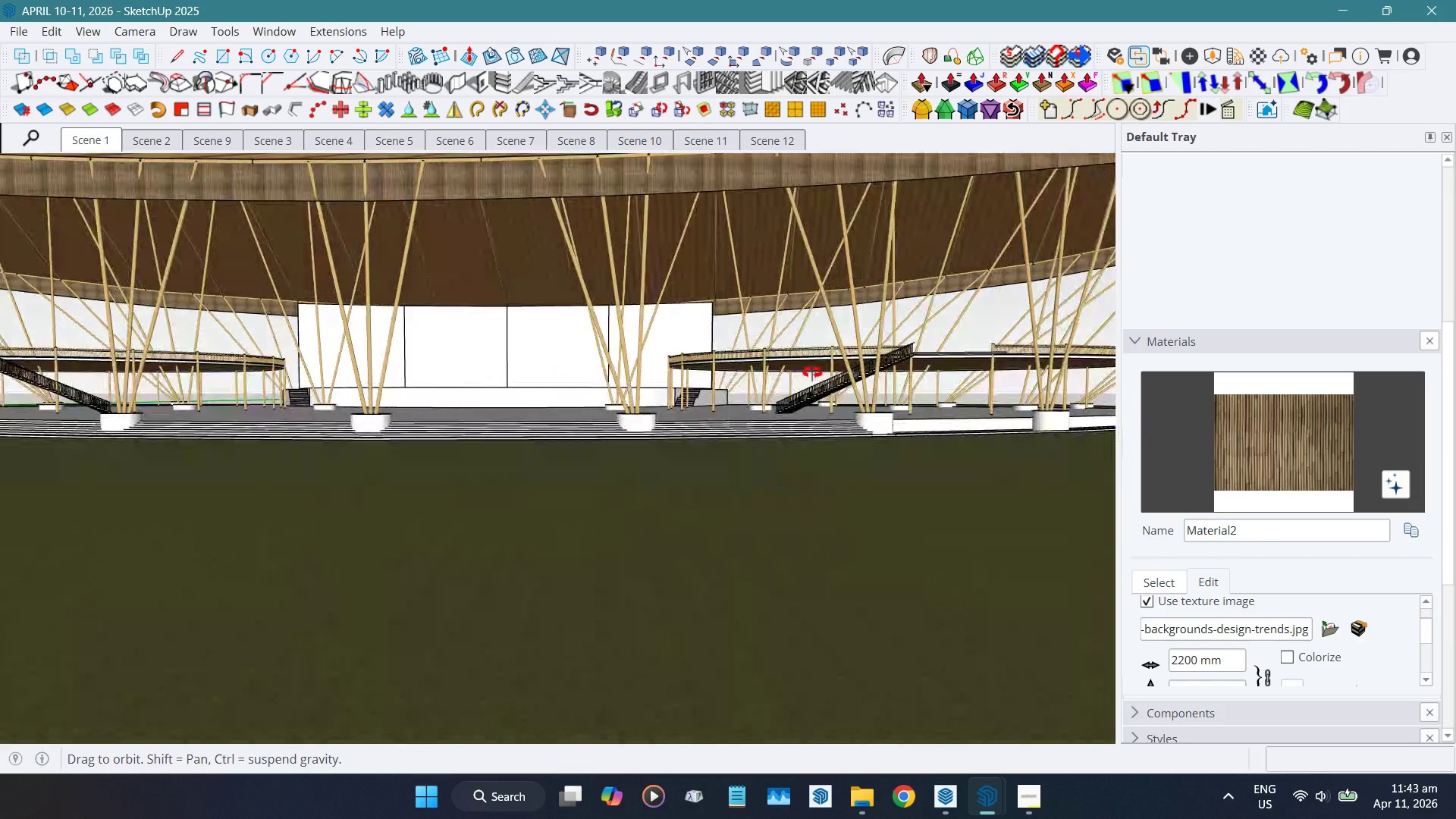 
hold_key(key=ShiftLeft, duration=0.5)
 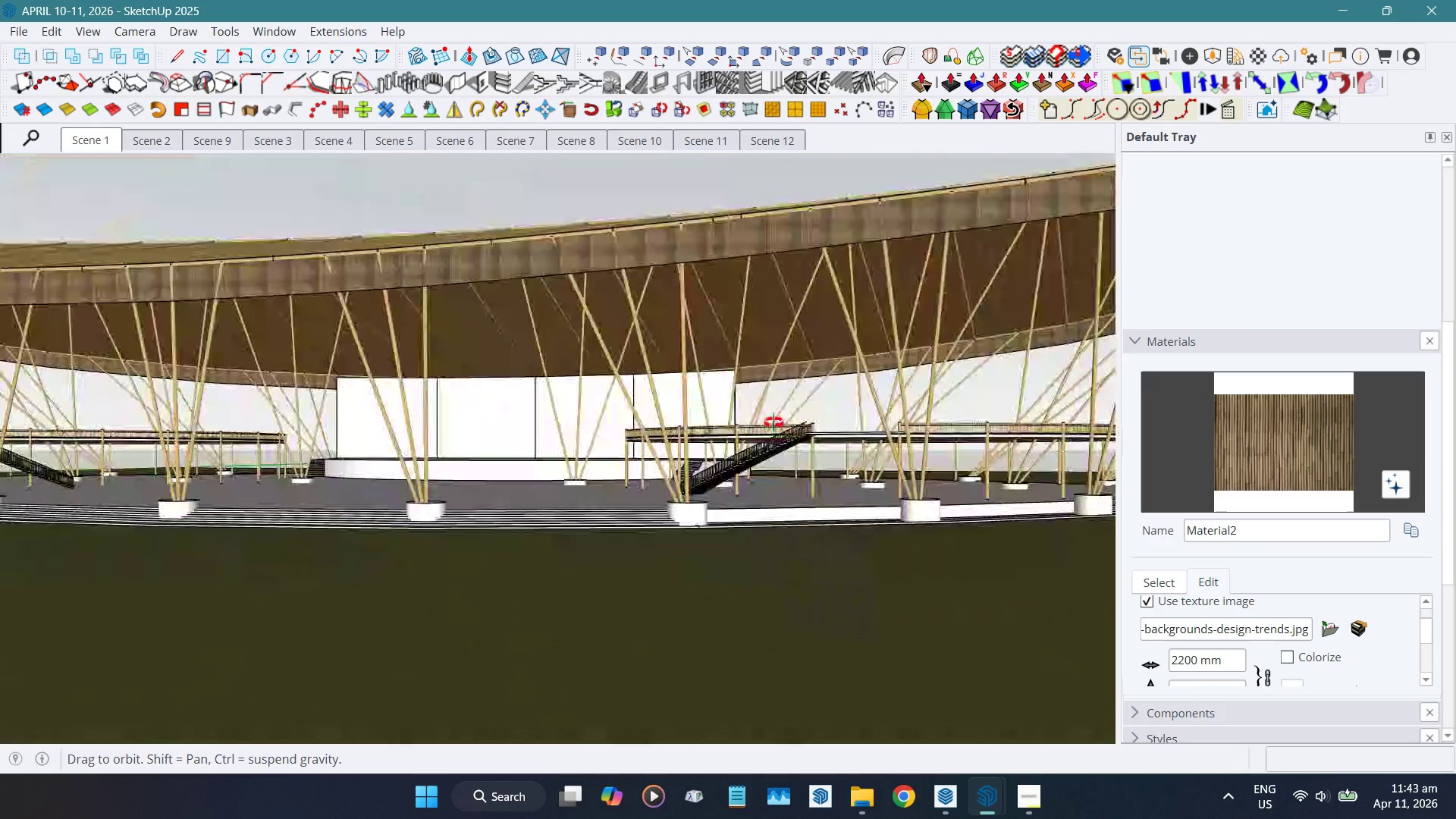 
scroll: coordinate [712, 427], scroll_direction: down, amount: 6.0
 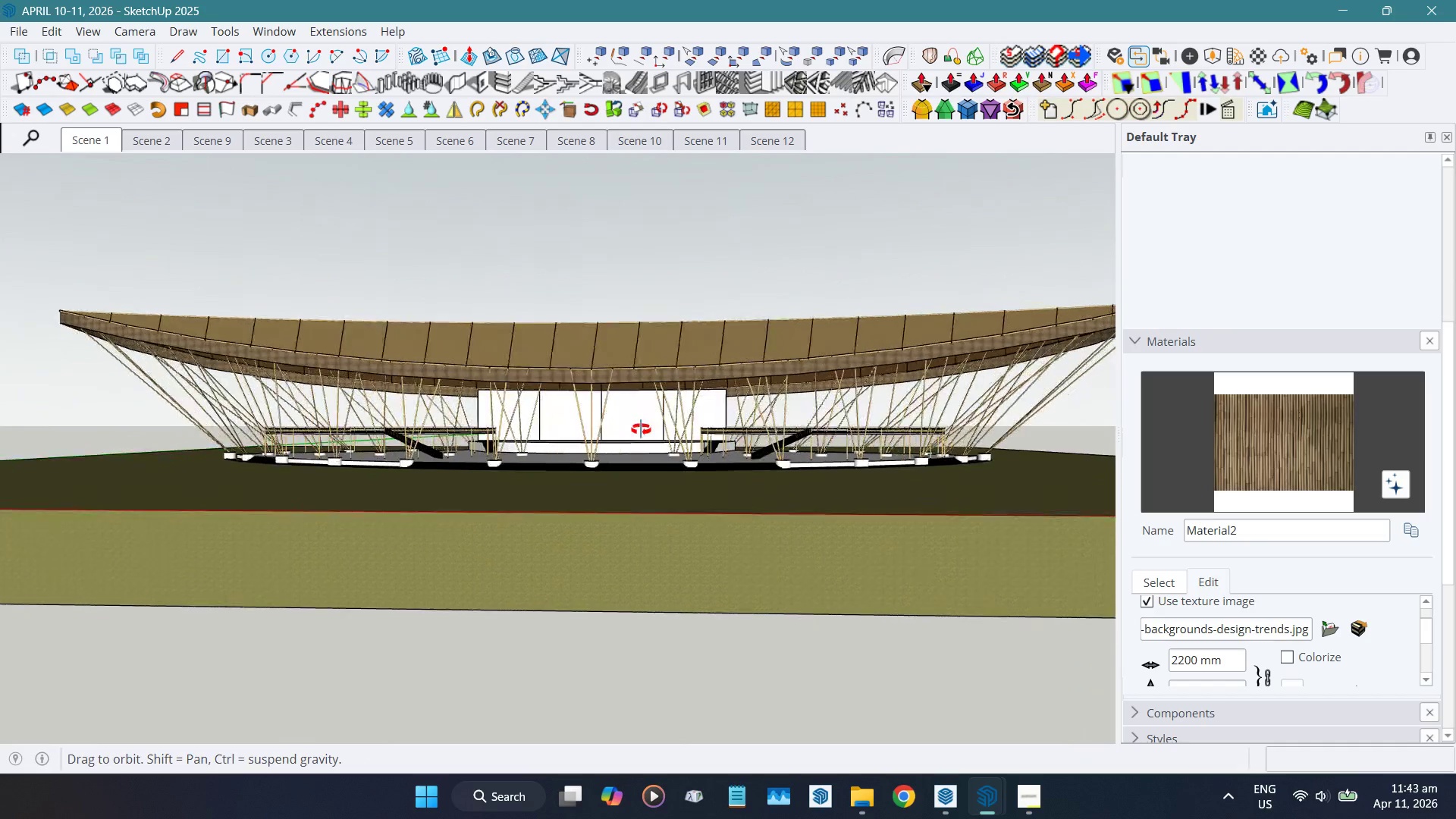 
scroll: coordinate [649, 430], scroll_direction: up, amount: 4.0
 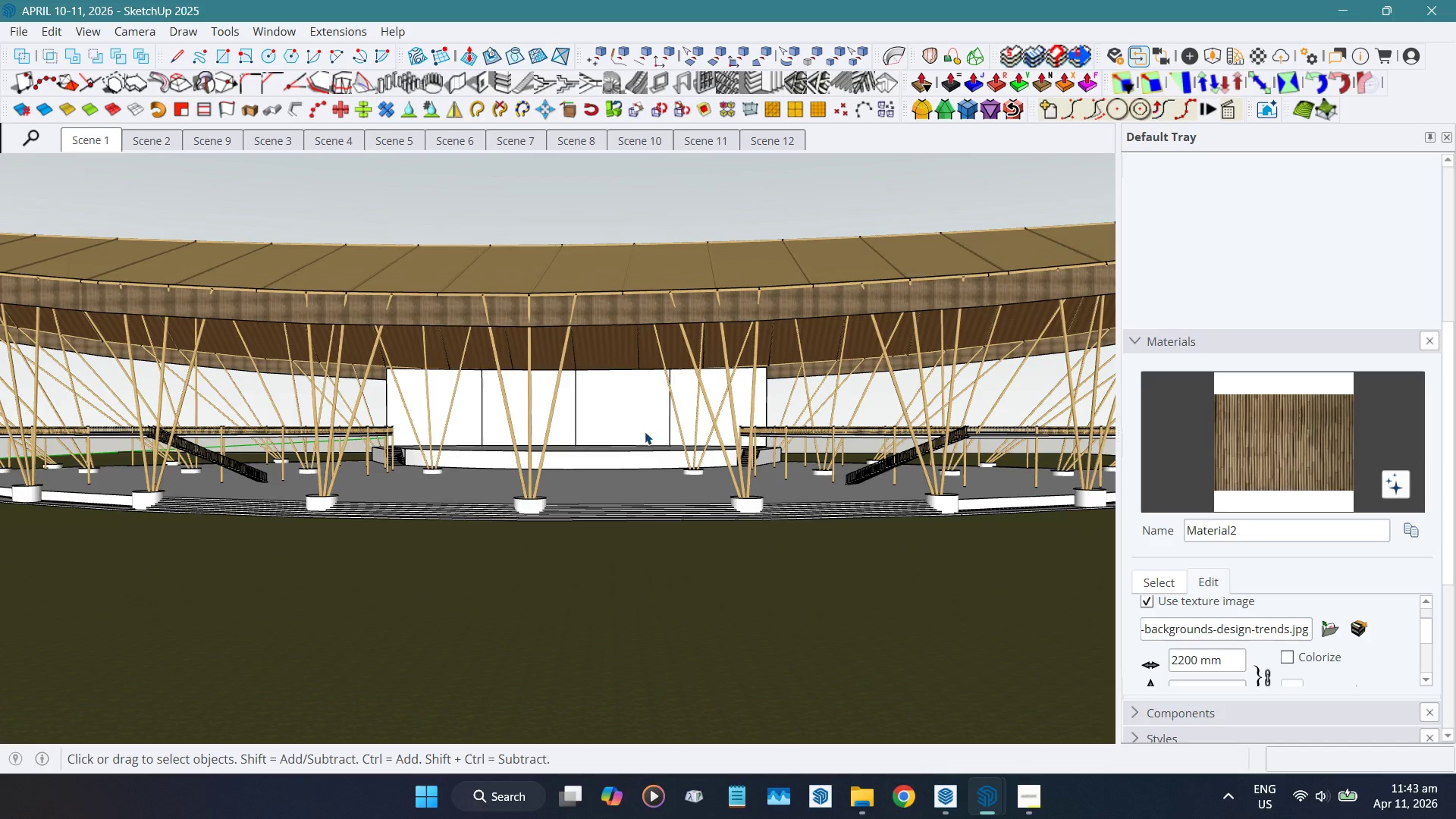 
hold_key(key=ShiftLeft, duration=0.42)
 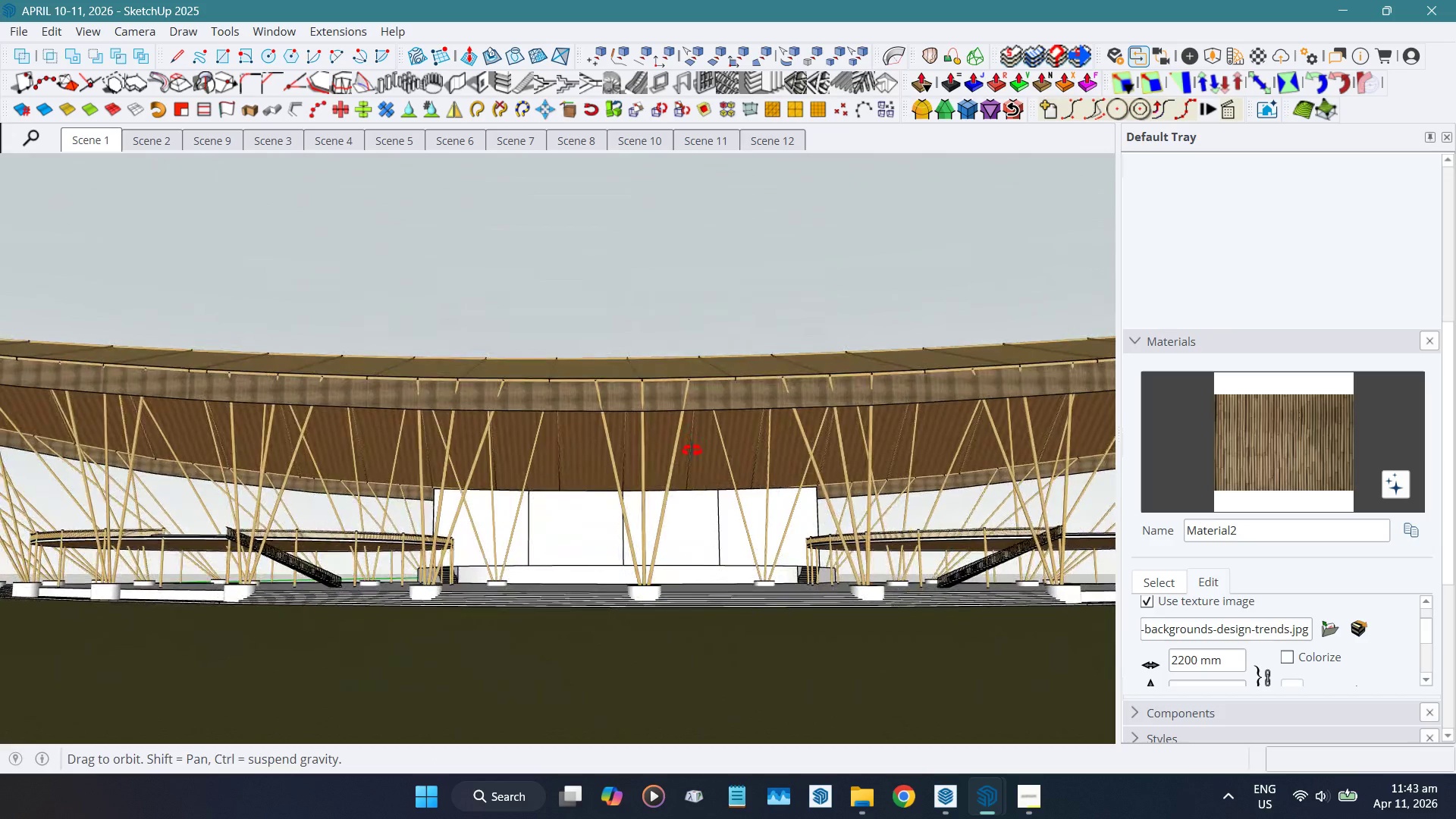 
hold_key(key=ShiftLeft, duration=0.88)
 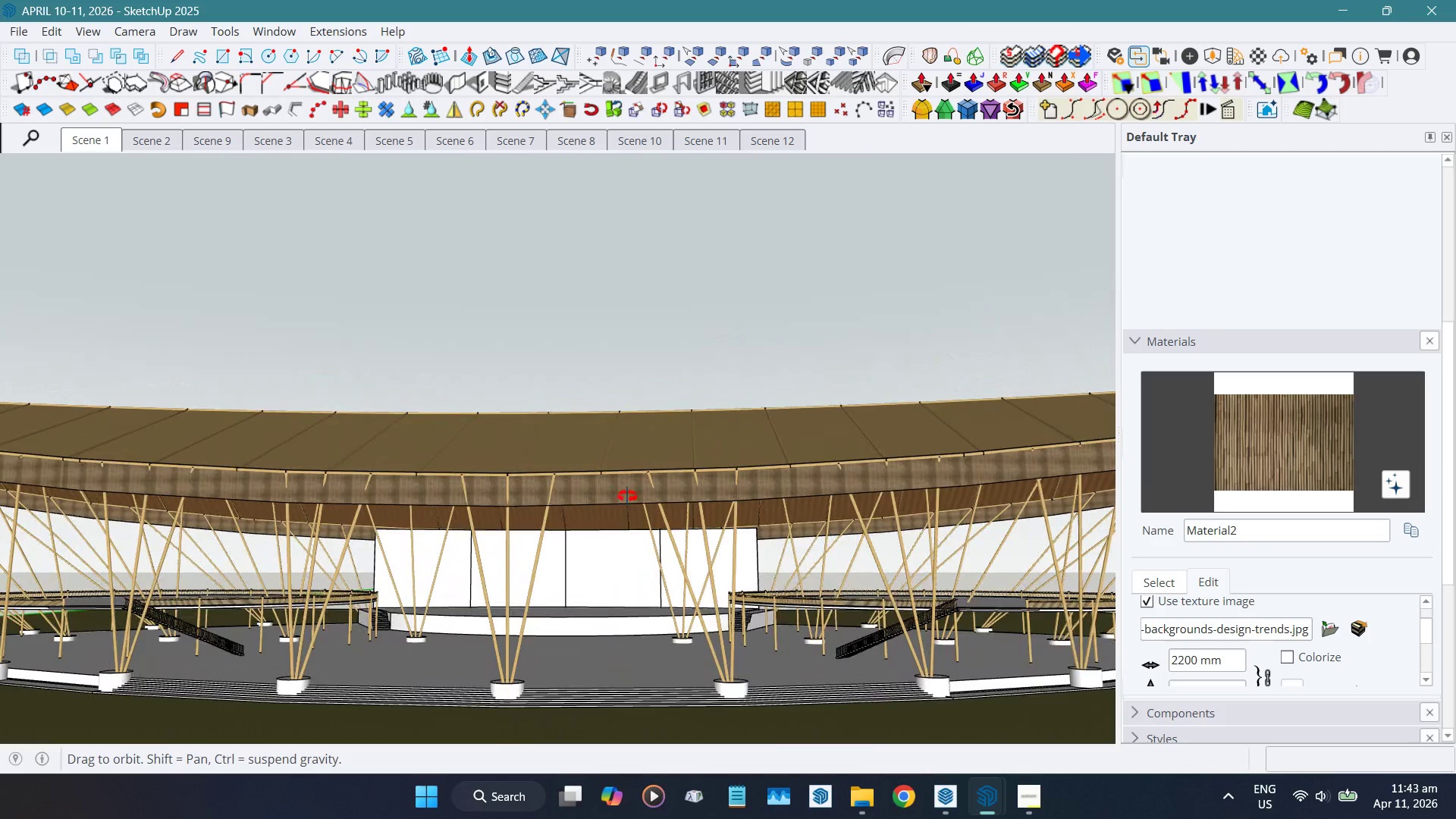 
hold_key(key=ShiftLeft, duration=0.45)
 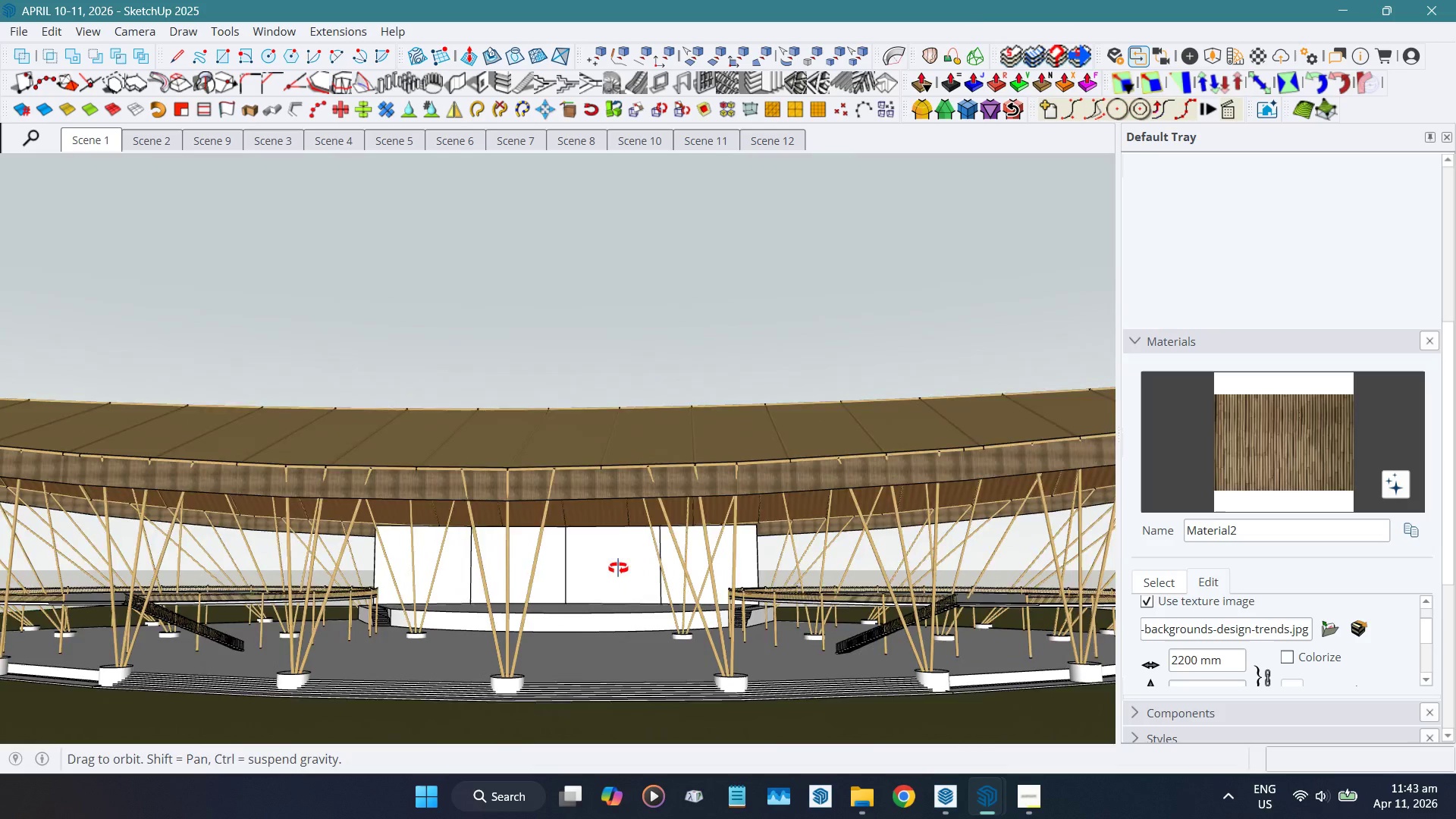 
hold_key(key=ShiftLeft, duration=1.0)
 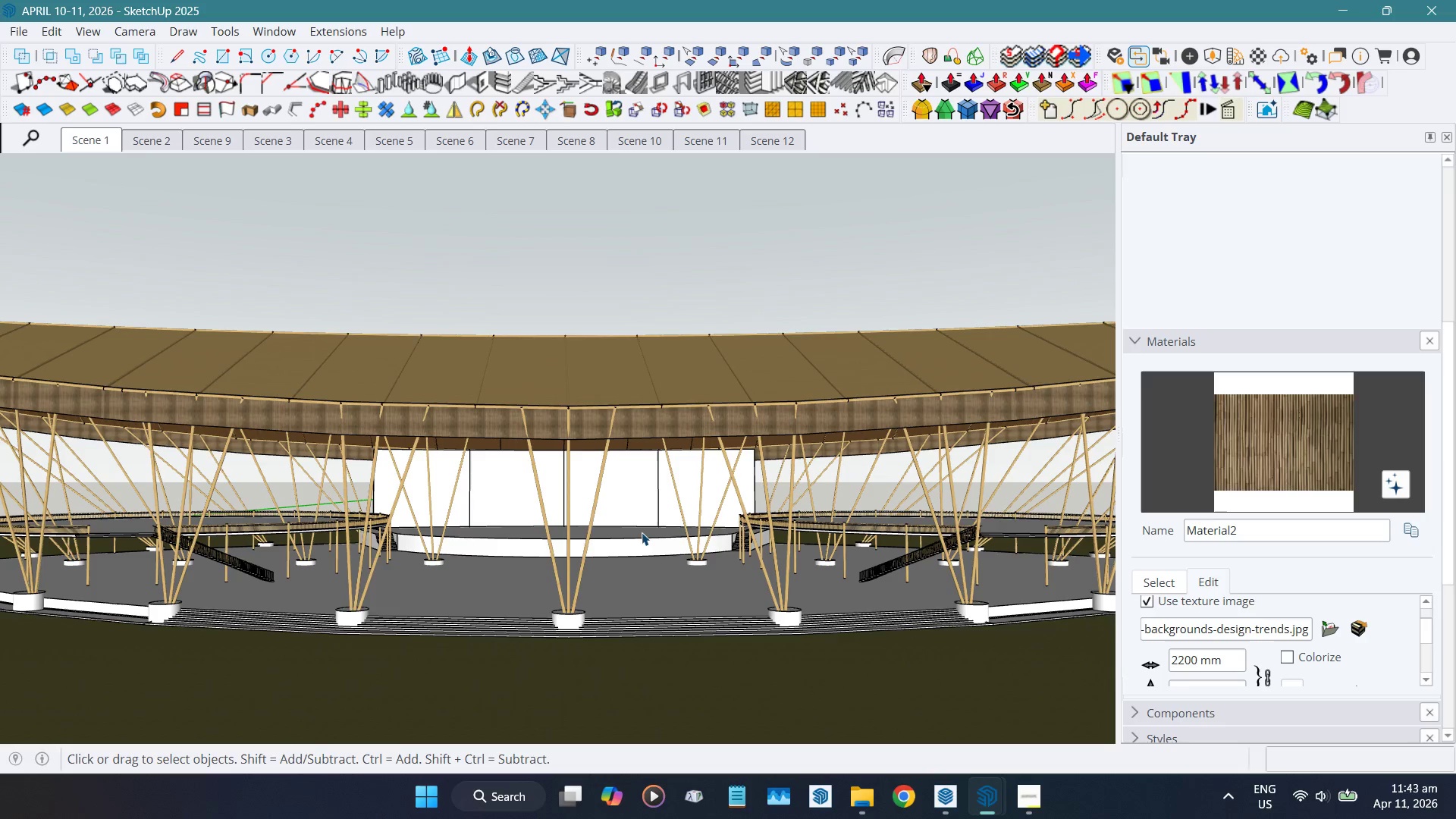 
wait(18.08)
 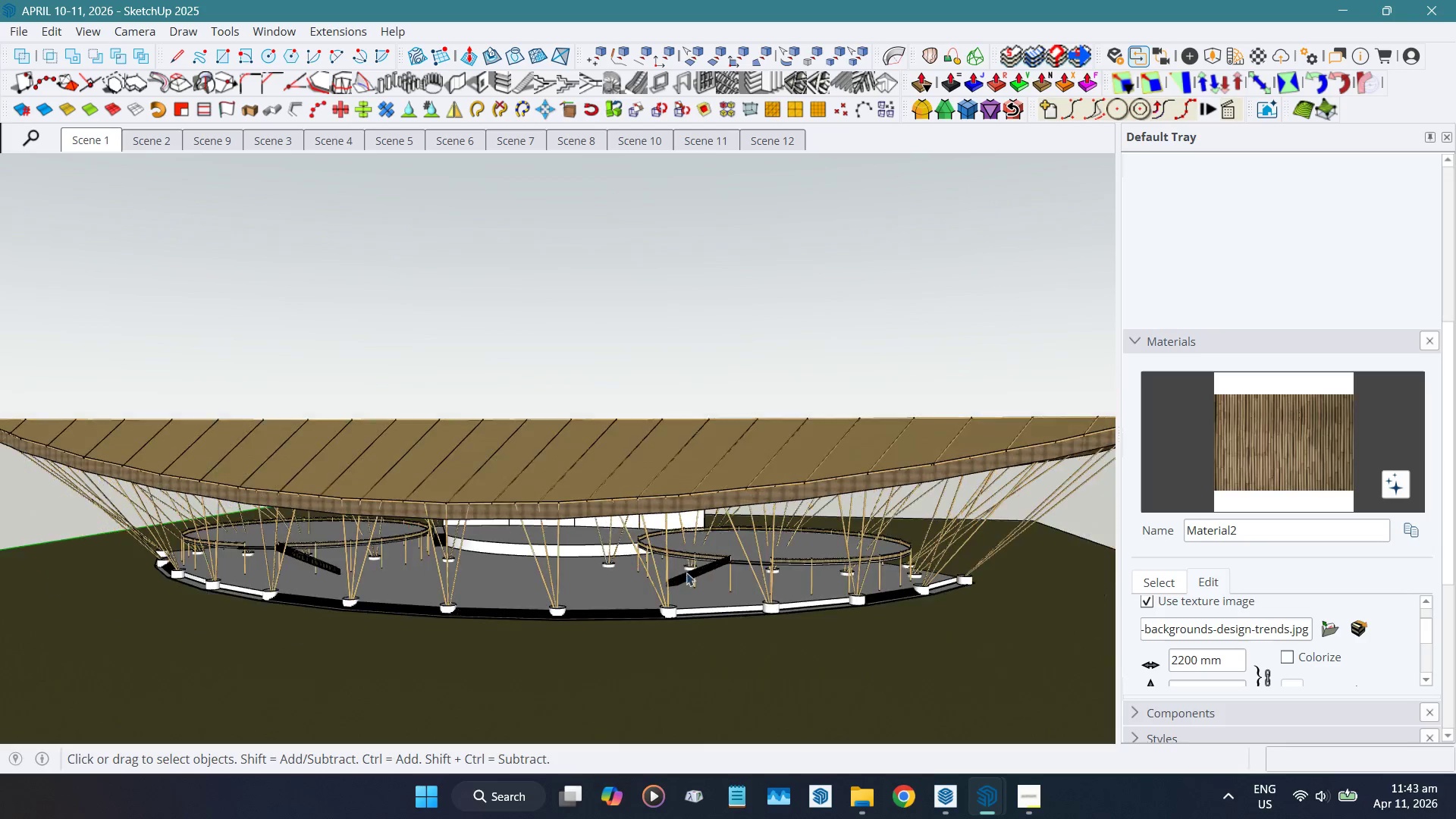 
hold_key(key=ShiftLeft, duration=0.42)
 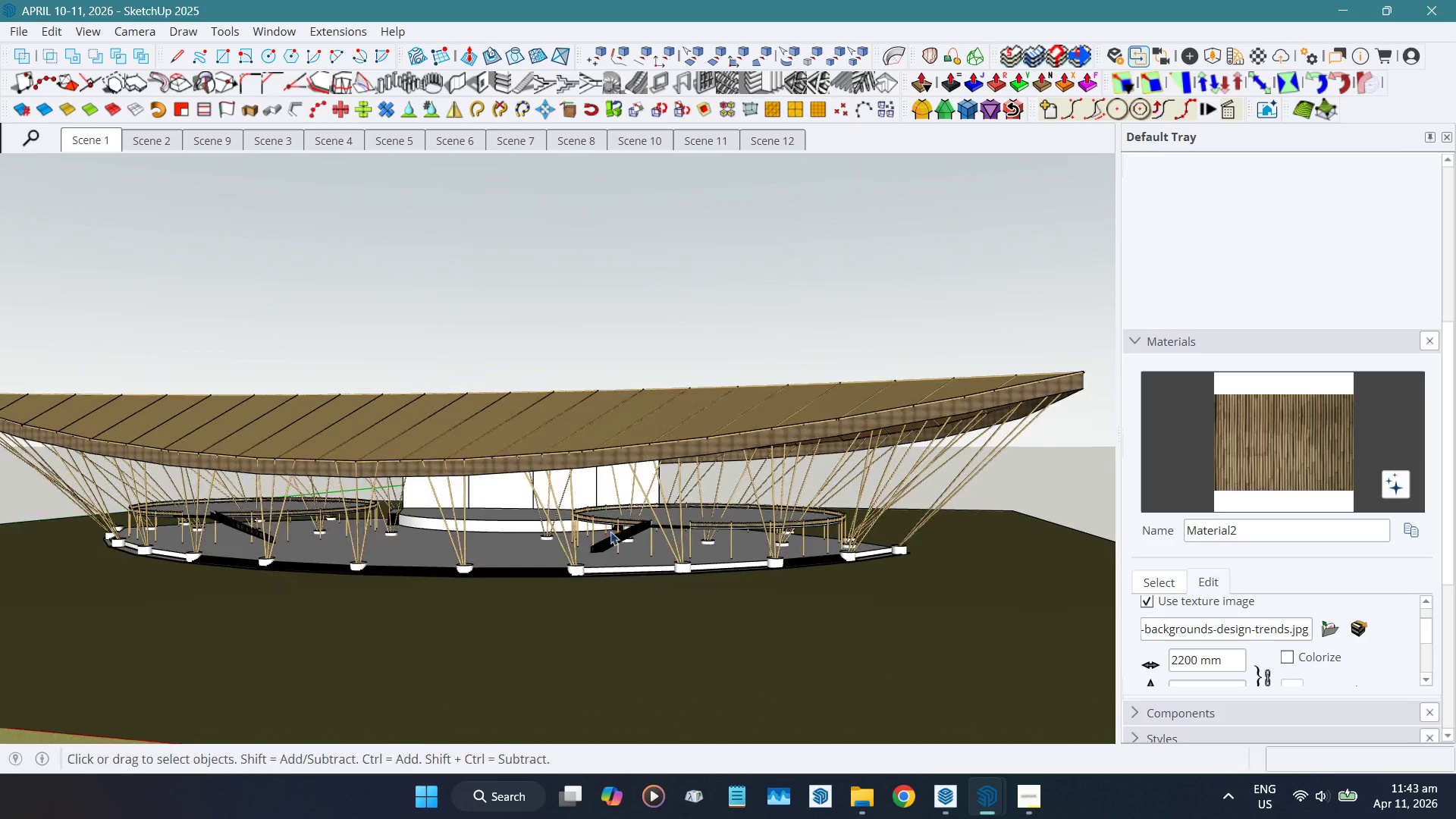 
scroll: coordinate [559, 546], scroll_direction: down, amount: 5.0
 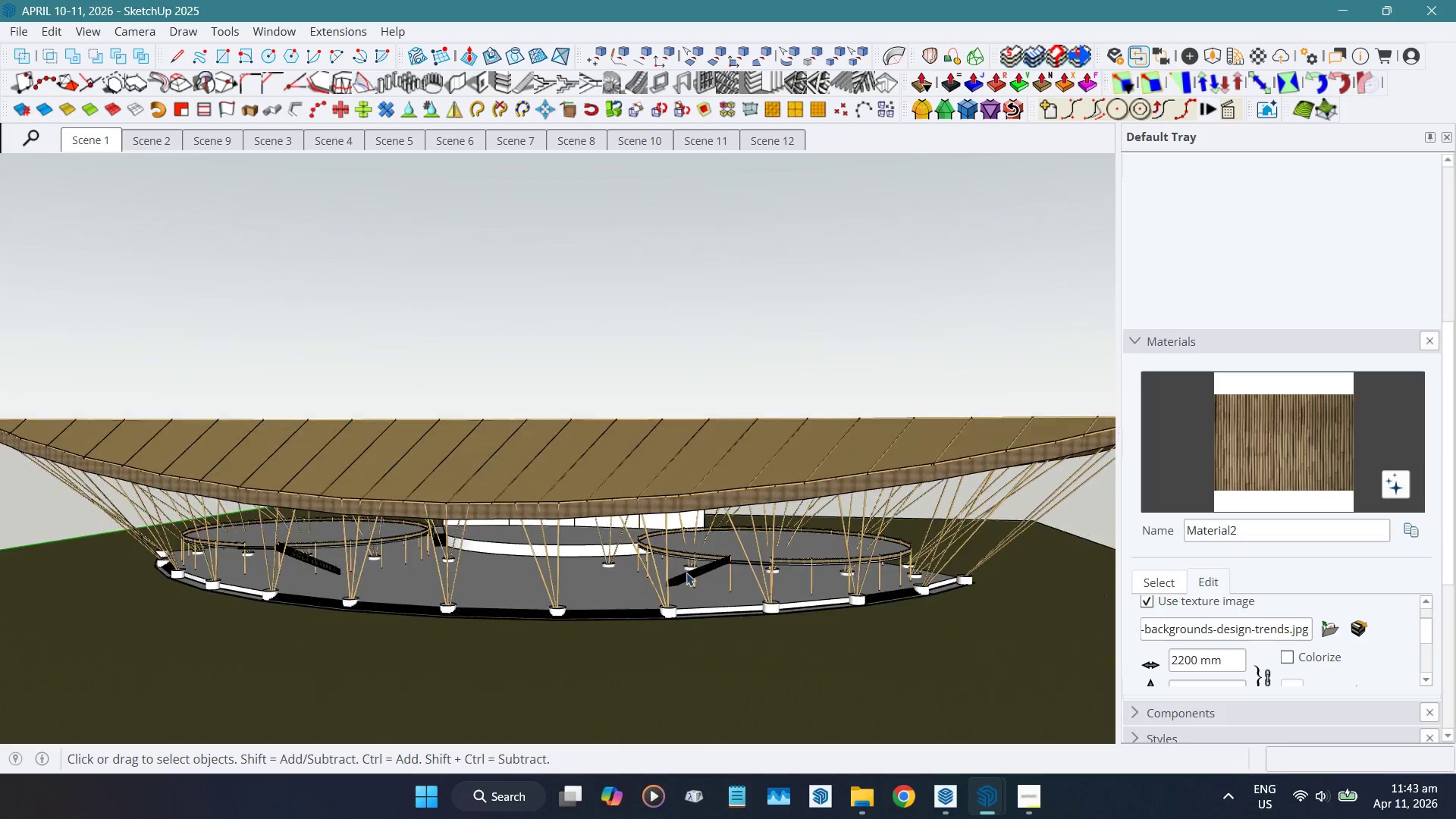 
key(Control+ControlLeft)
 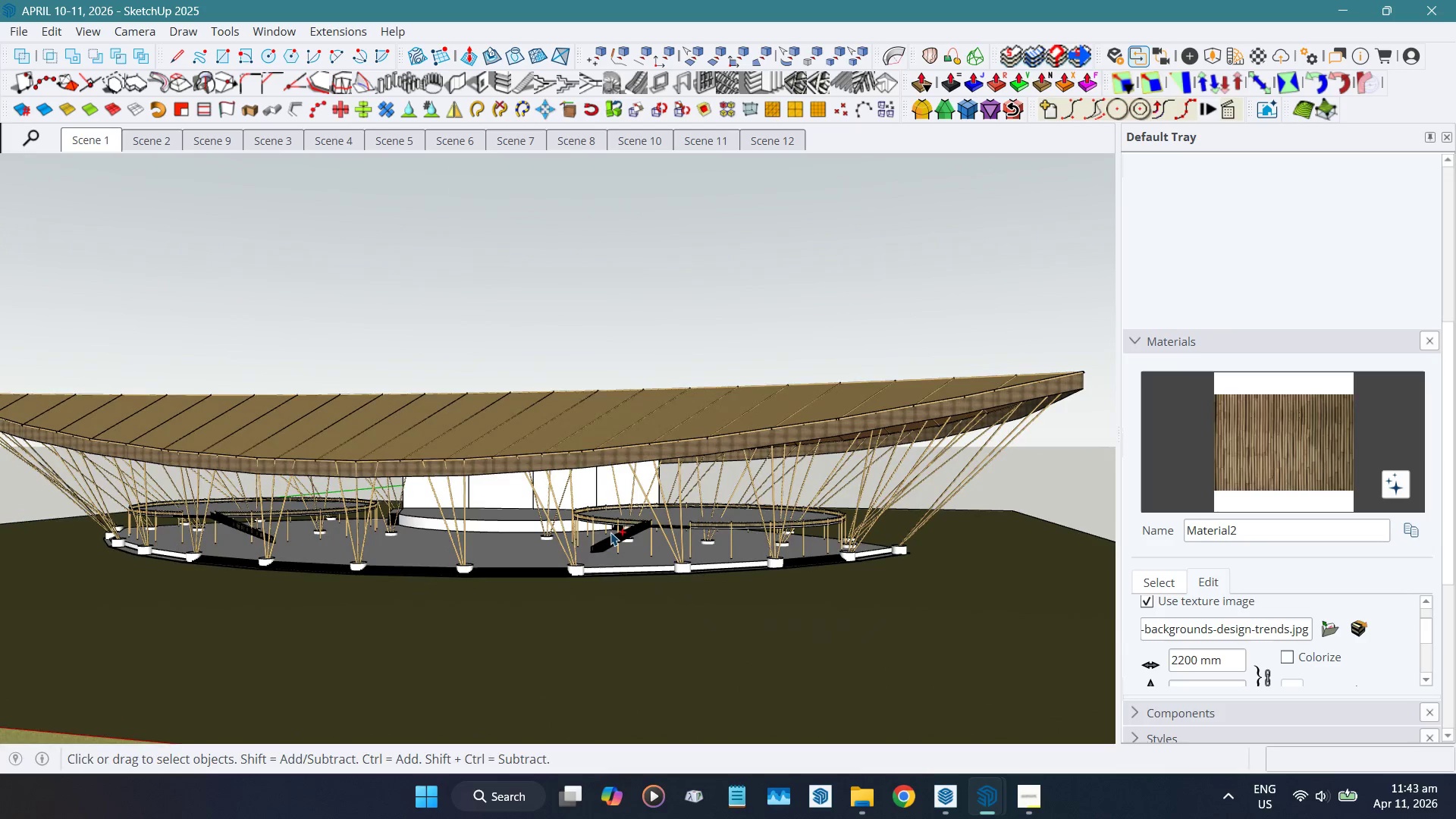 
key(Control+S)
 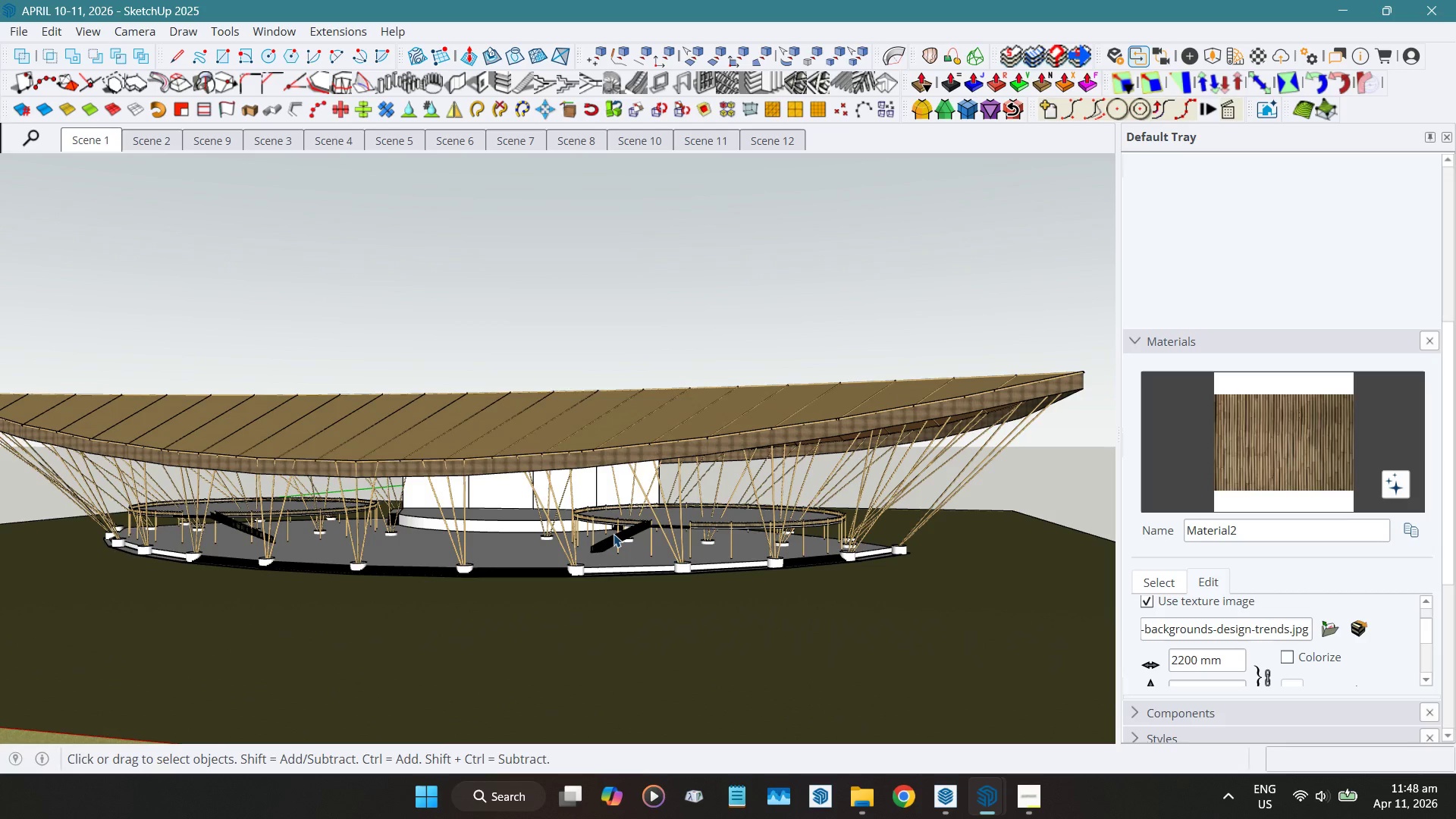 
wait(261.03)
 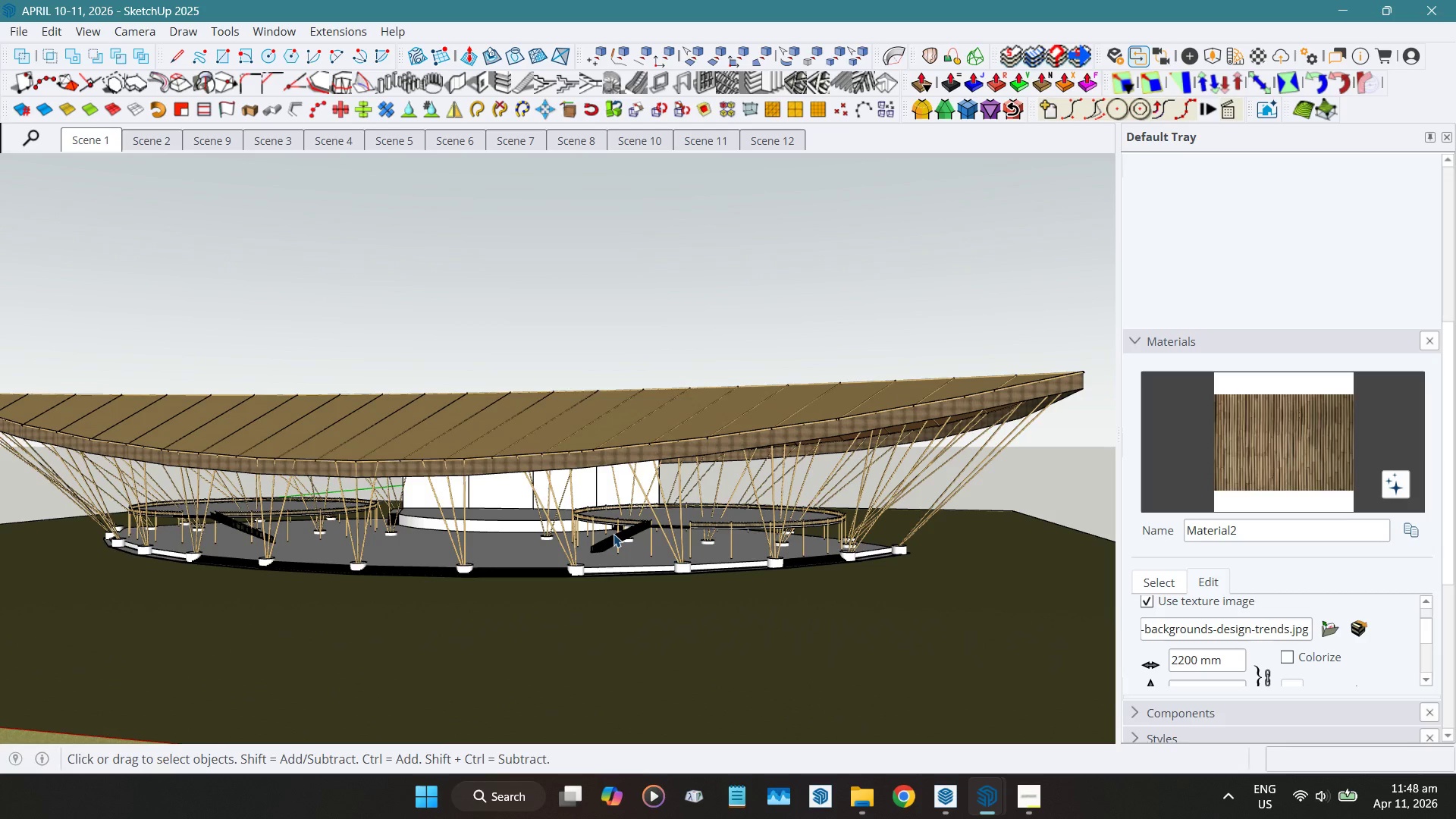 
hold_key(key=ShiftLeft, duration=0.64)
 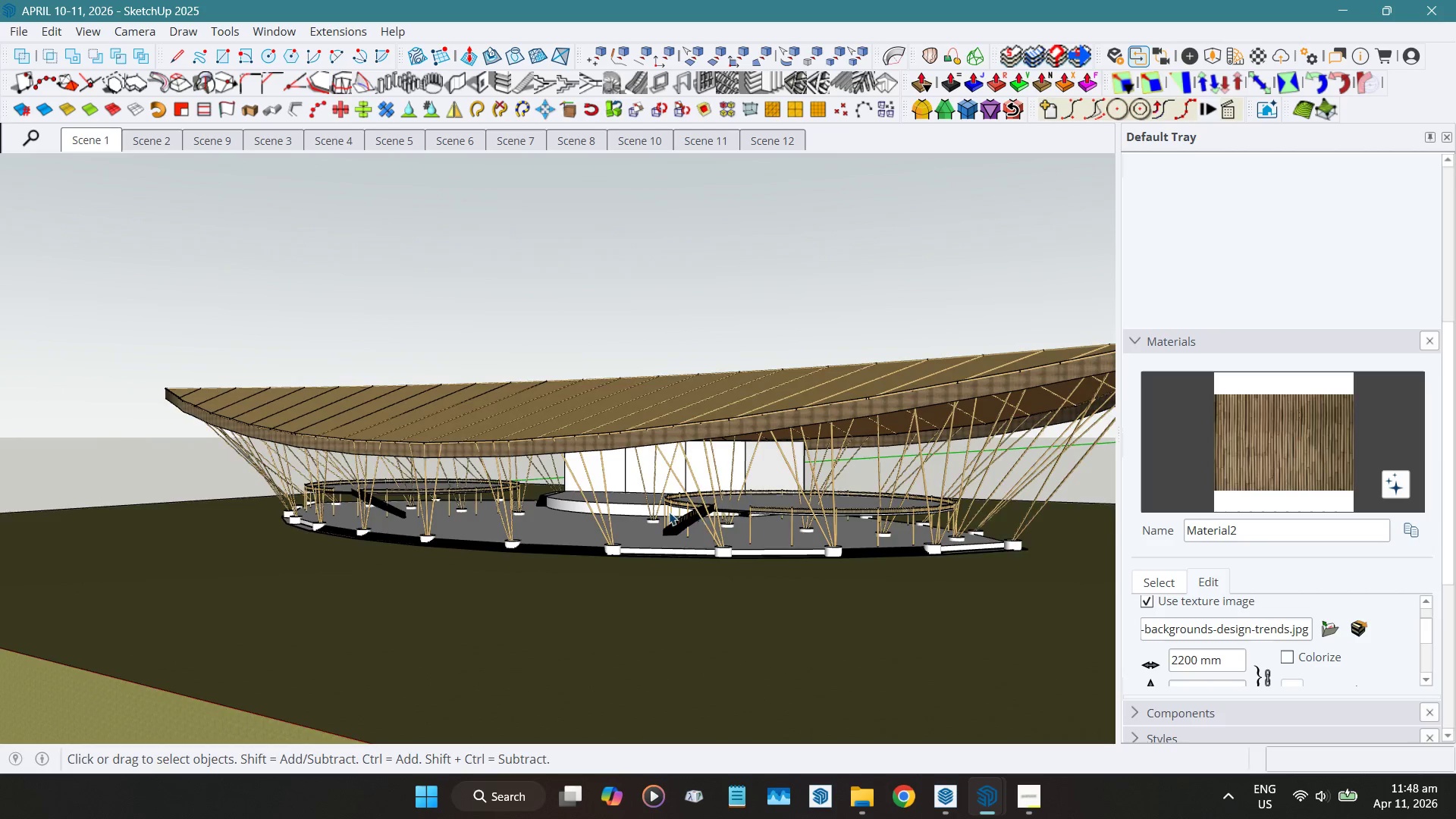 
scroll: coordinate [668, 509], scroll_direction: up, amount: 5.0
 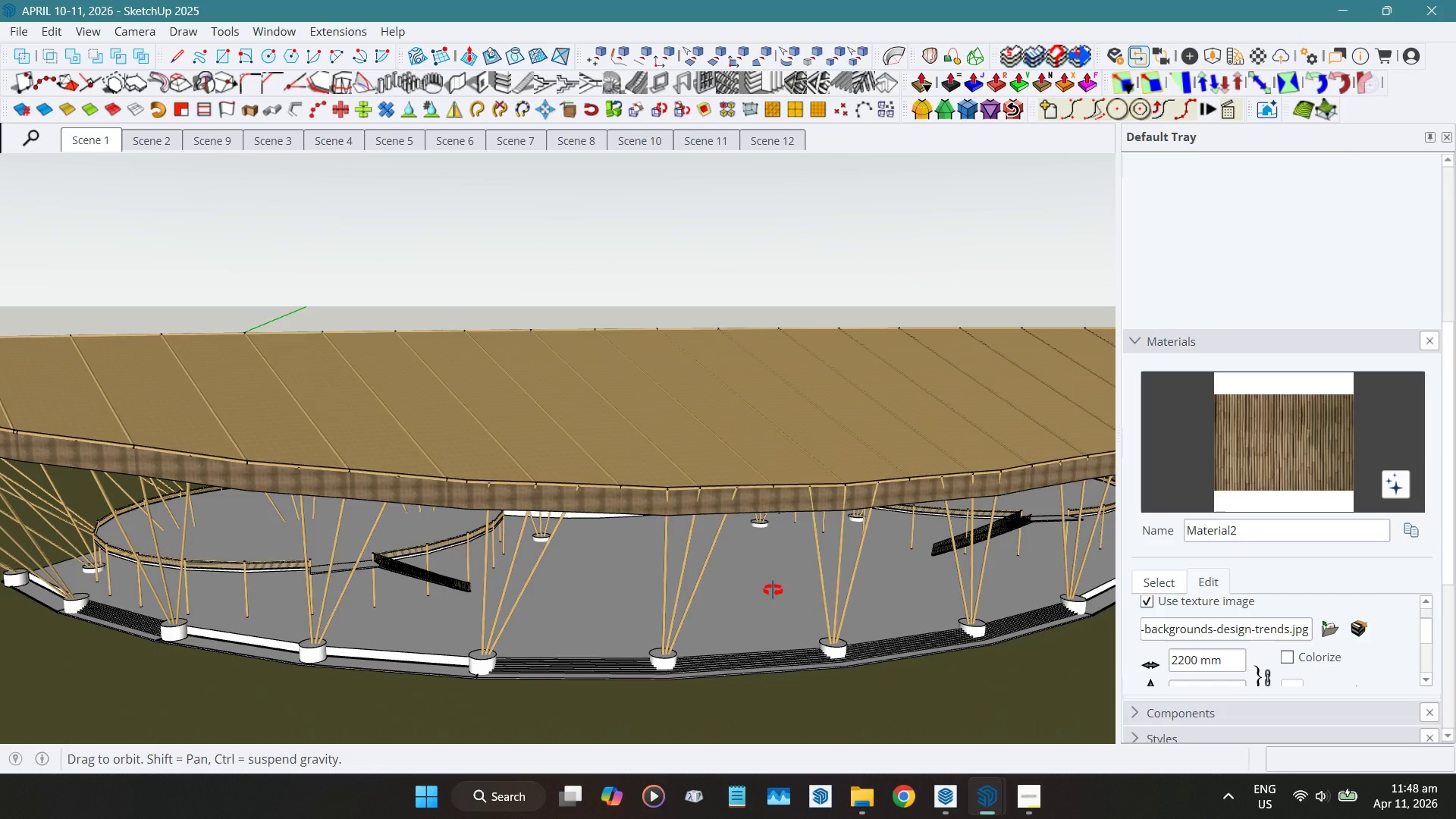 
hold_key(key=ShiftLeft, duration=0.81)
 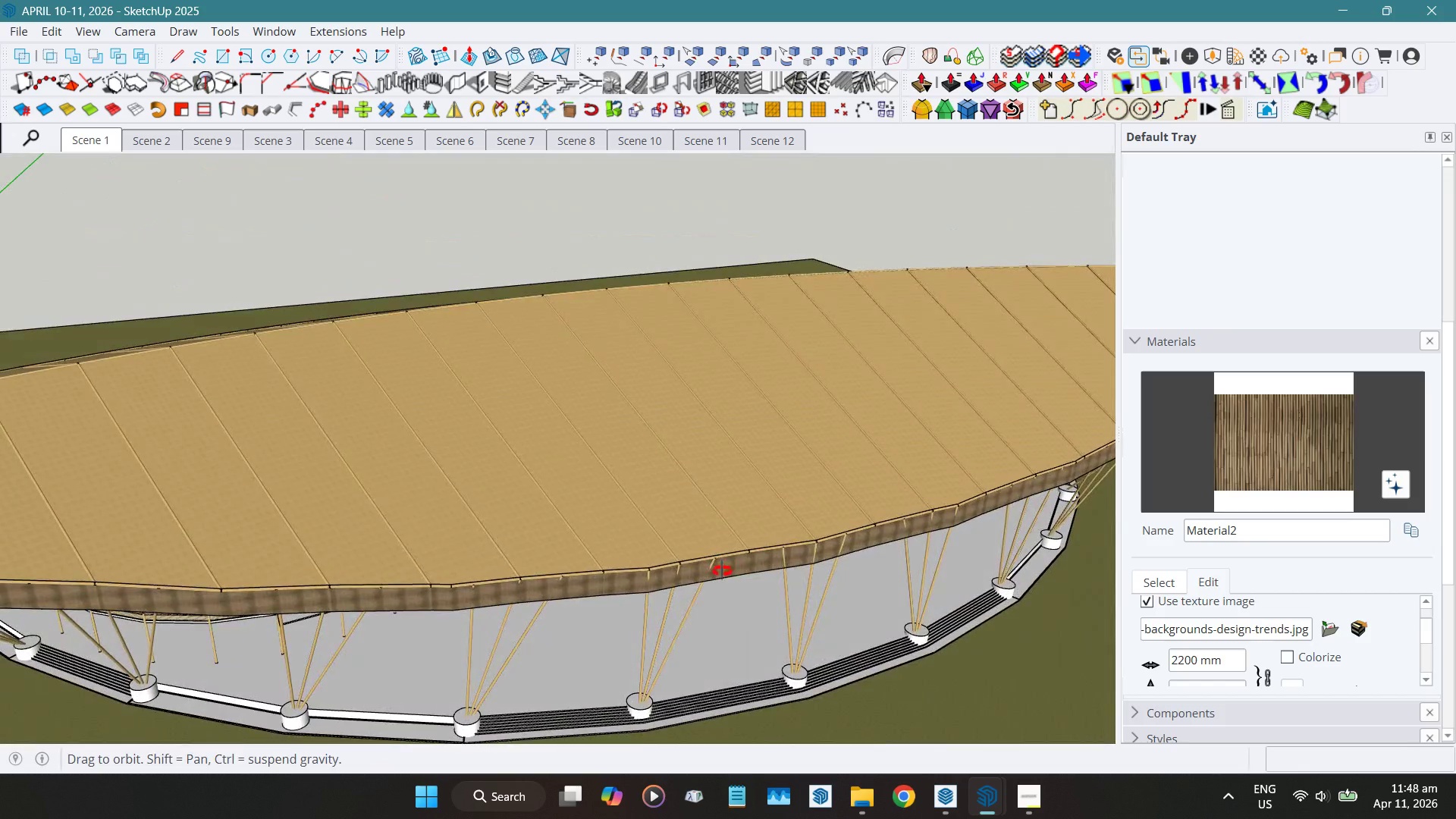 
hold_key(key=ShiftLeft, duration=0.53)
 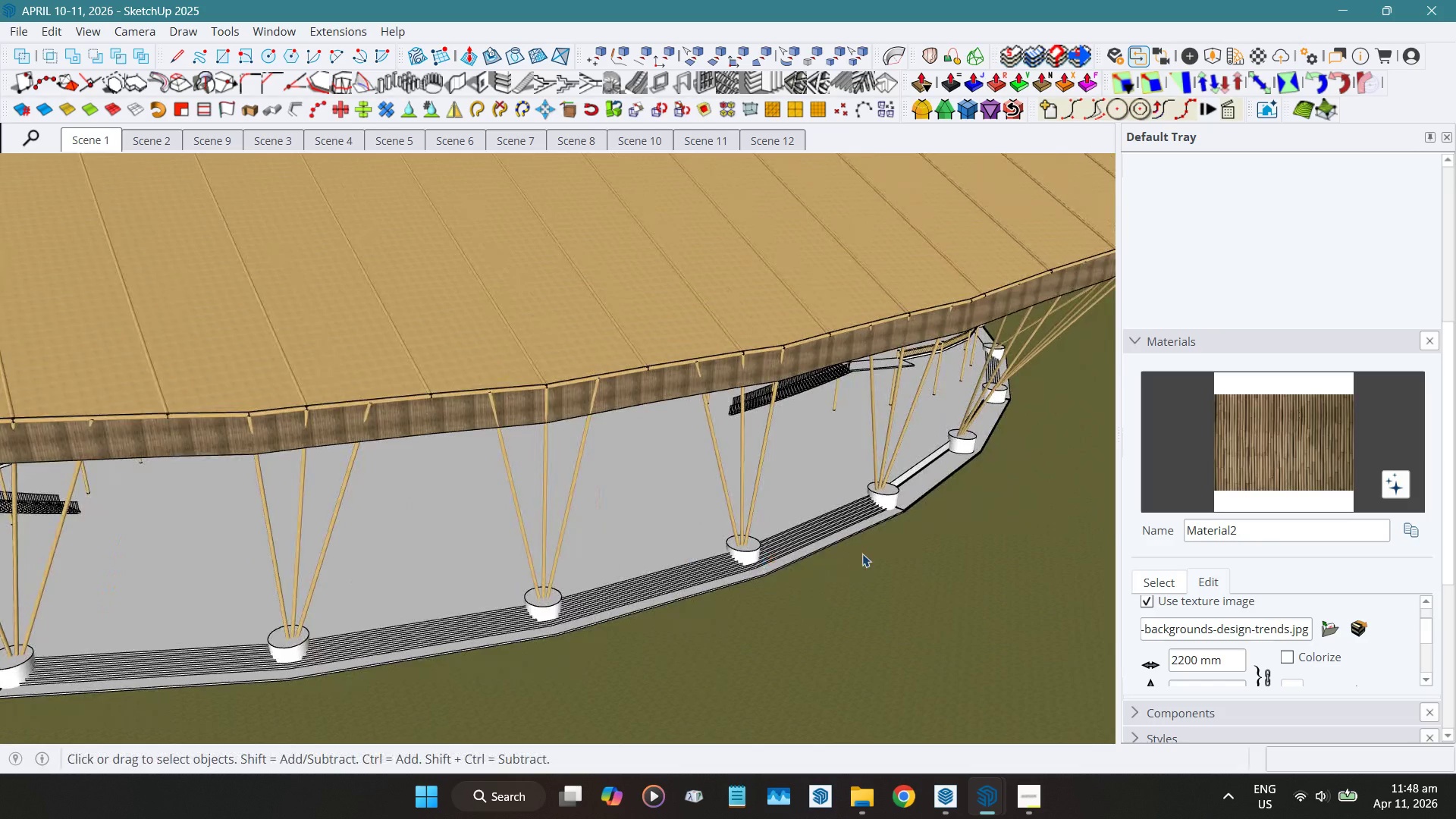 
scroll: coordinate [874, 526], scroll_direction: up, amount: 17.0
 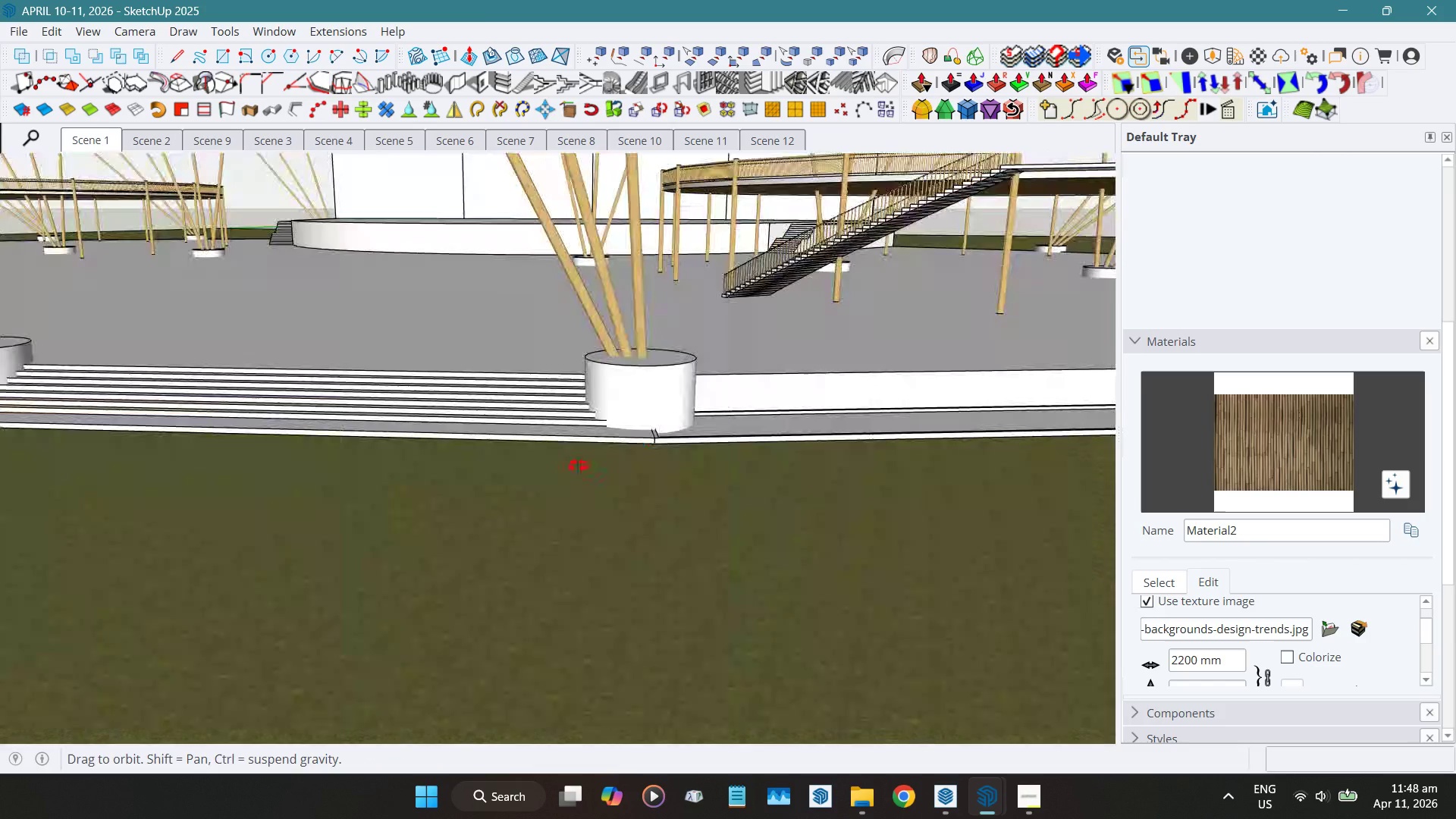 
hold_key(key=ShiftLeft, duration=0.48)
 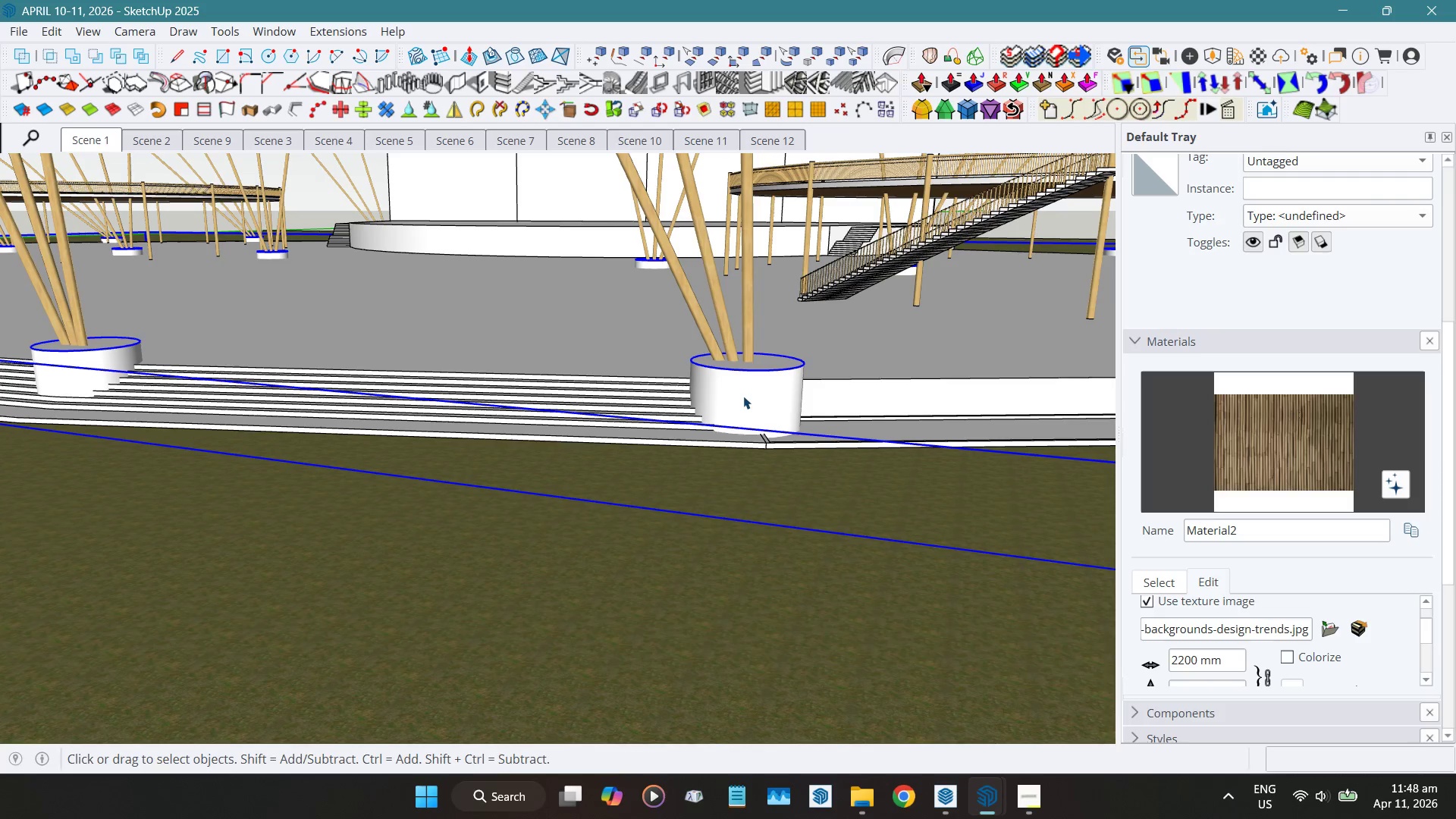 
double_click([743, 396])
 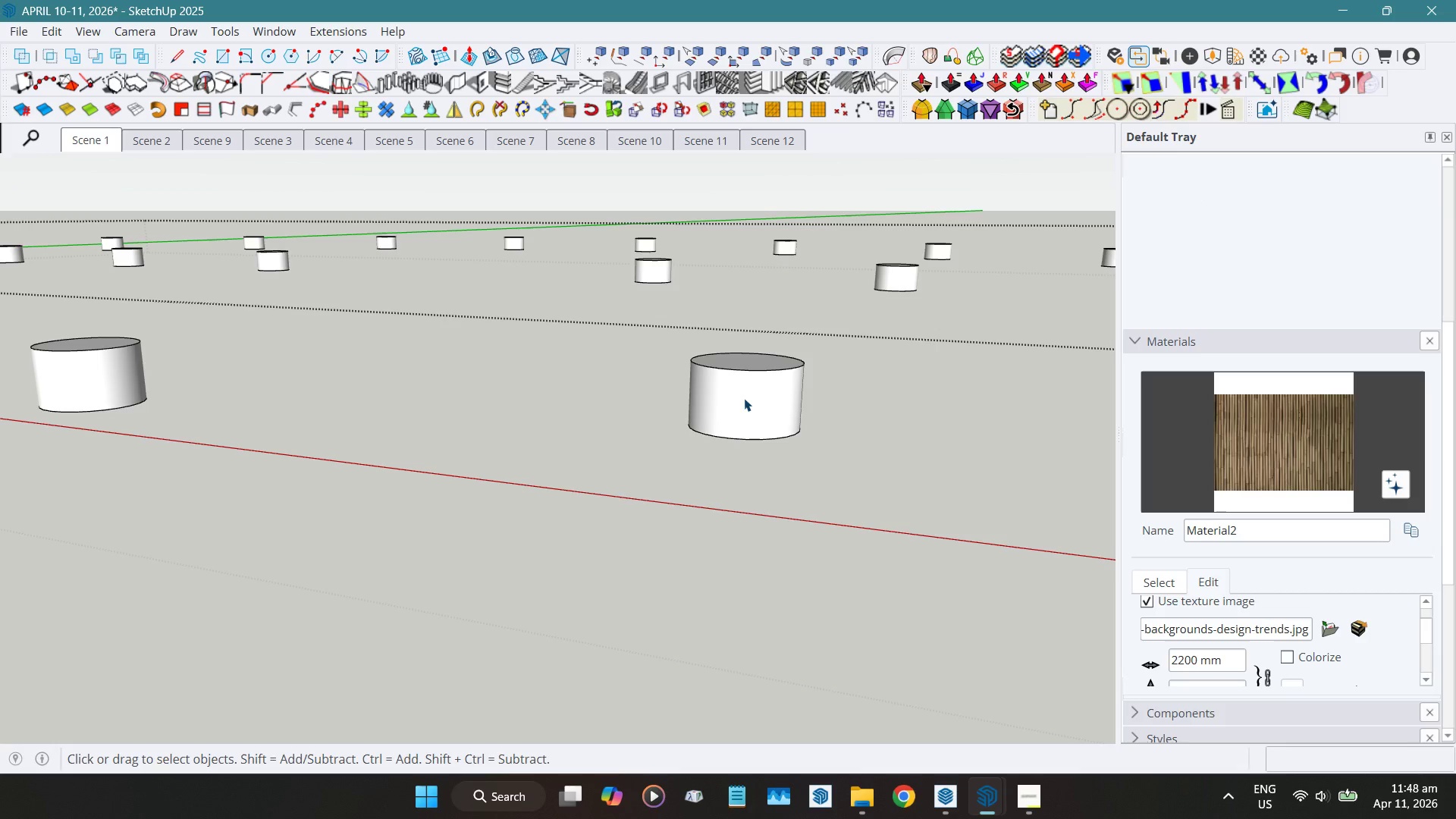 
key(Control+A)
 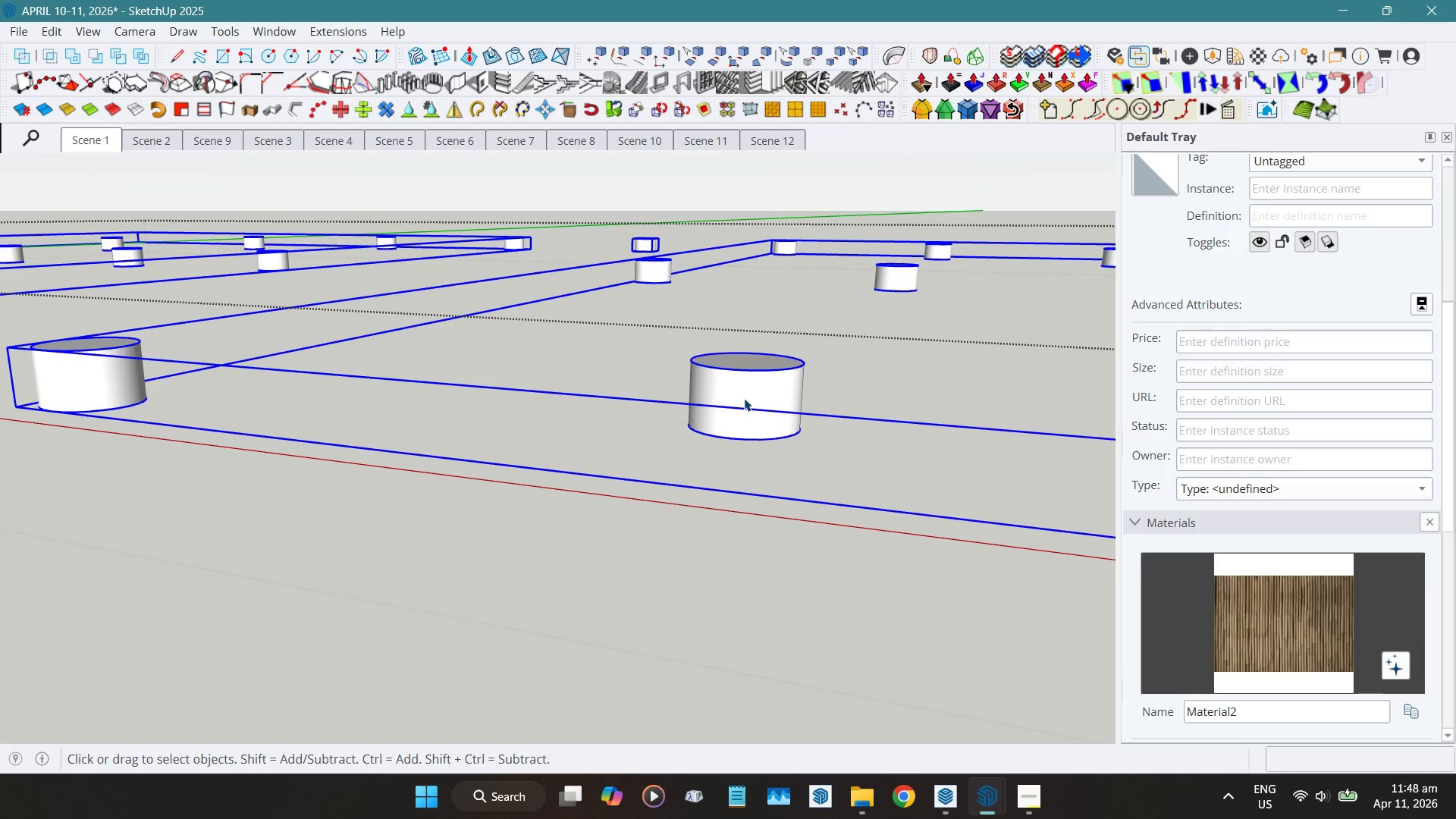 
type(xx)
key(Escape)
 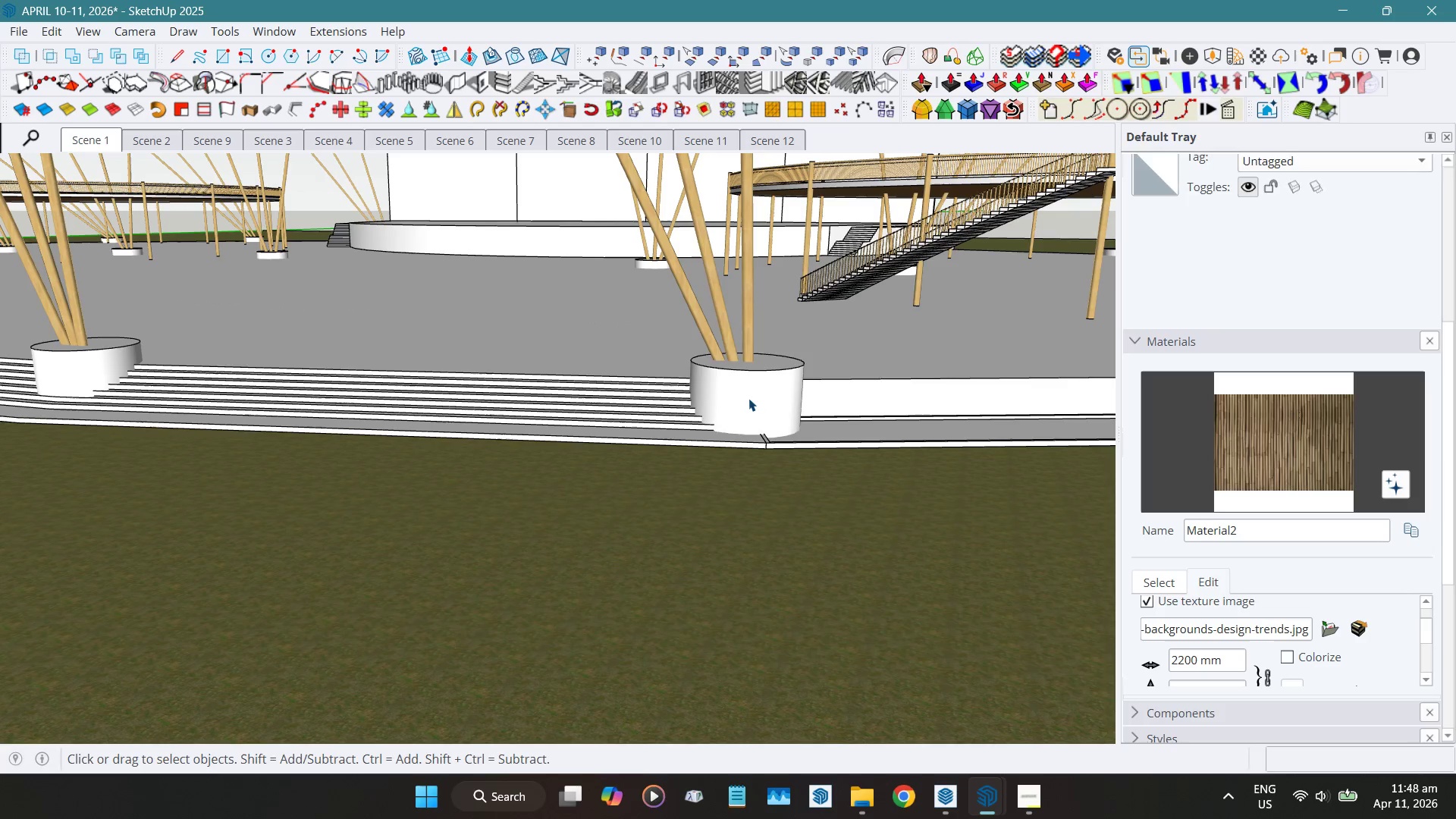 
left_click([748, 398])
 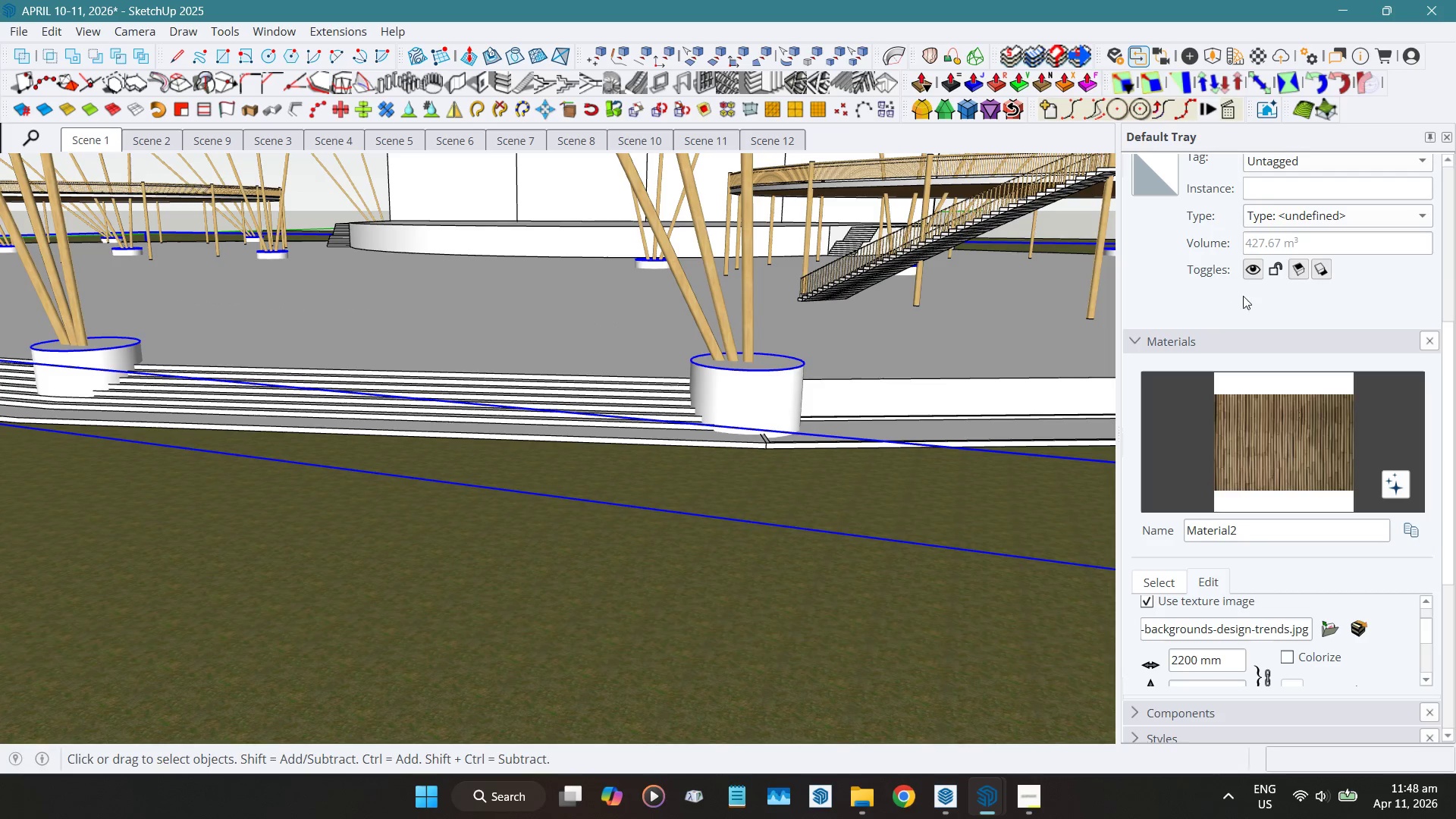 
scroll: coordinate [708, 518], scroll_direction: down, amount: 14.0
 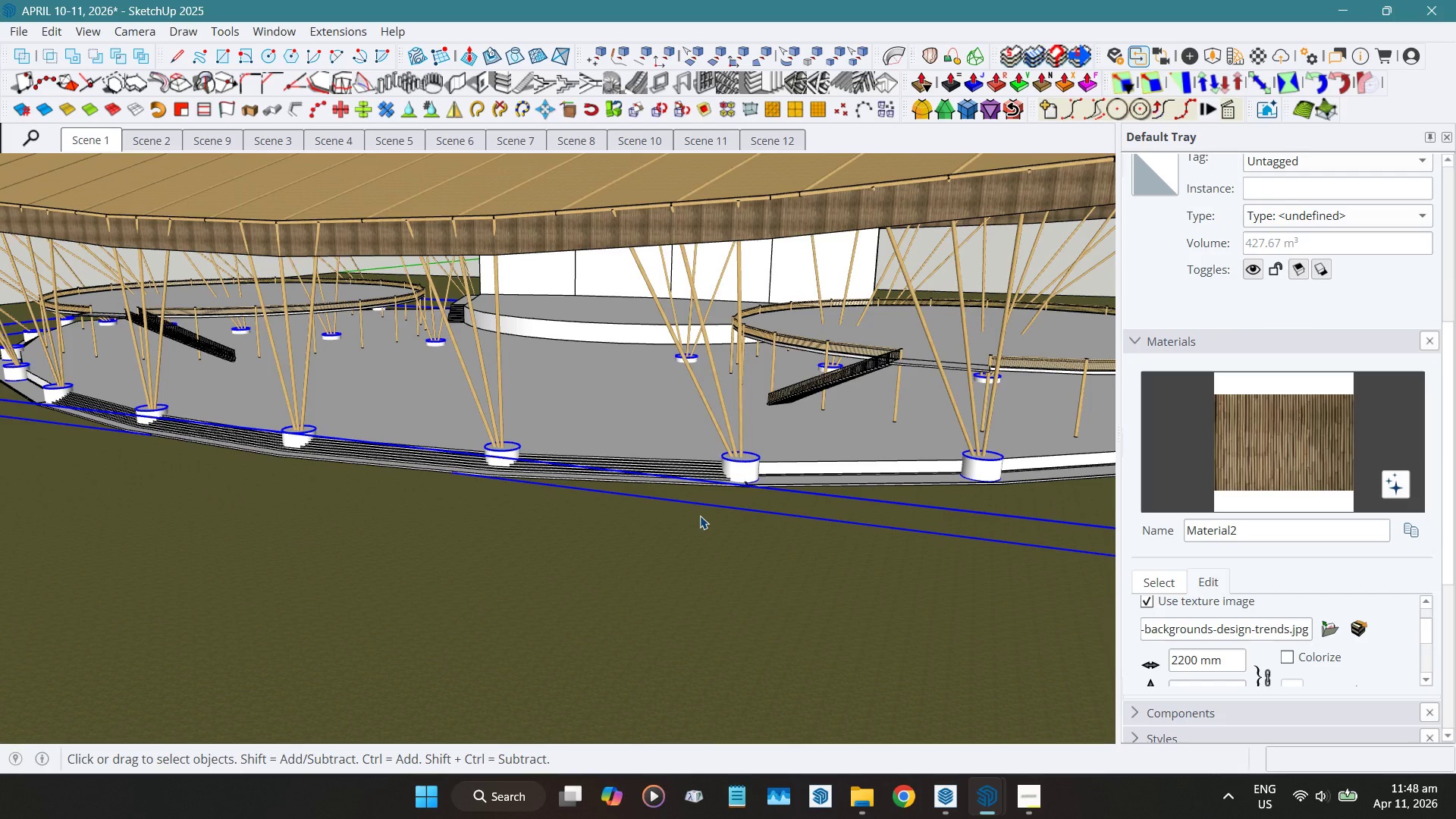 
key(Control+Z)
 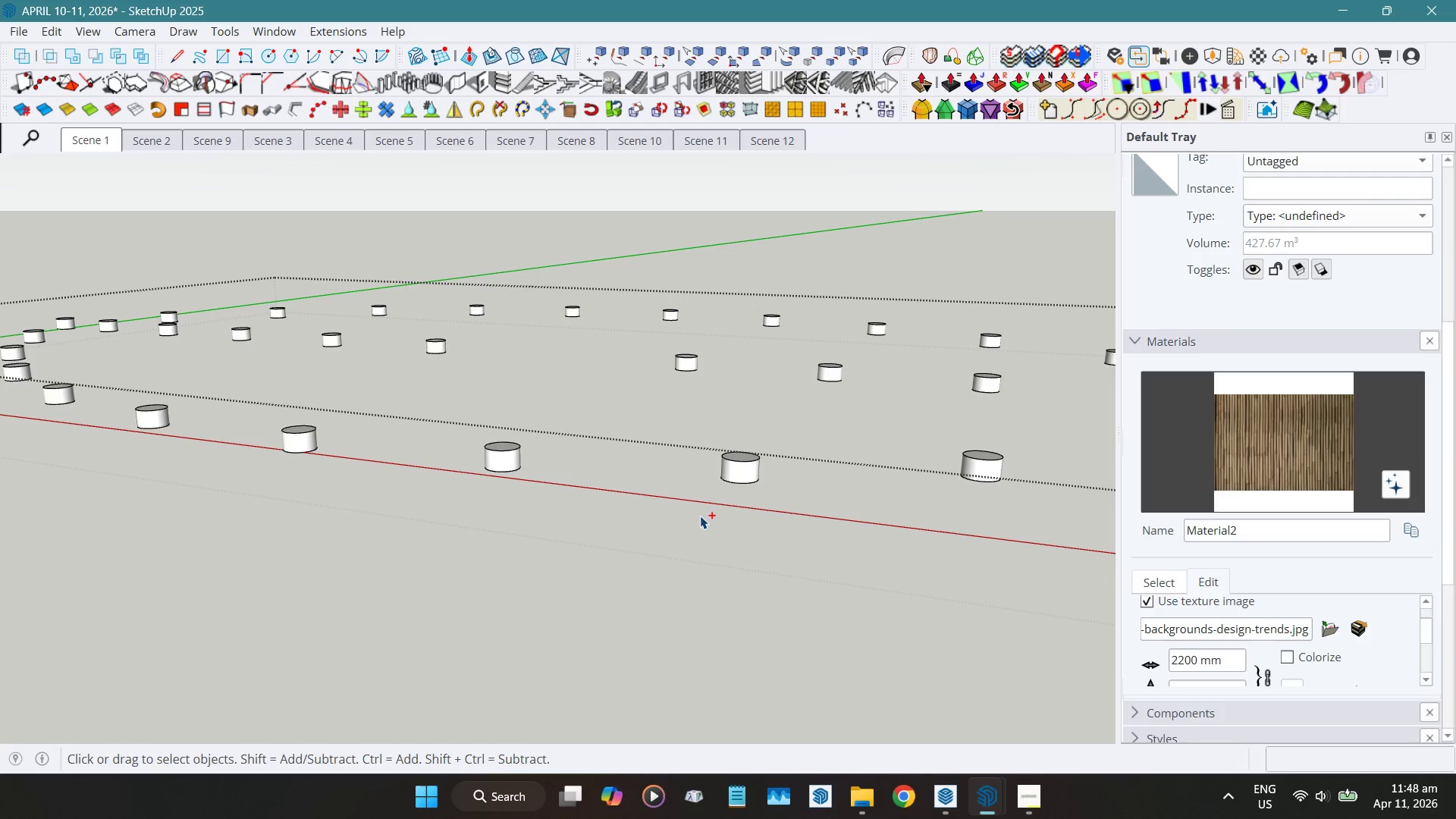 
key(Control+Z)
 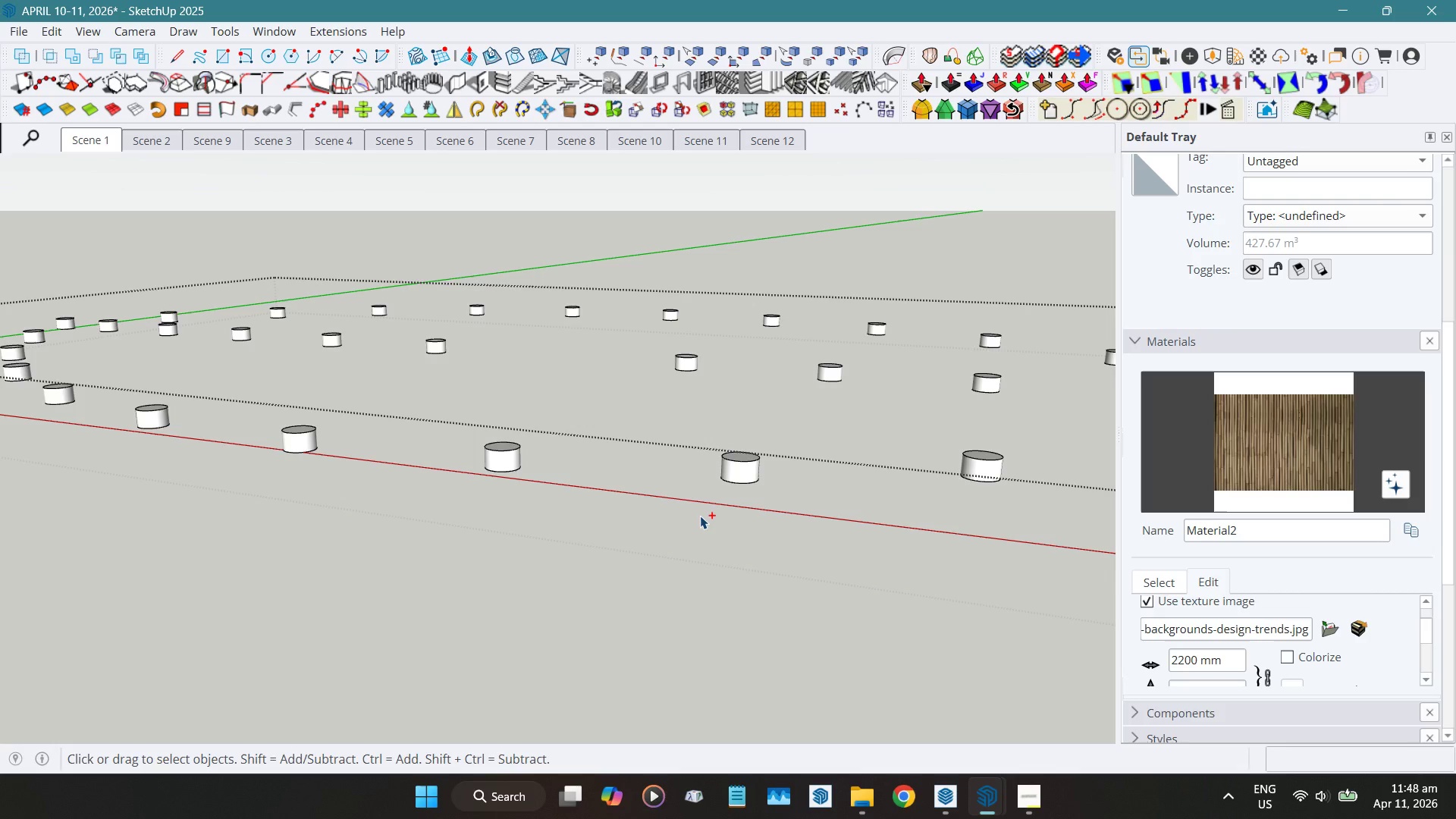 
key(Control+Z)
 